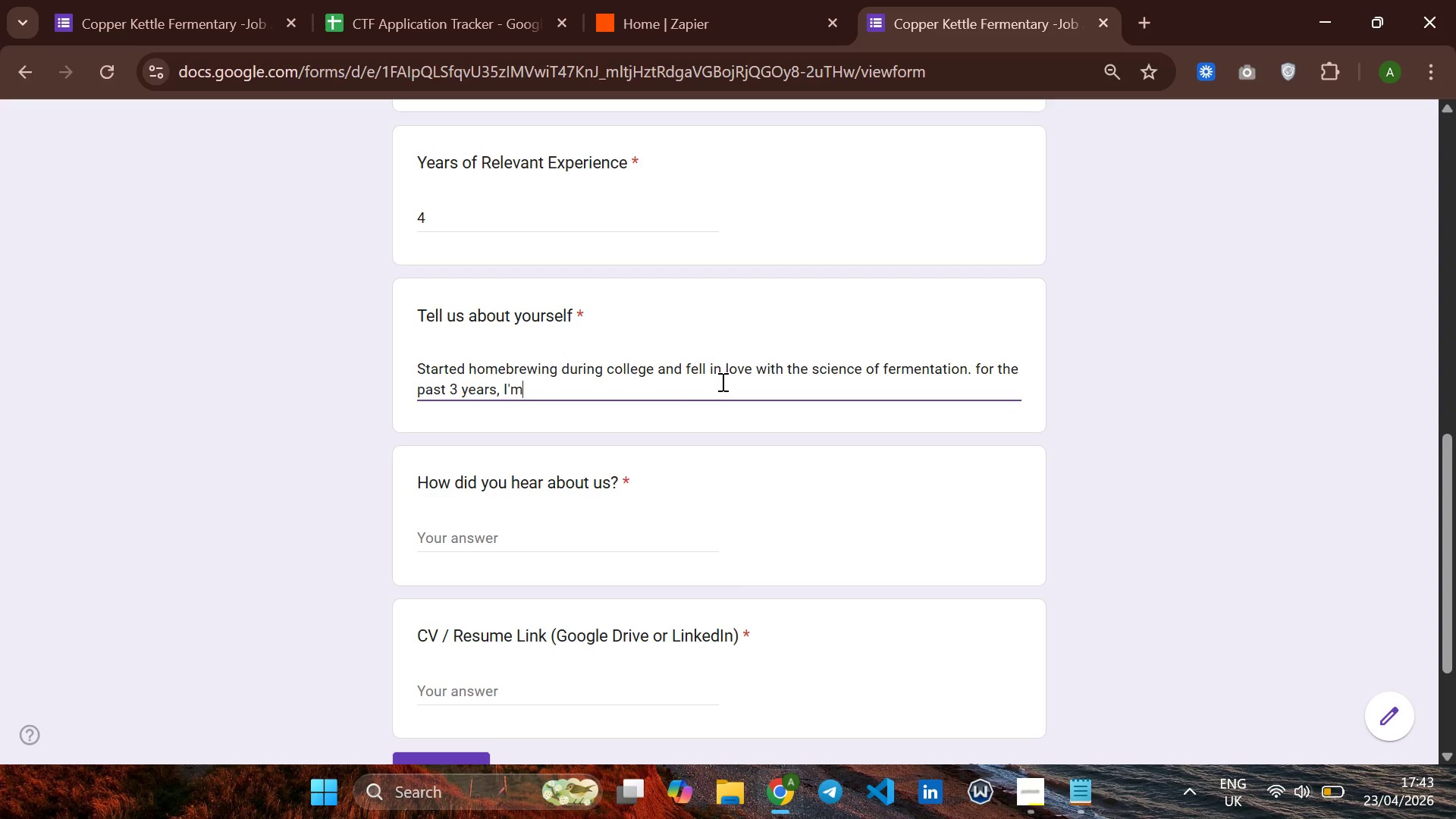 
key(M)
 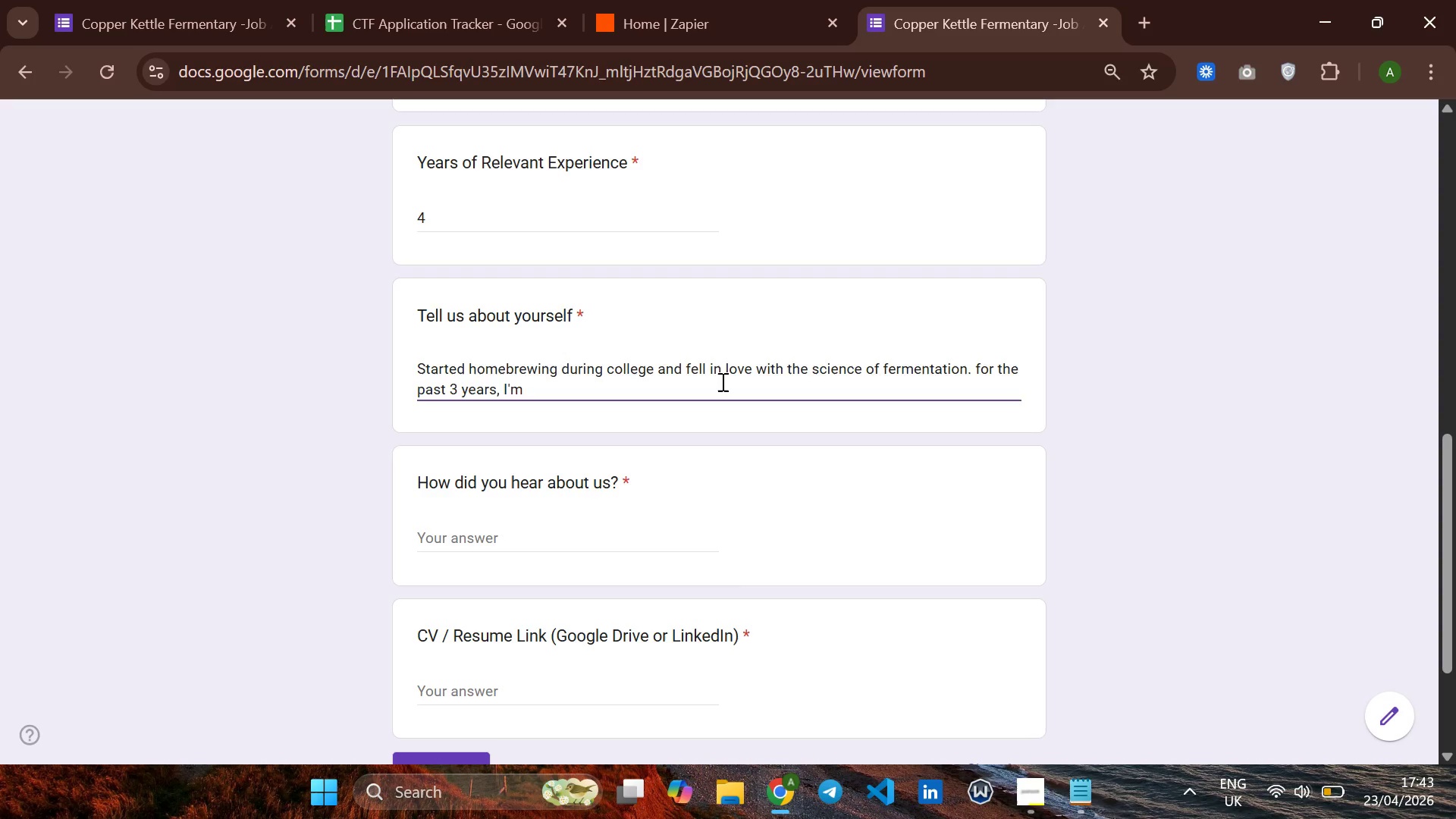 
key(Space)
 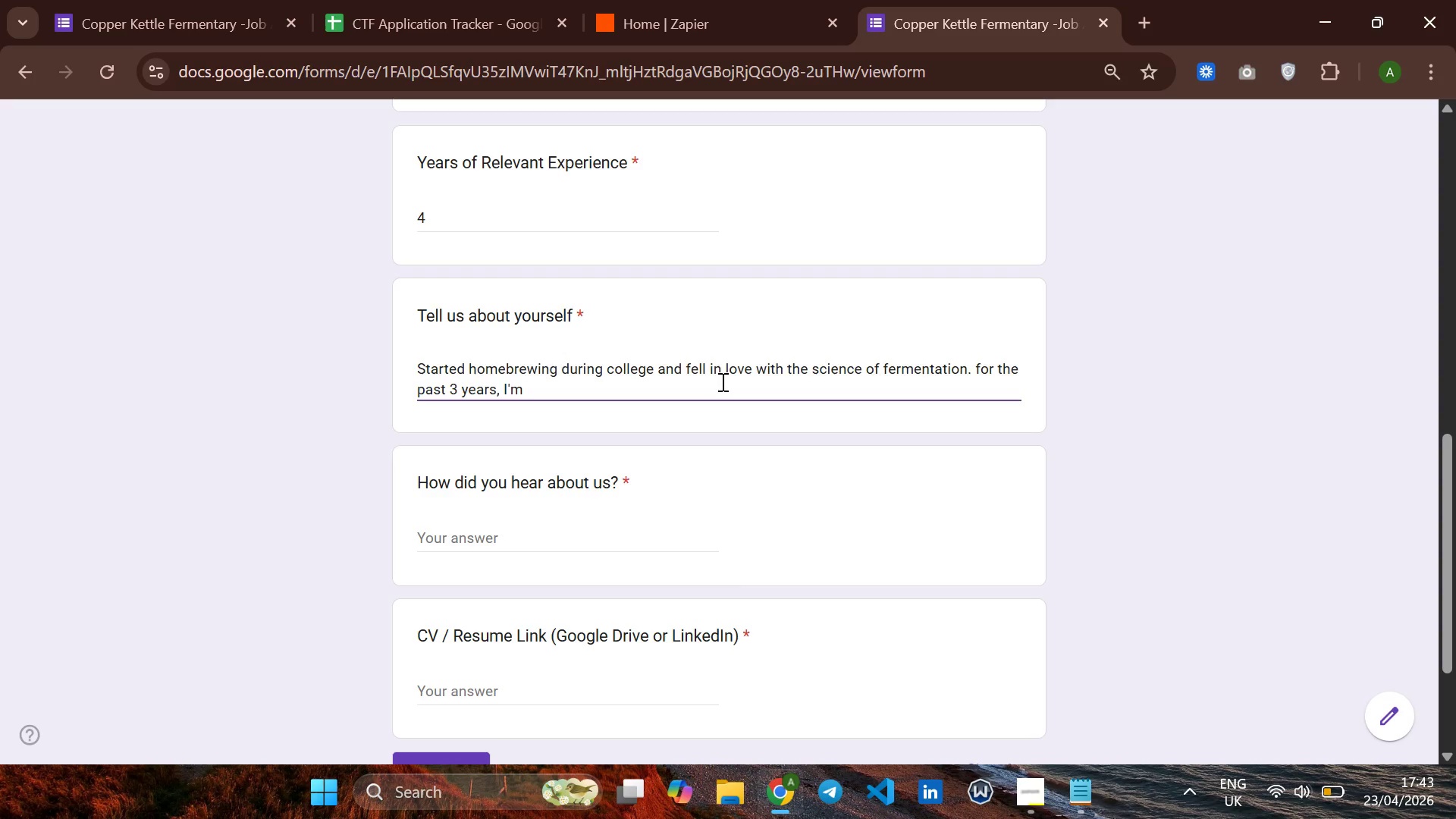 
wait(6.27)
 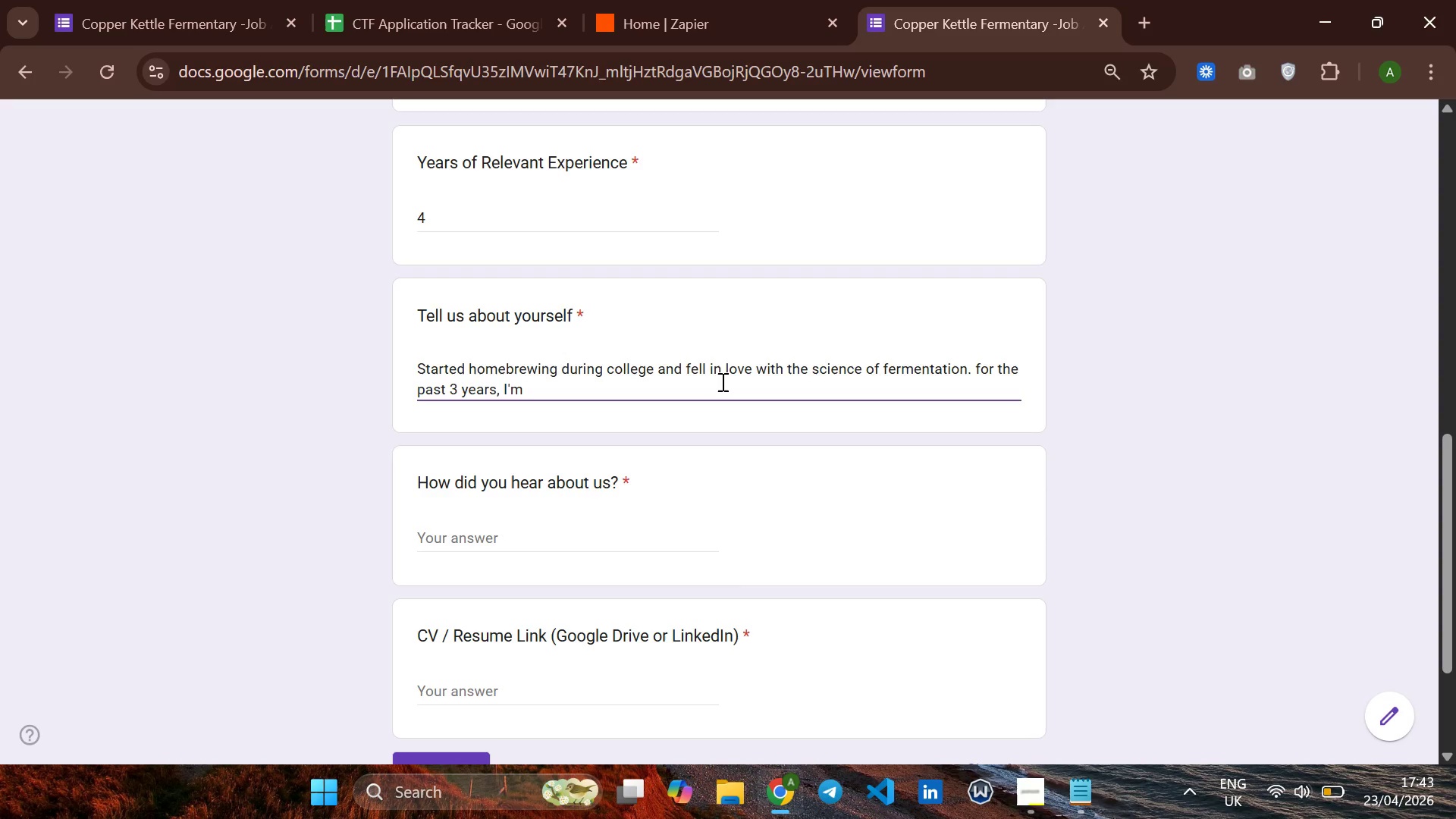 
type(am  worked as )
 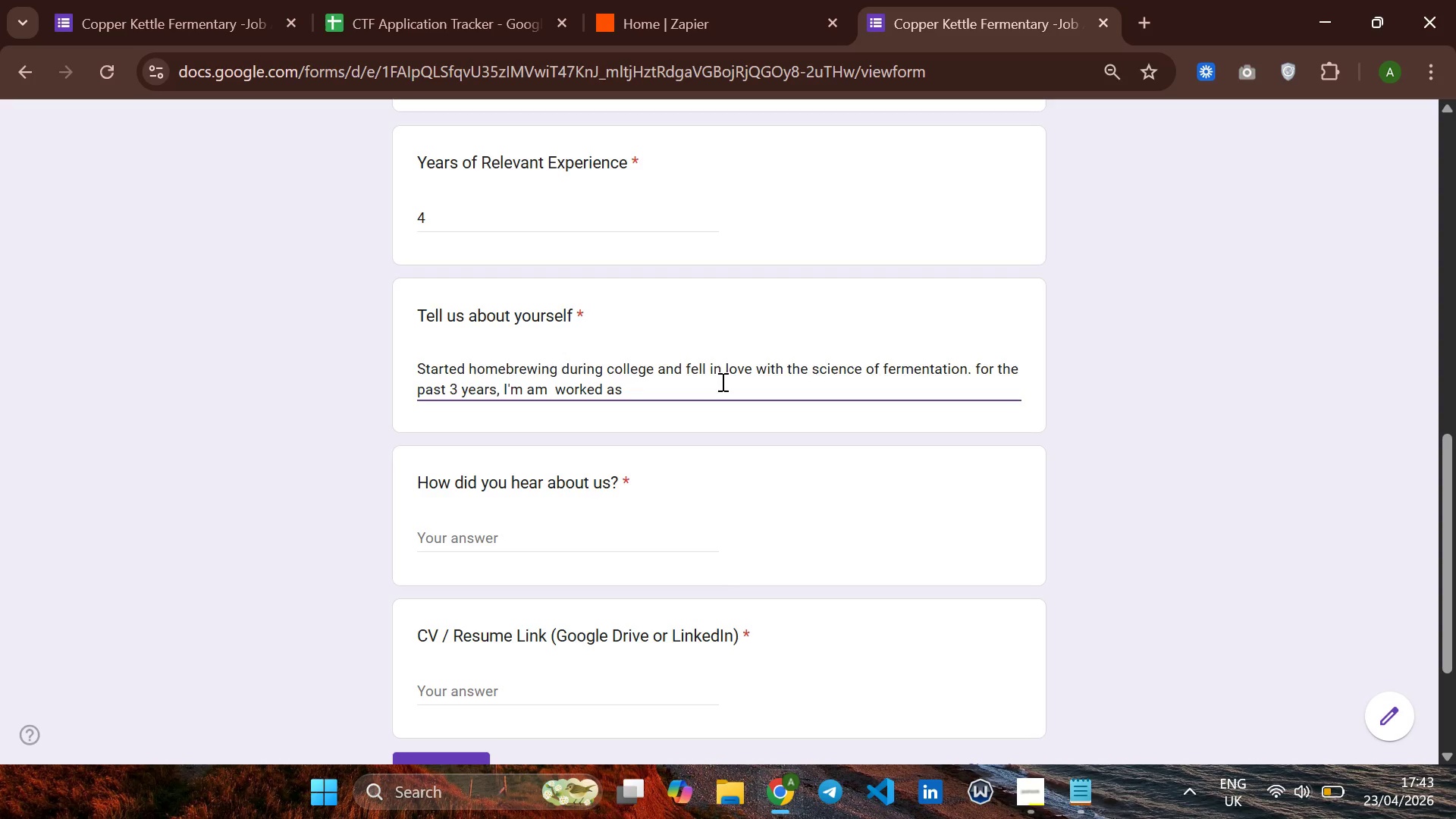 
type(a celleme)
key(Backspace)
type(an)
 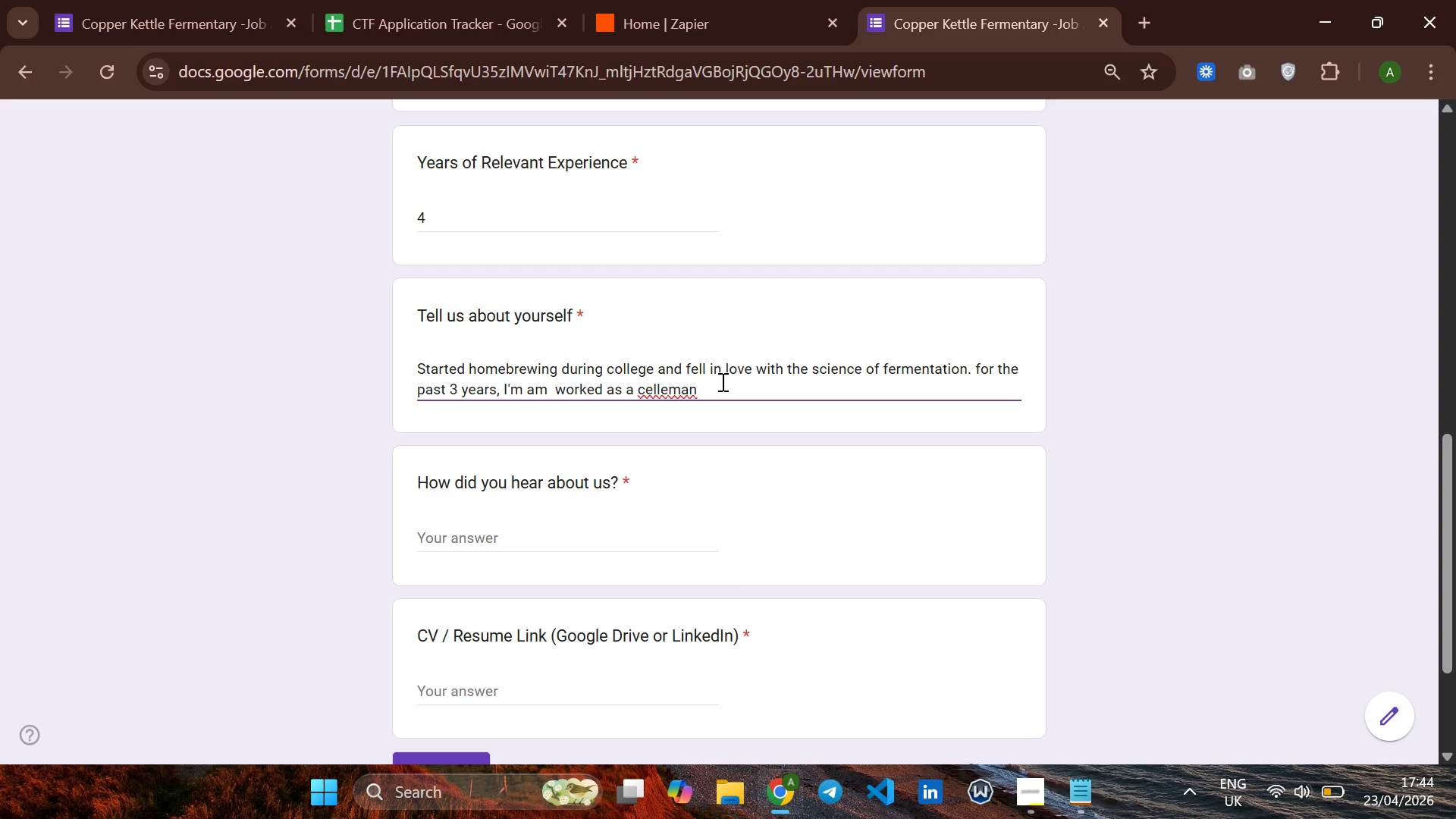 
wait(5.08)
 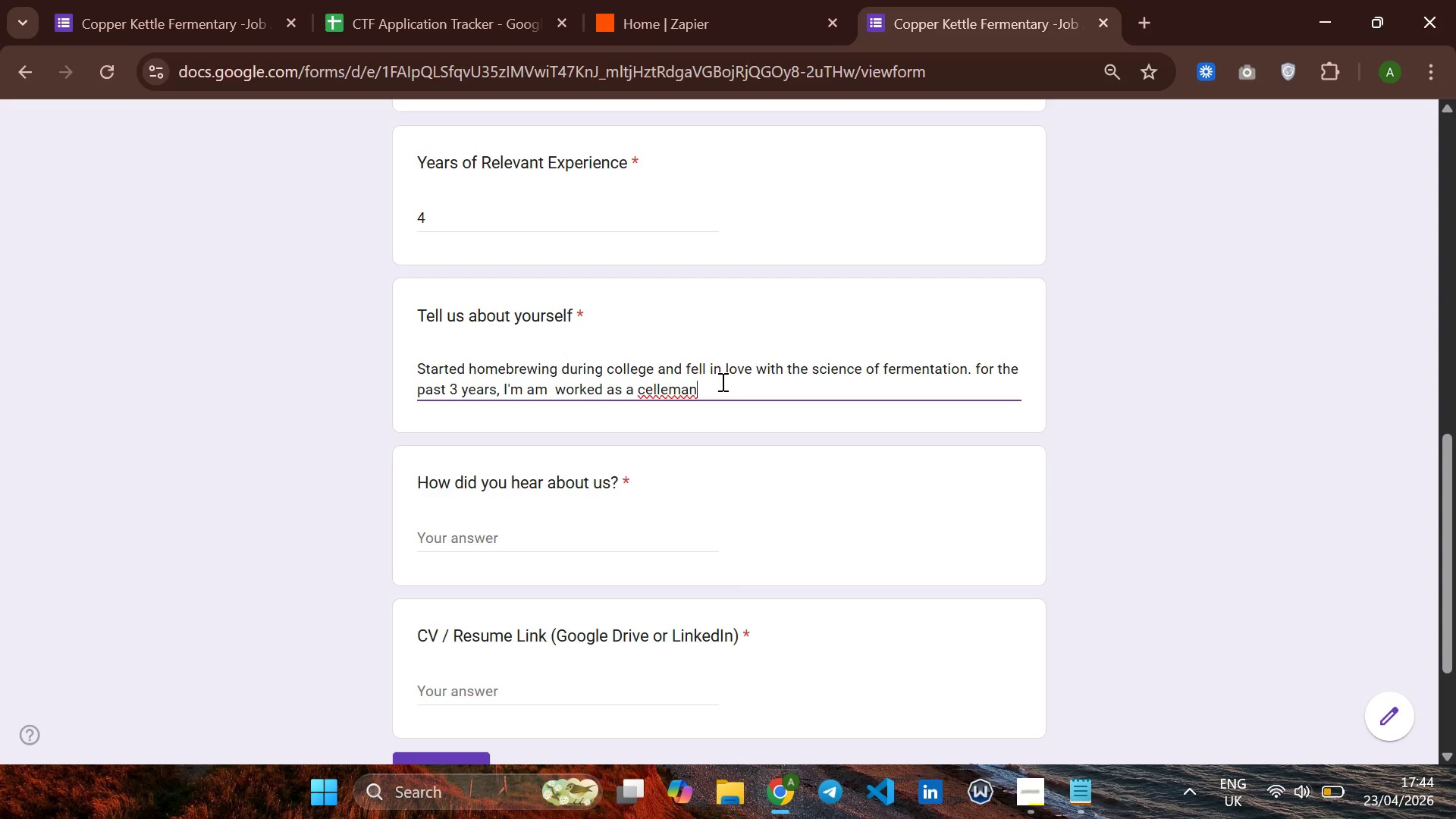 
type(at )
key(Backspace)
key(Backspace)
key(Backspace)
type( )
 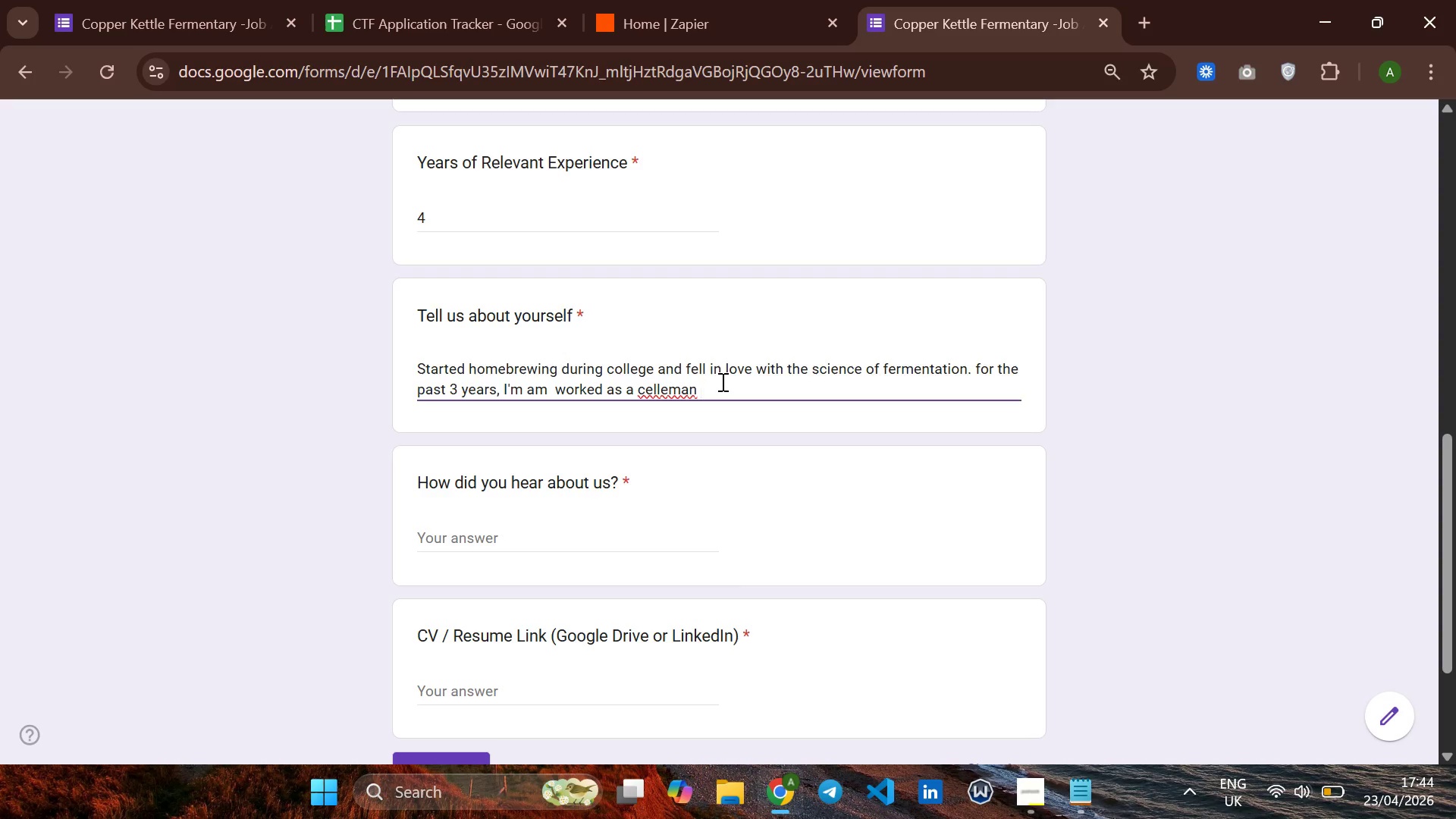 
key(Backspace)
key(Backspace)
key(Backspace)
key(Backspace)
key(Backspace)
type(aman )
 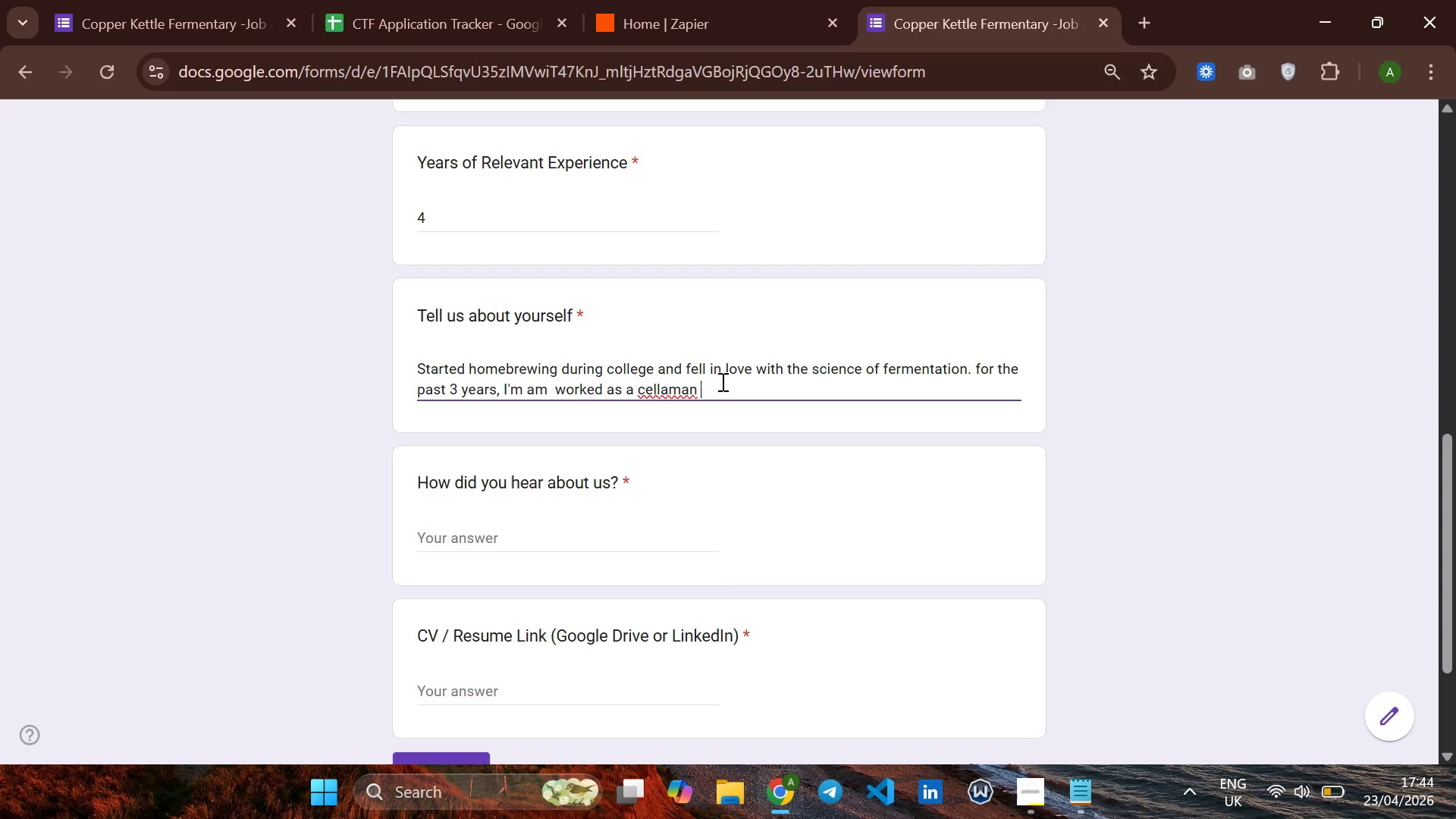 
key(ArrowLeft)
 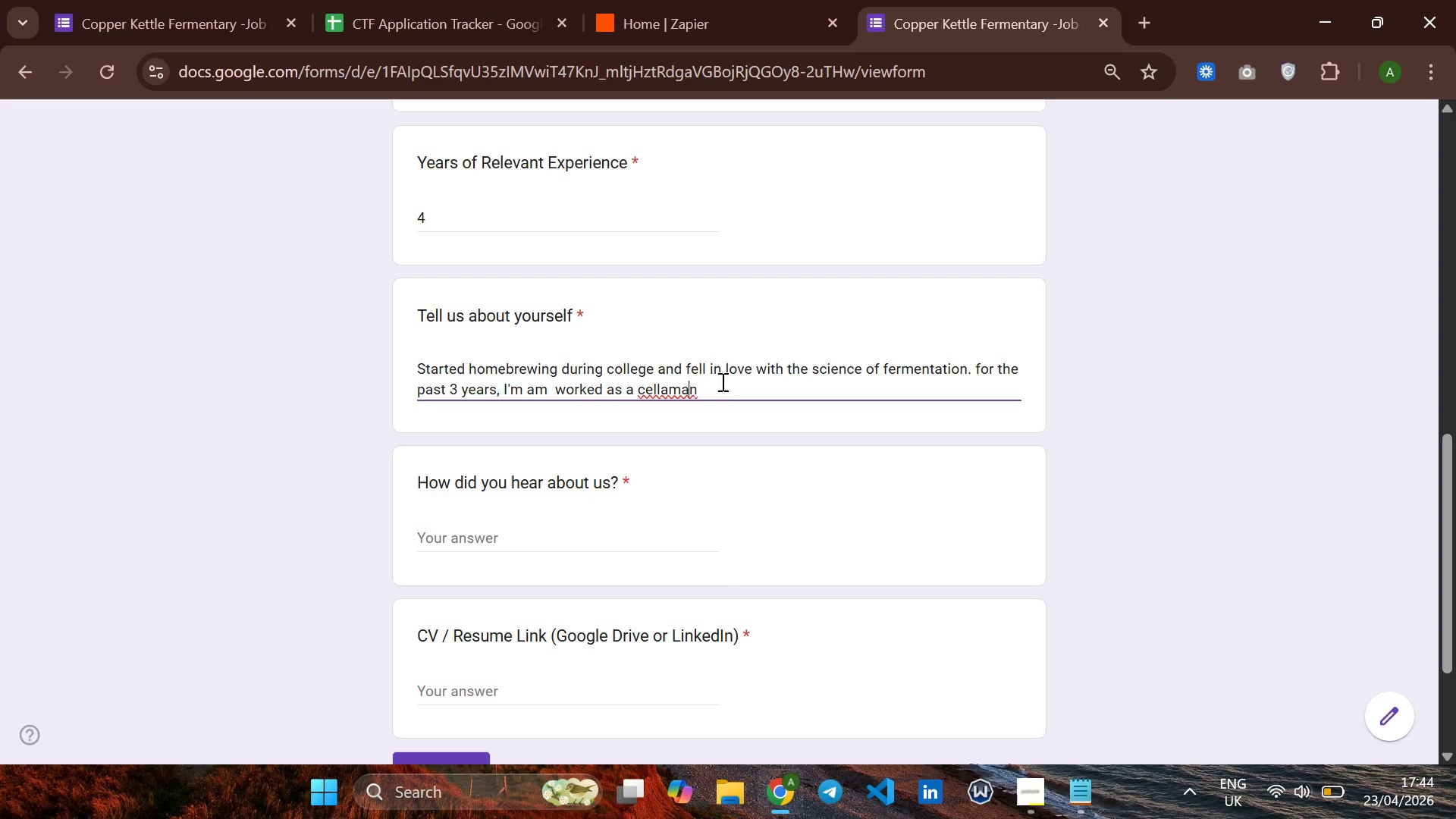 
key(ArrowLeft)
 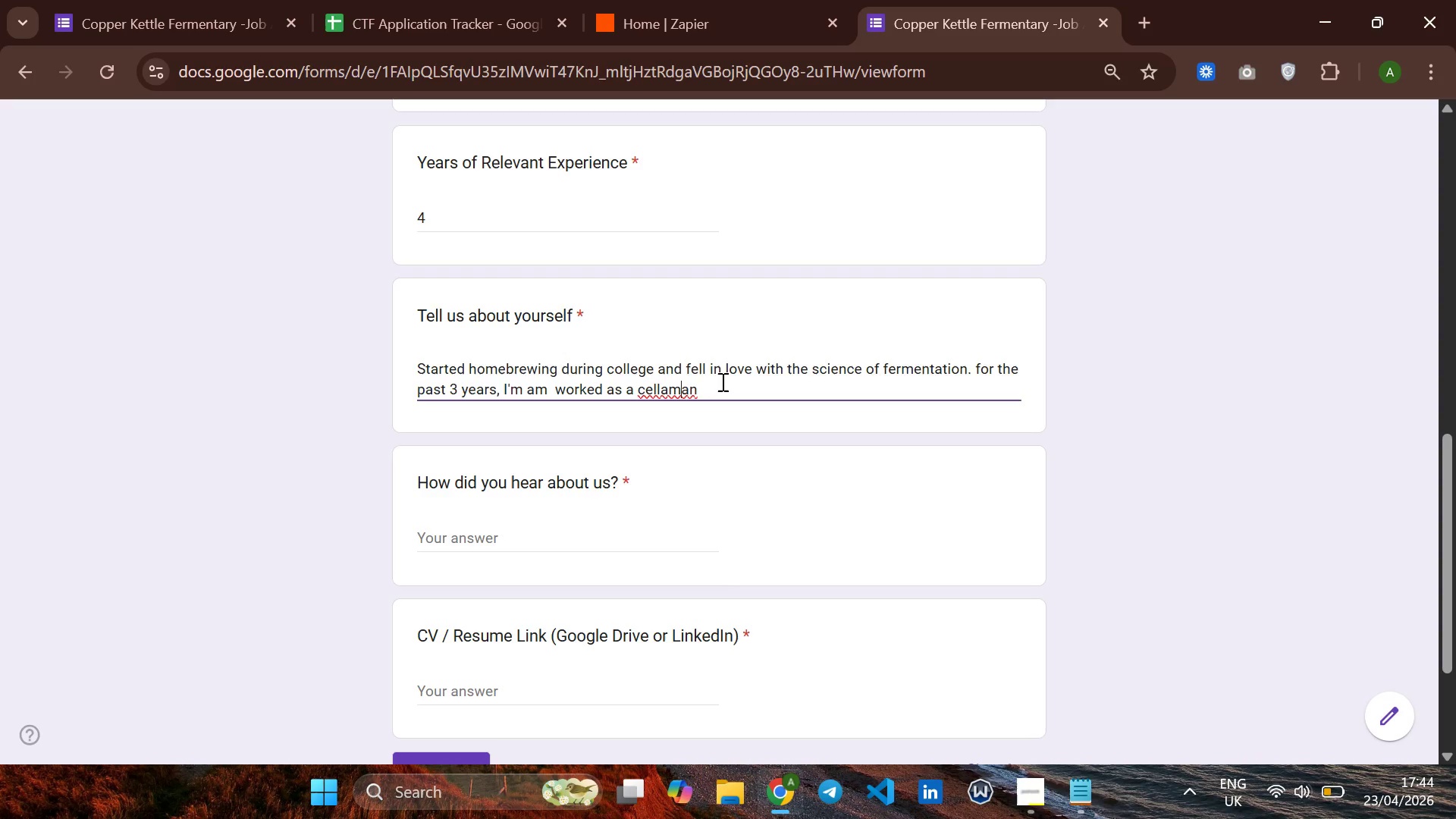 
key(ArrowLeft)
 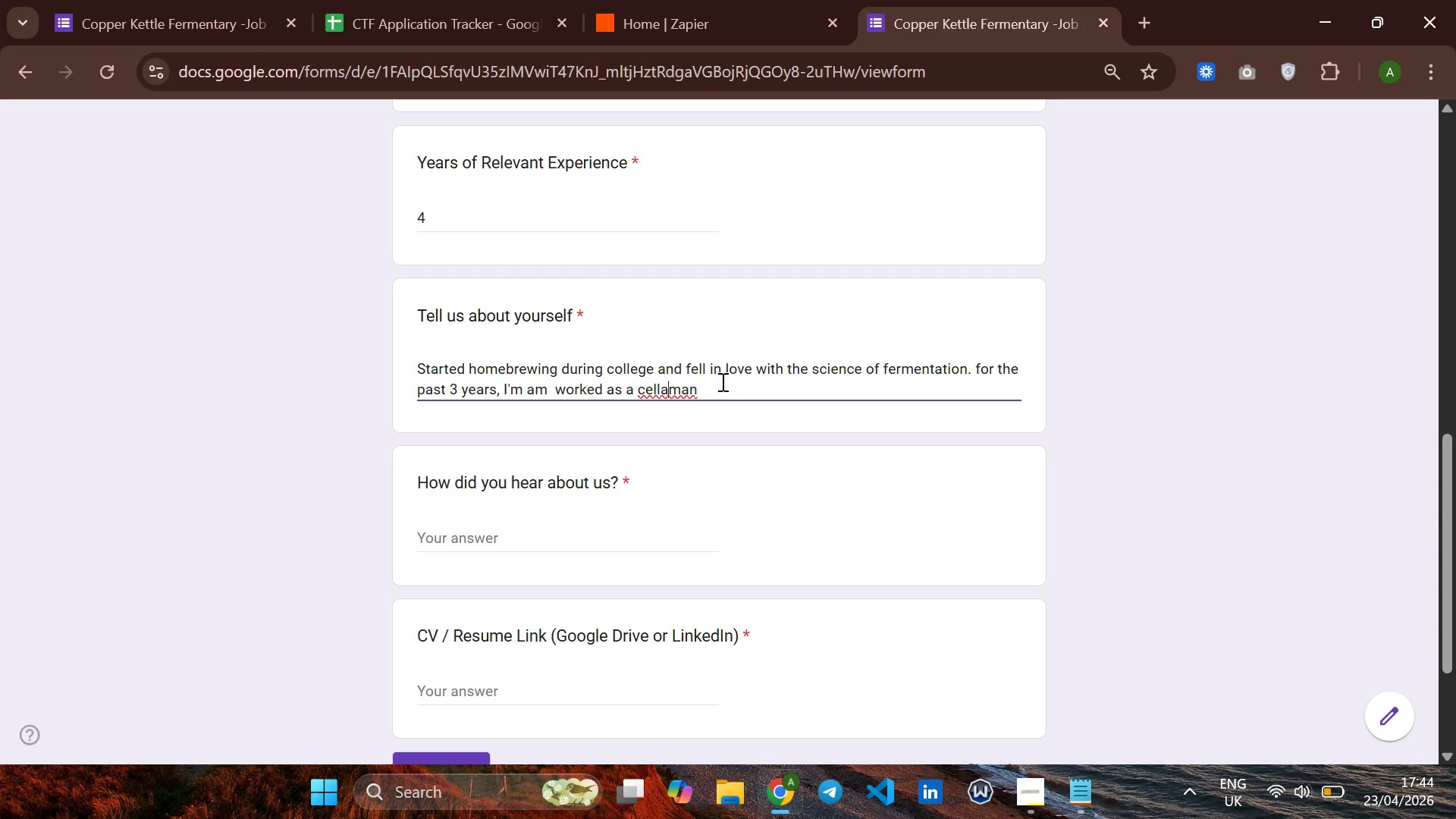 
key(ArrowLeft)
 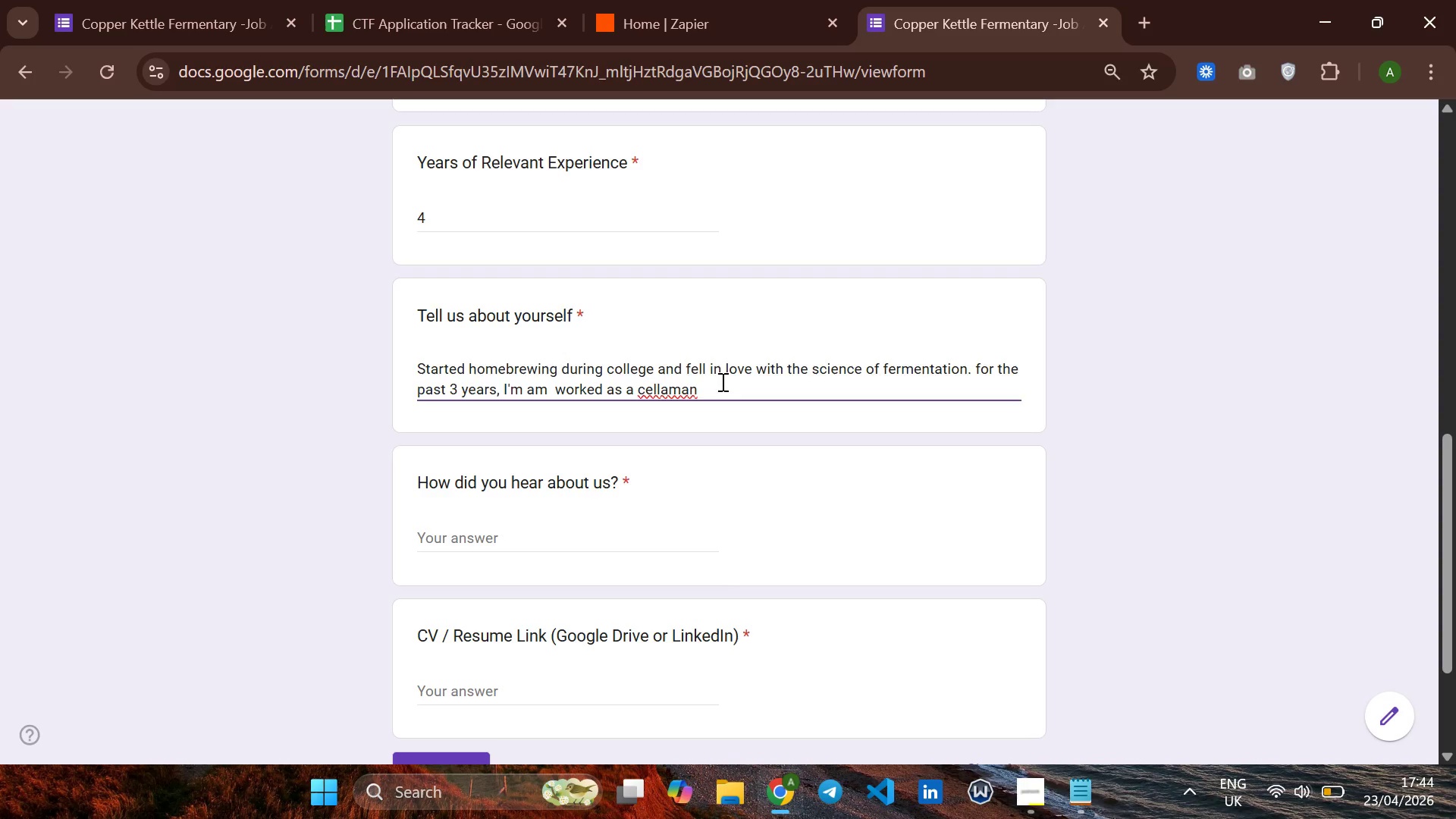 
key(R)
 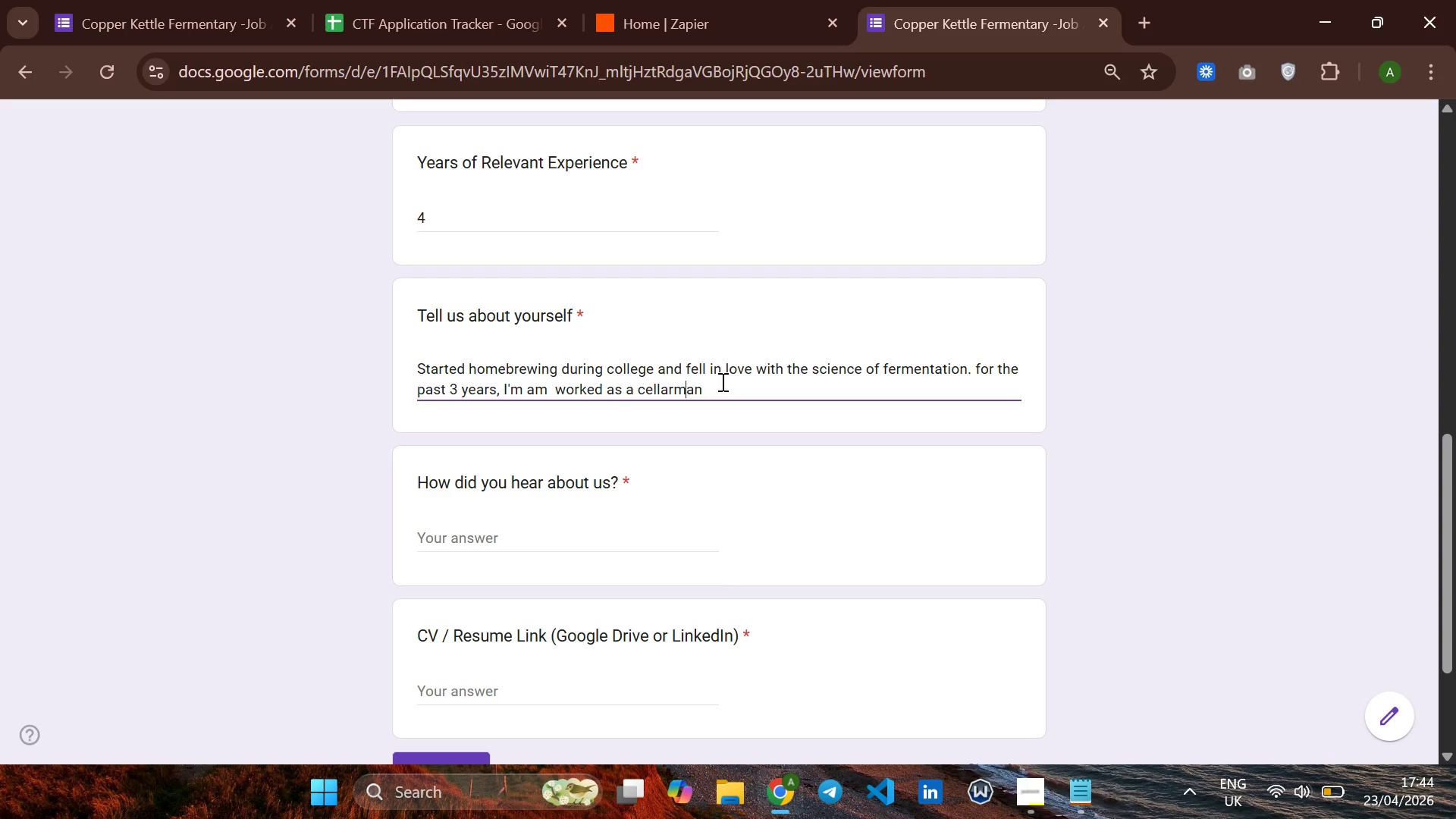 
key(ArrowRight)
 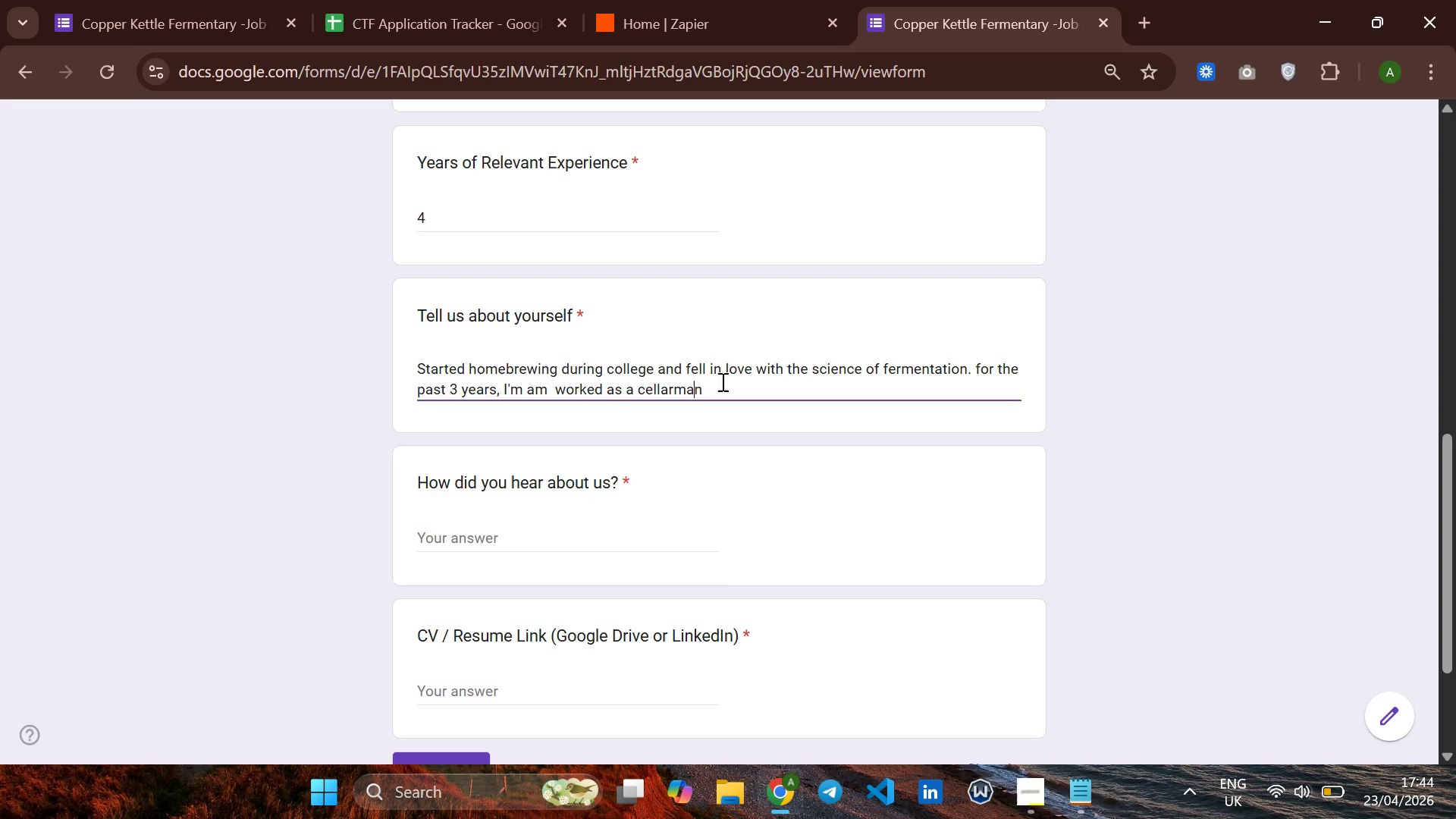 
key(ArrowRight)
 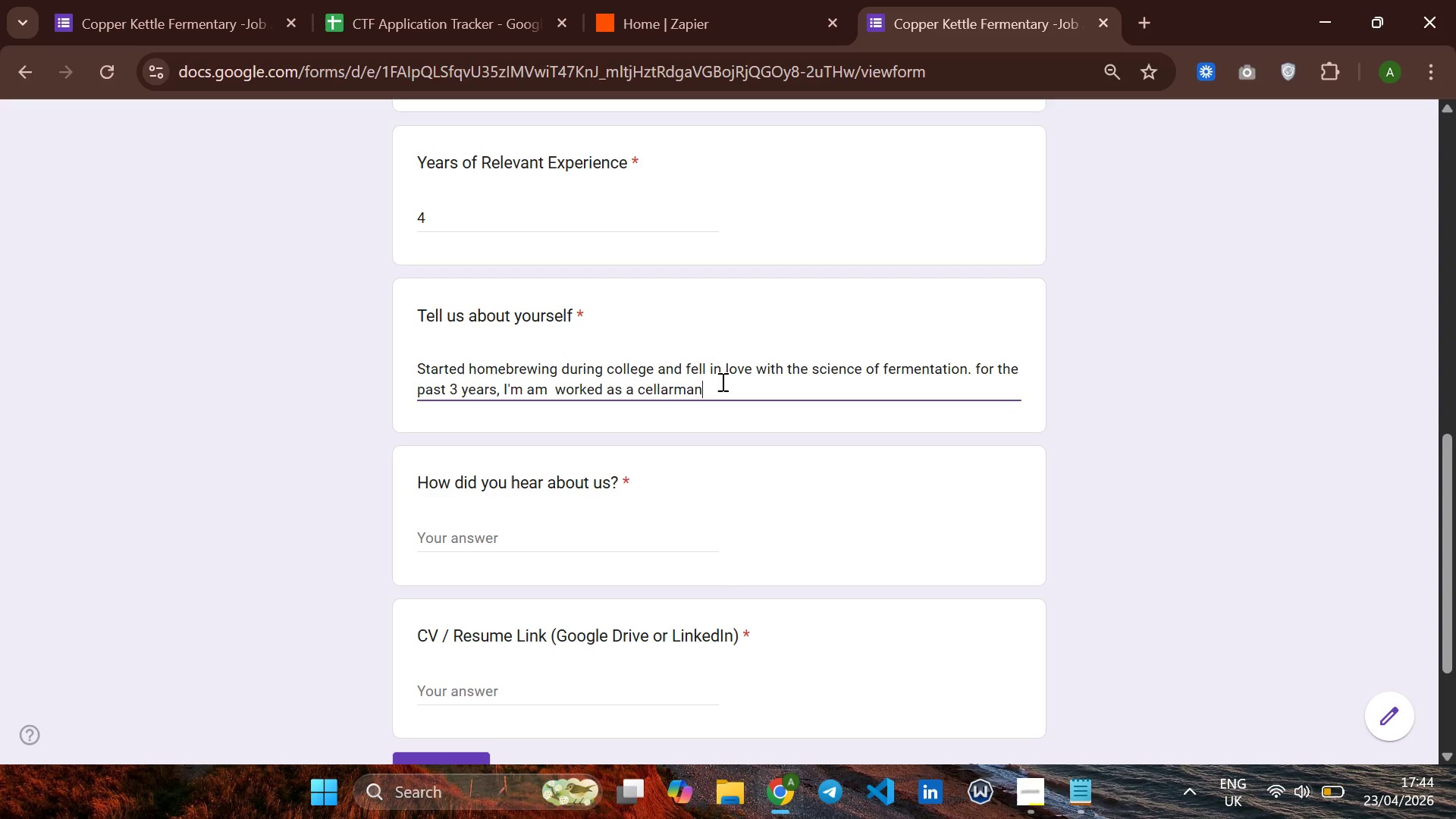 
key(ArrowRight)
 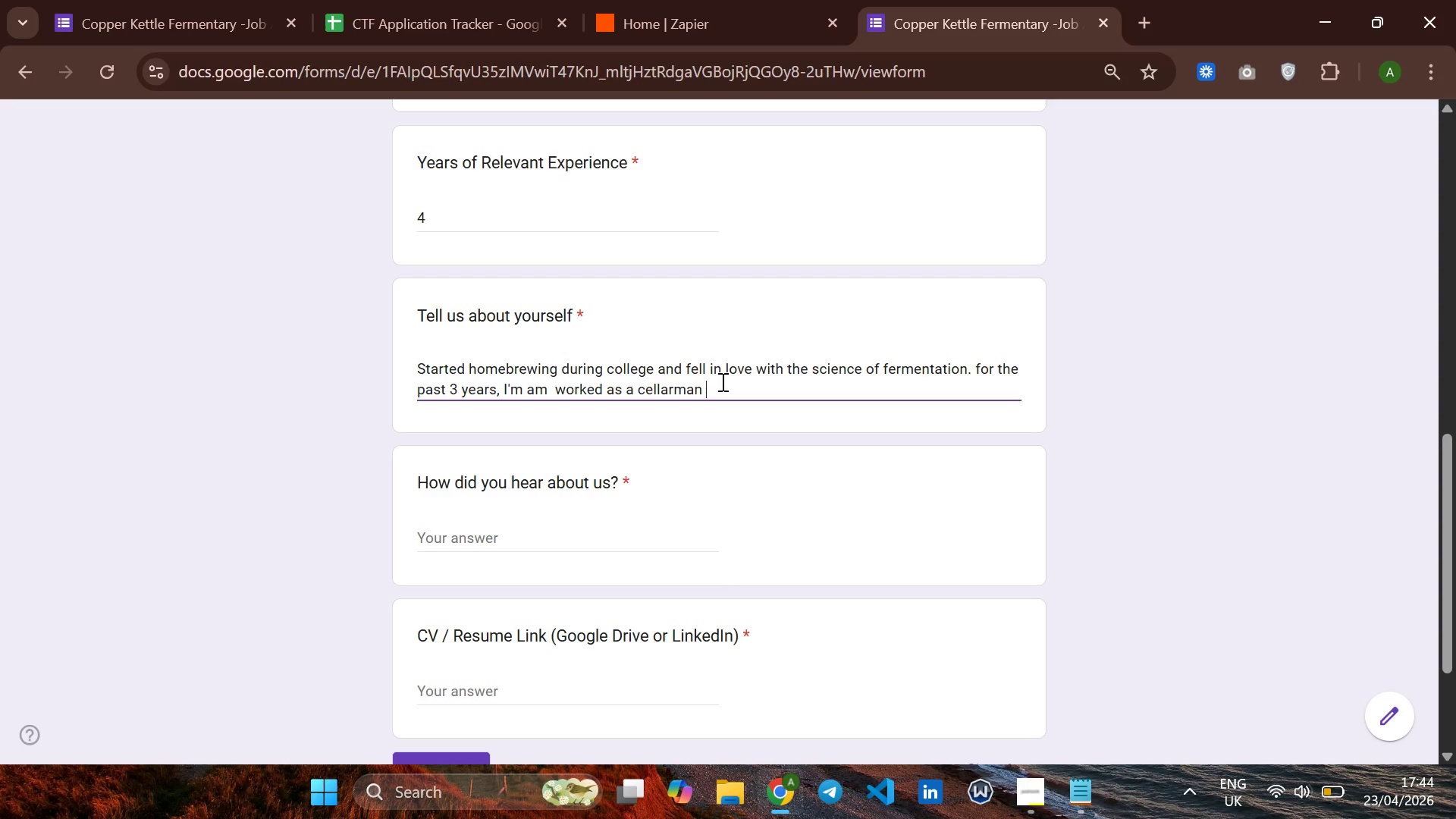 
key(ArrowRight)
 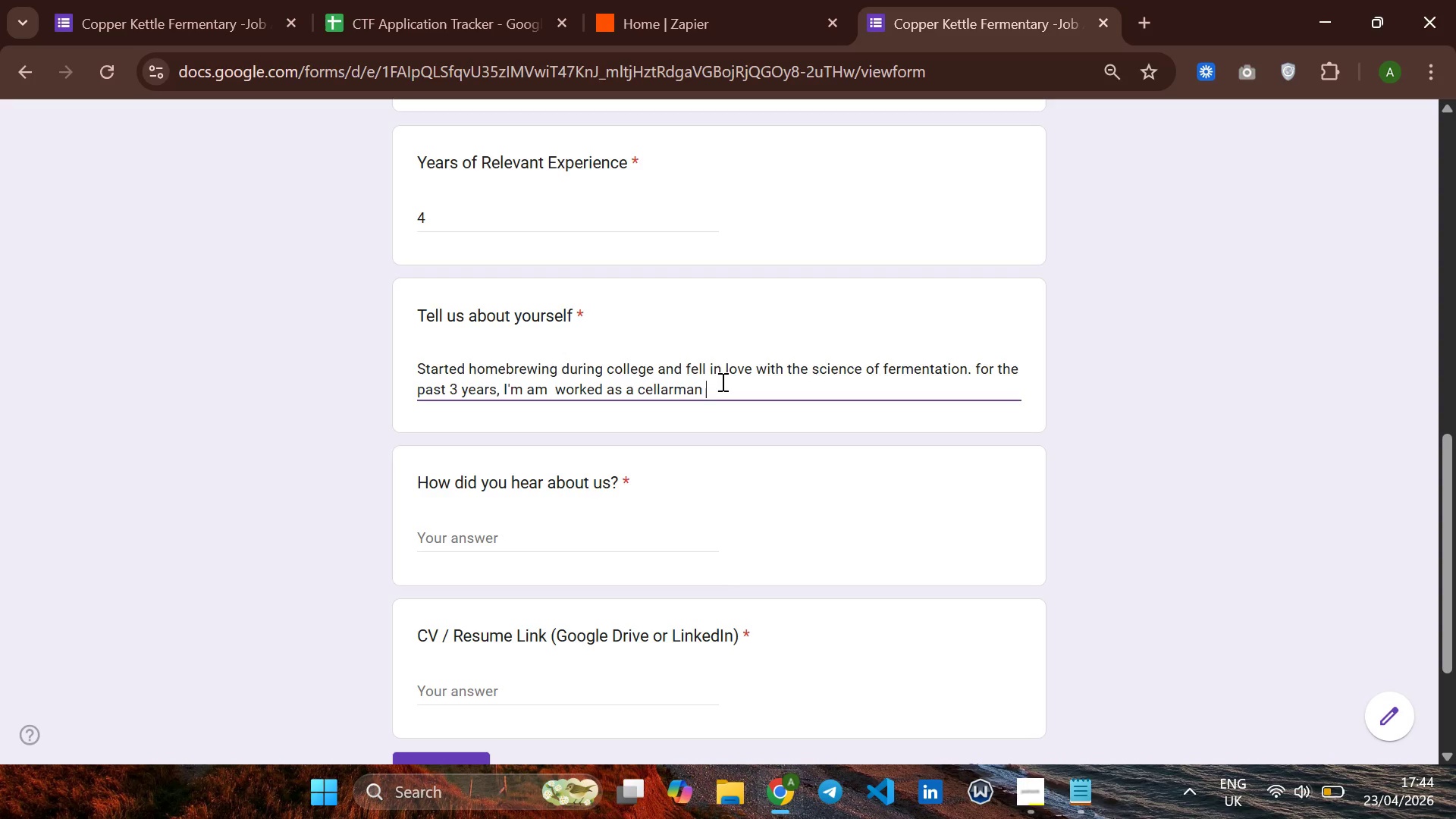 
type(at happy days Brewery )
key(Backspace)
type(, managing transfers.)
key(Backspace)
type(,and yeast handling )
key(Backspace)
type(. I`m )
 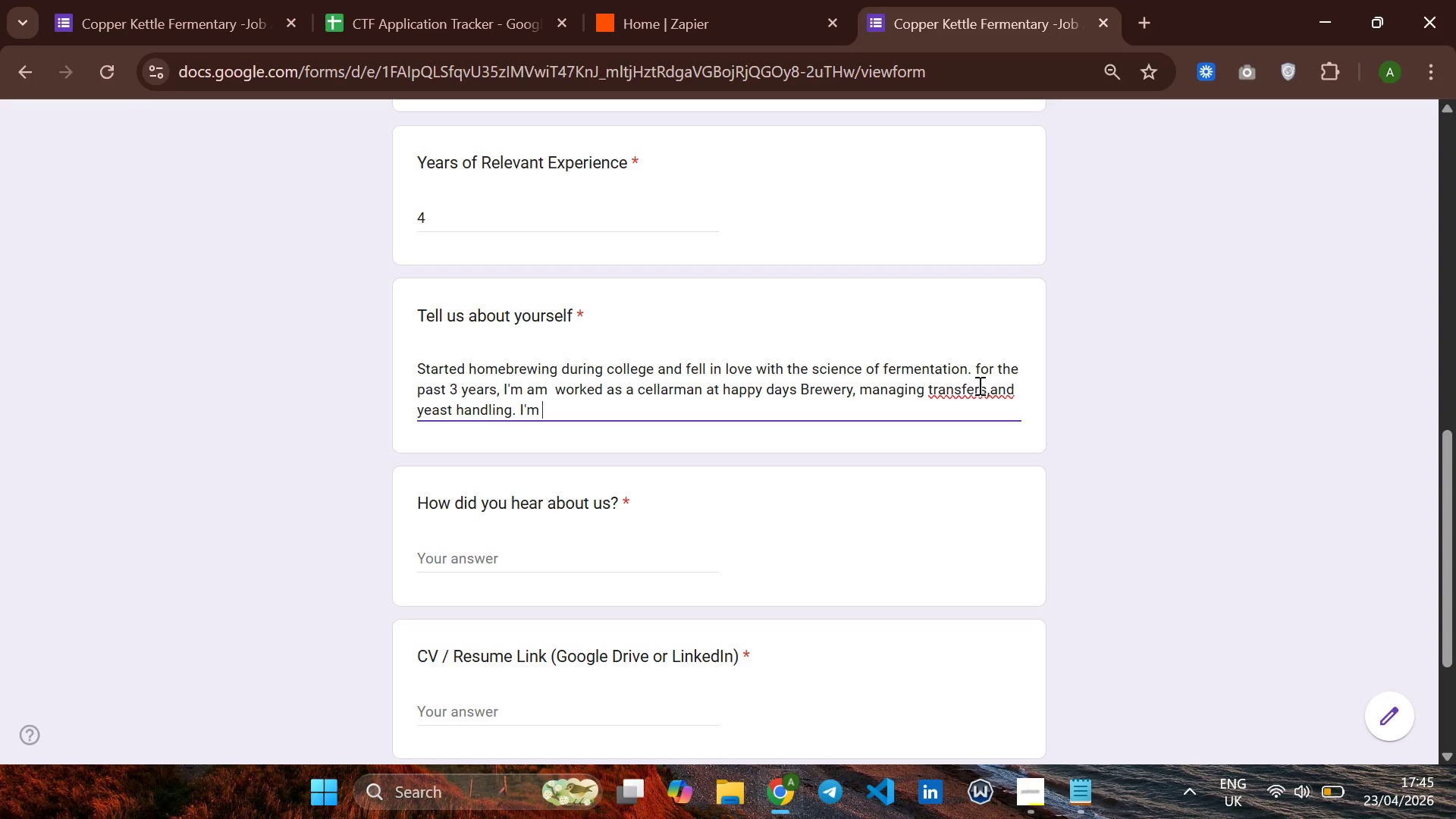 
wait(9.06)
 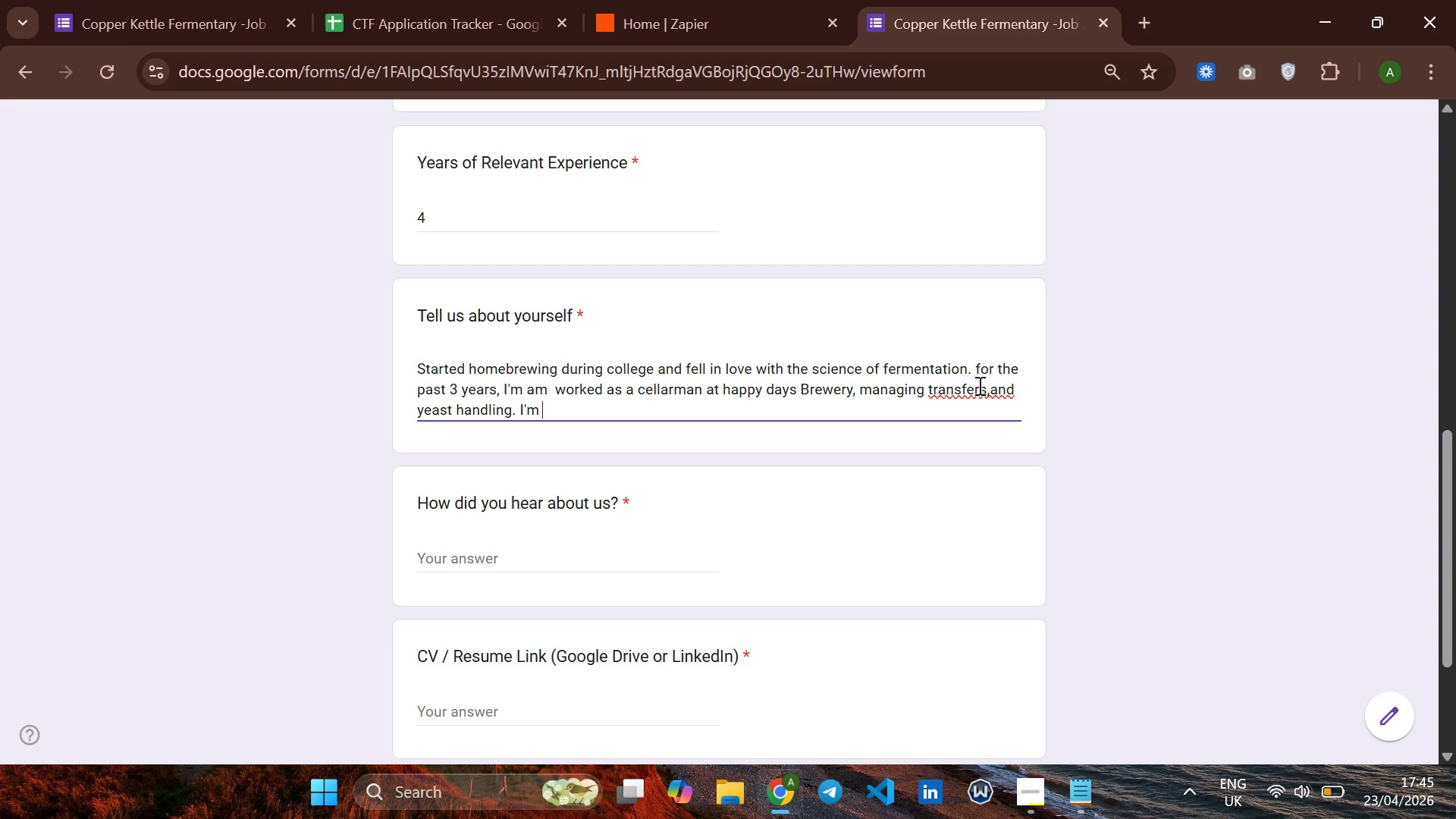 
type(currentlly pursuing )
 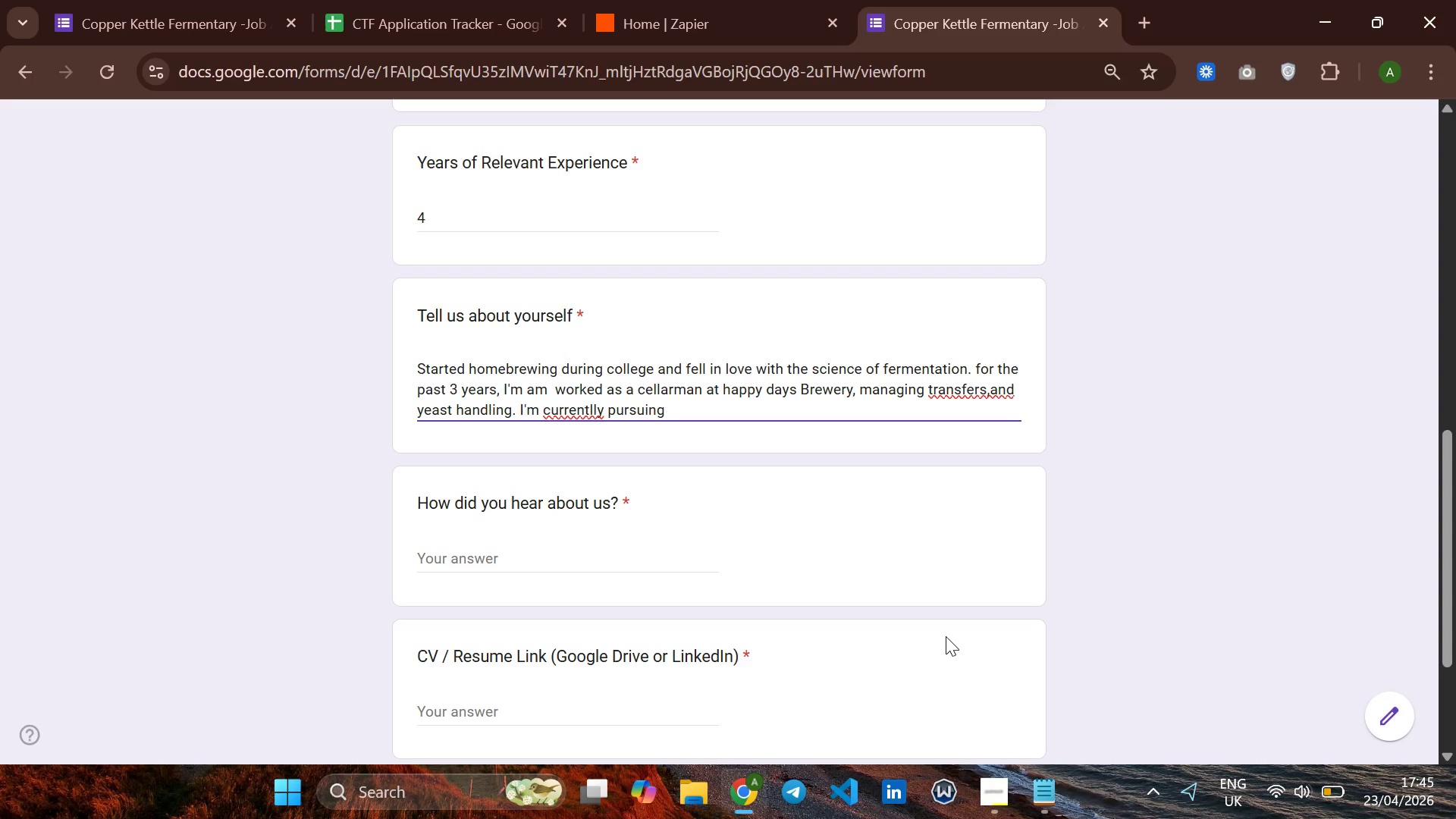 
wait(5.03)
 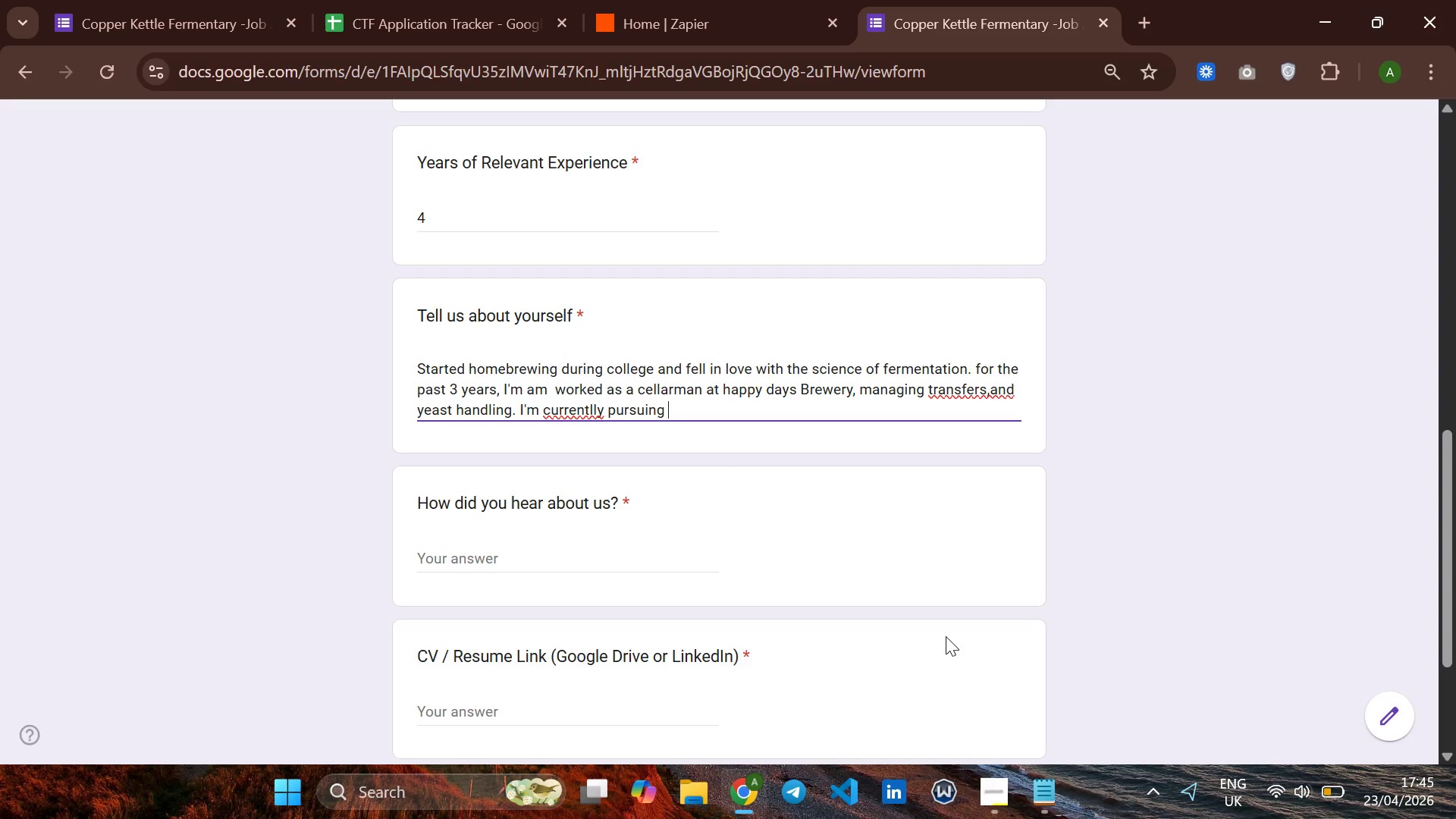 
key(ArrowLeft)
 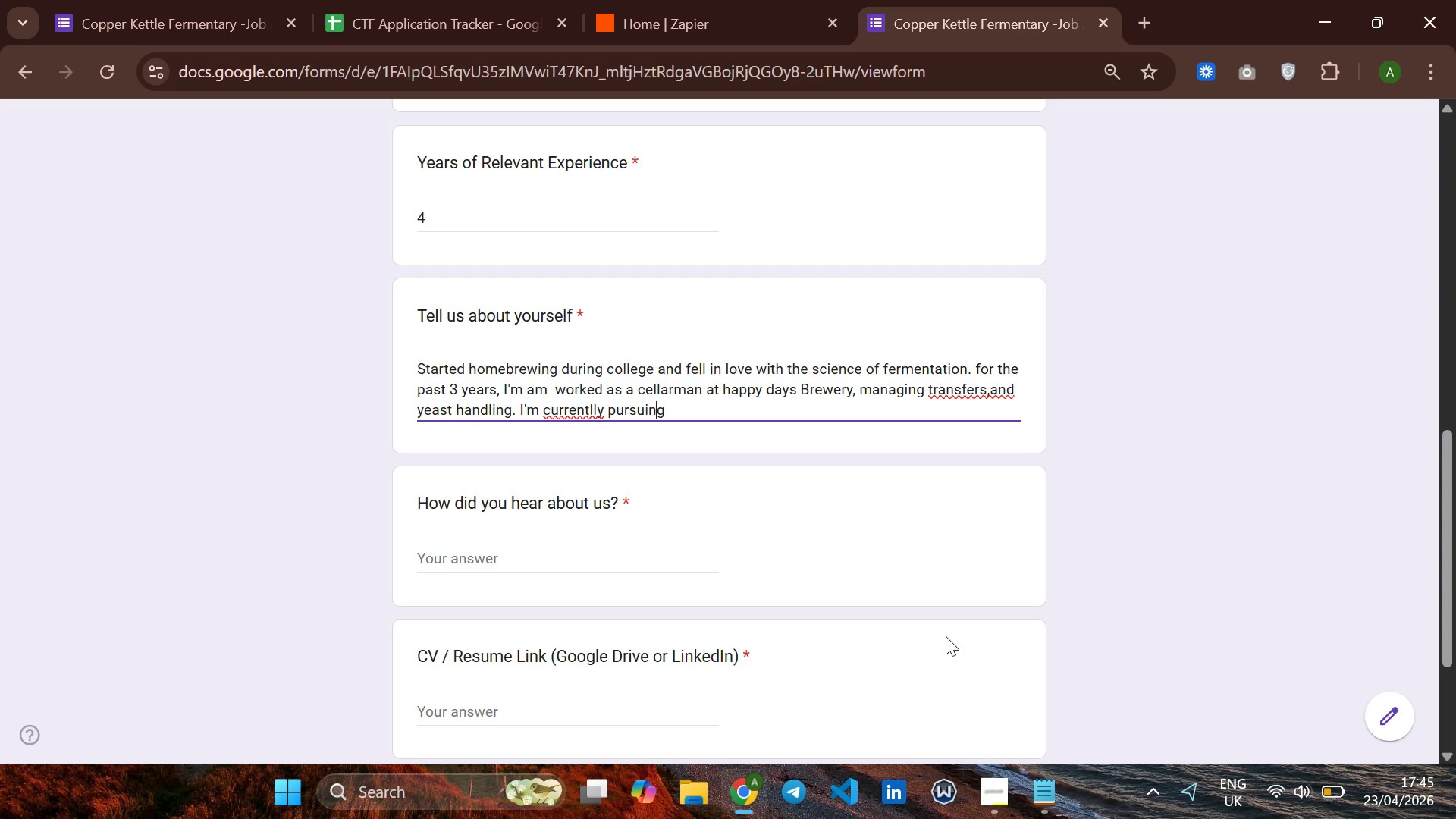 
key(ArrowLeft)
 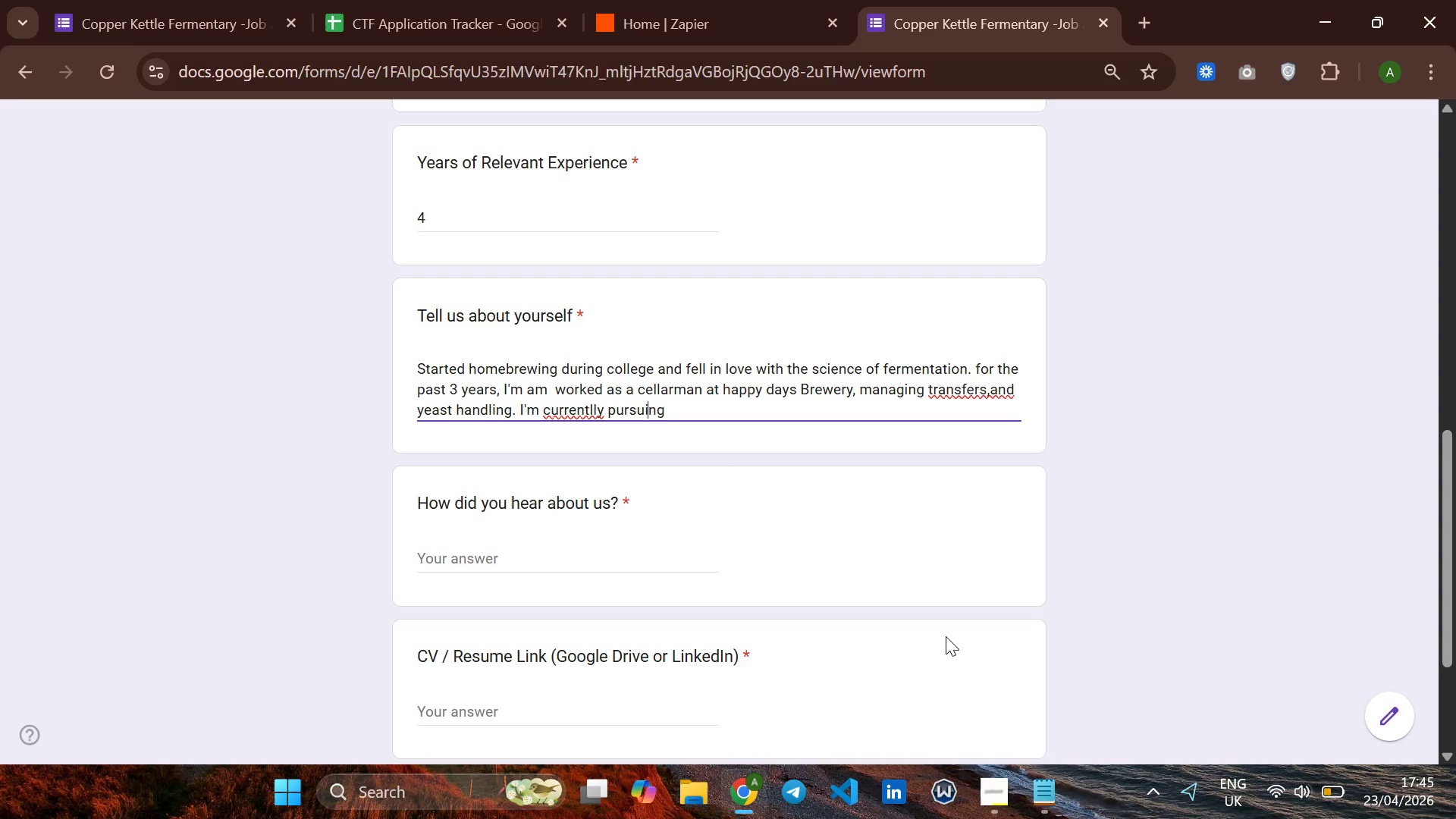 
key(ArrowLeft)
 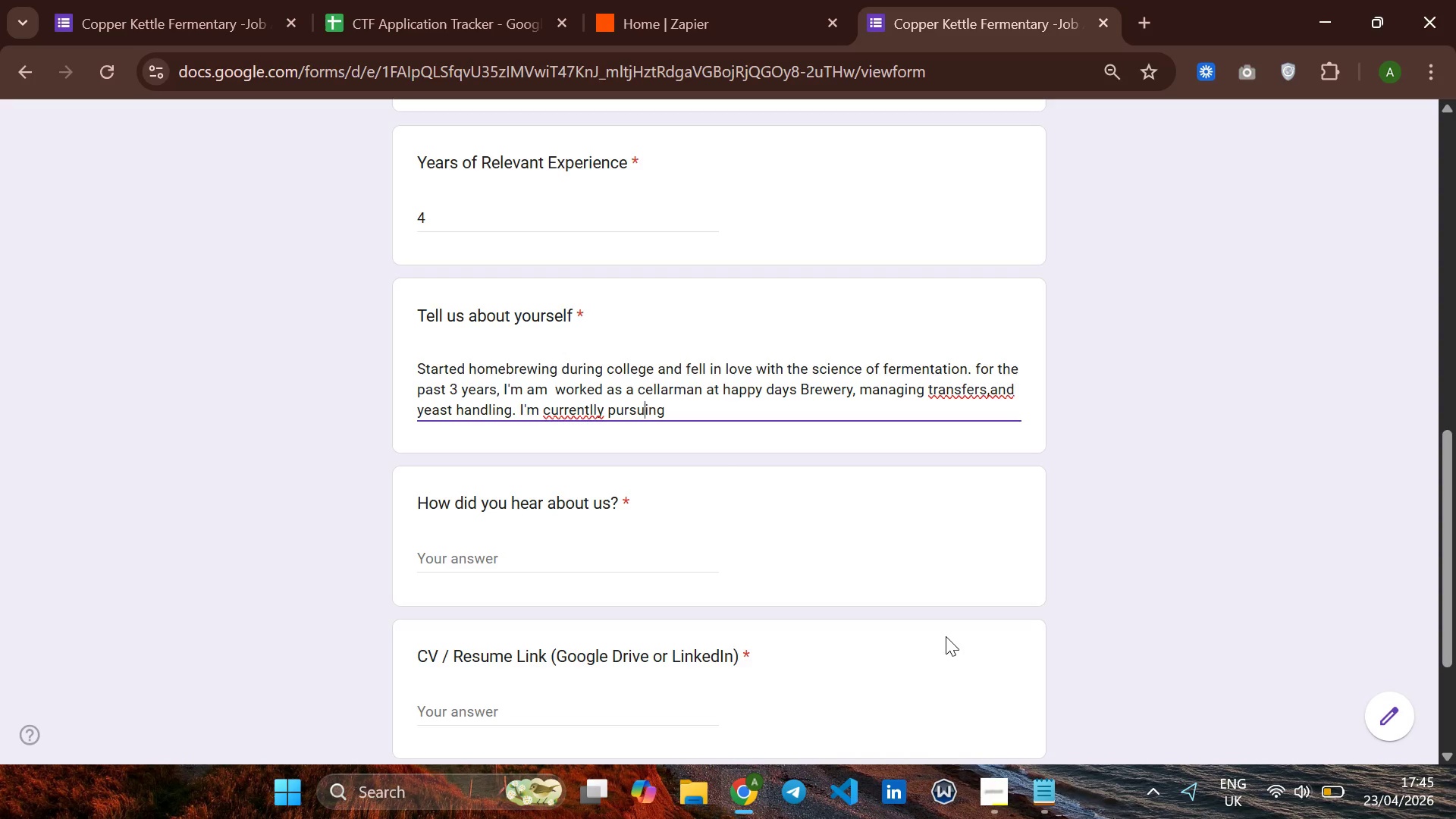 
key(ArrowLeft)
 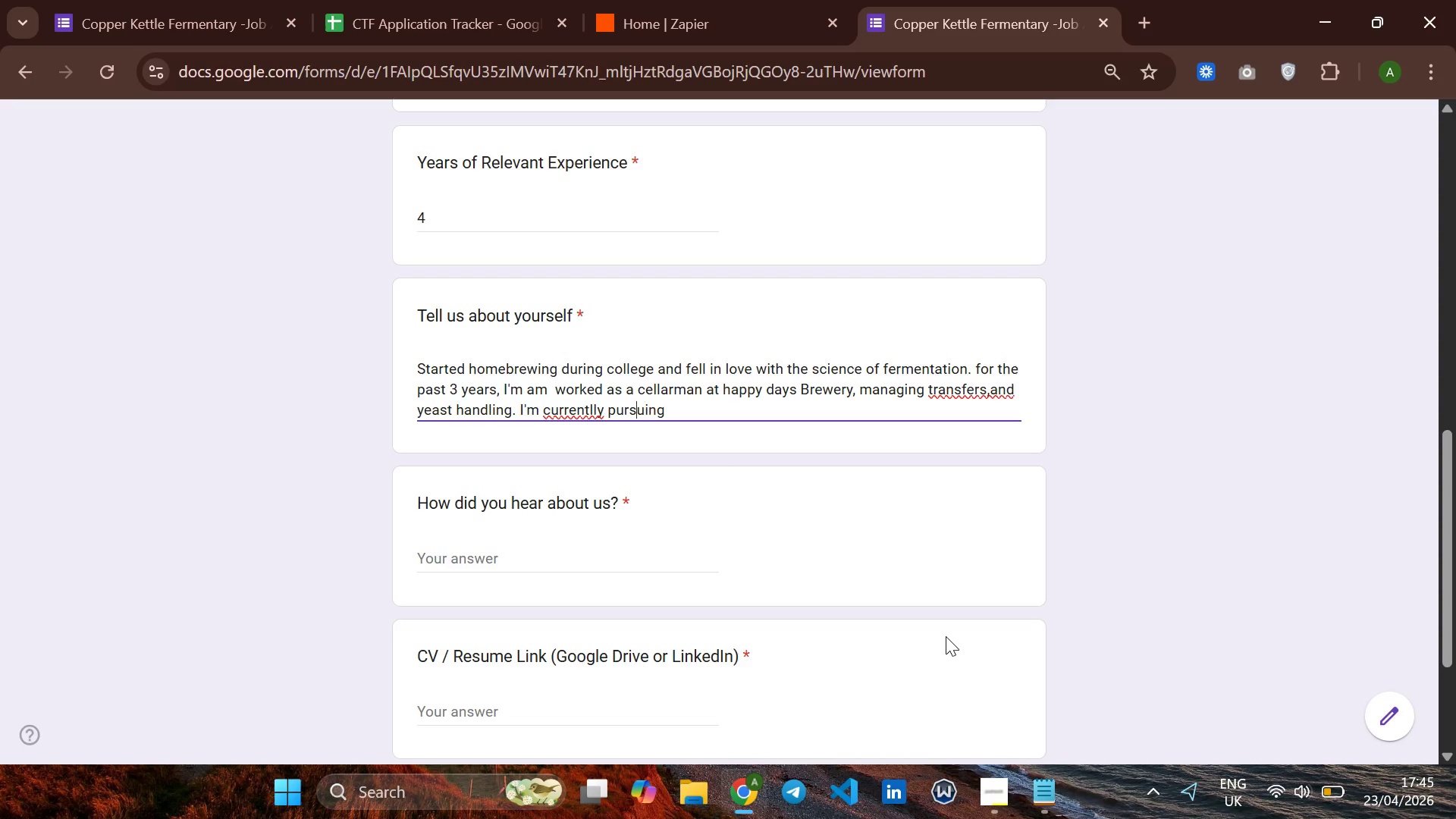 
key(ArrowLeft)
 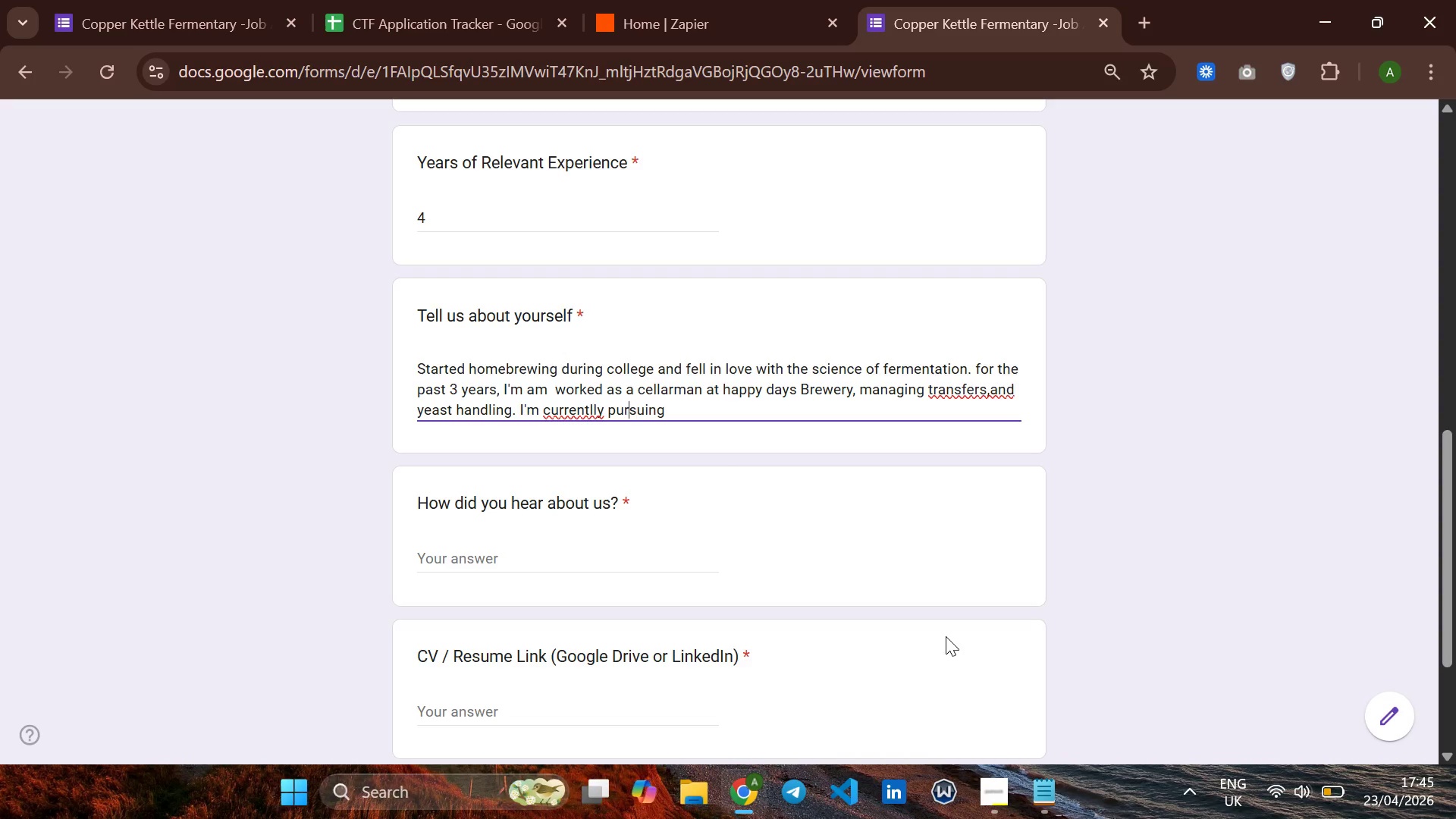 
key(ArrowLeft)
 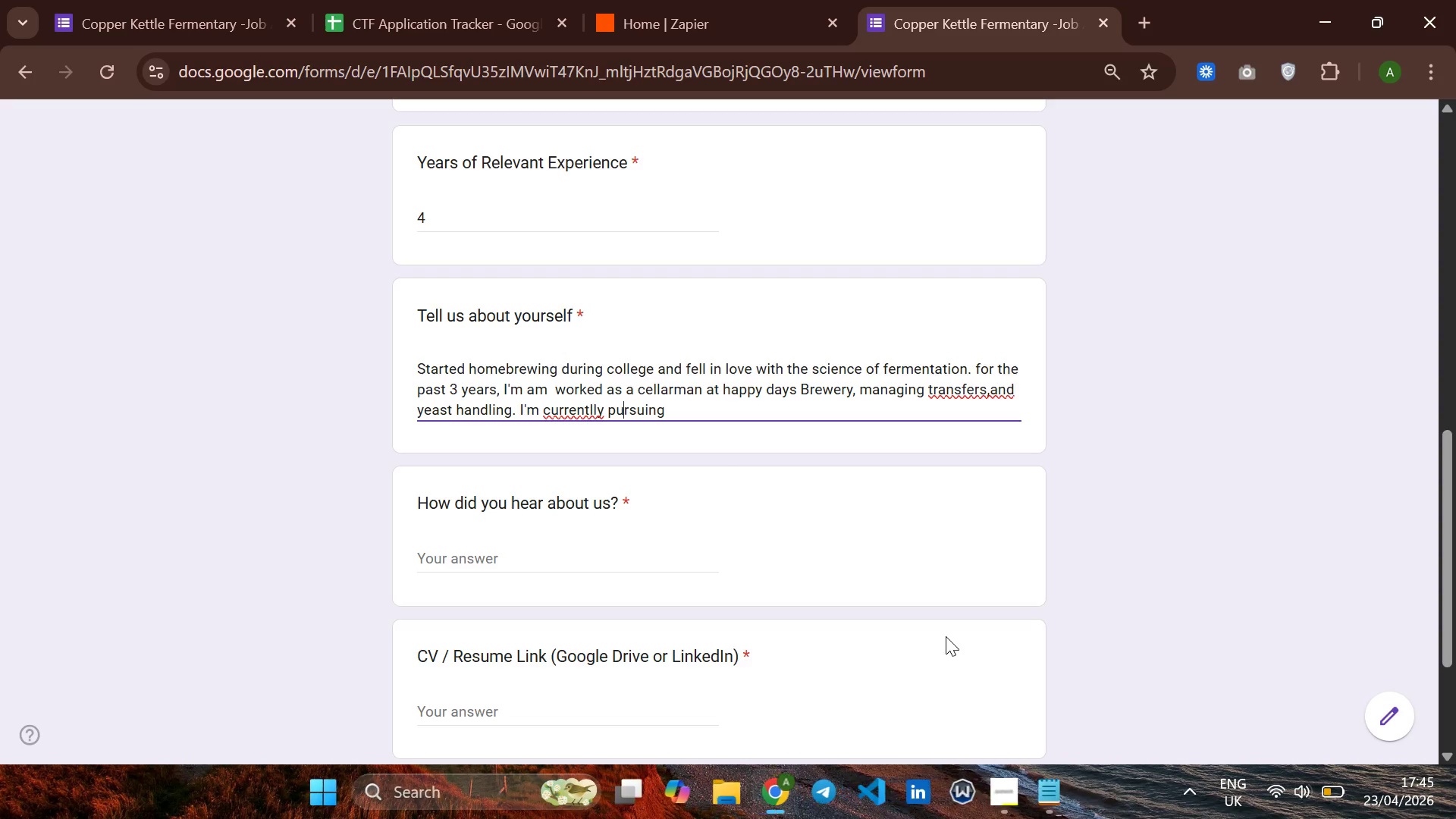 
key(ArrowLeft)
 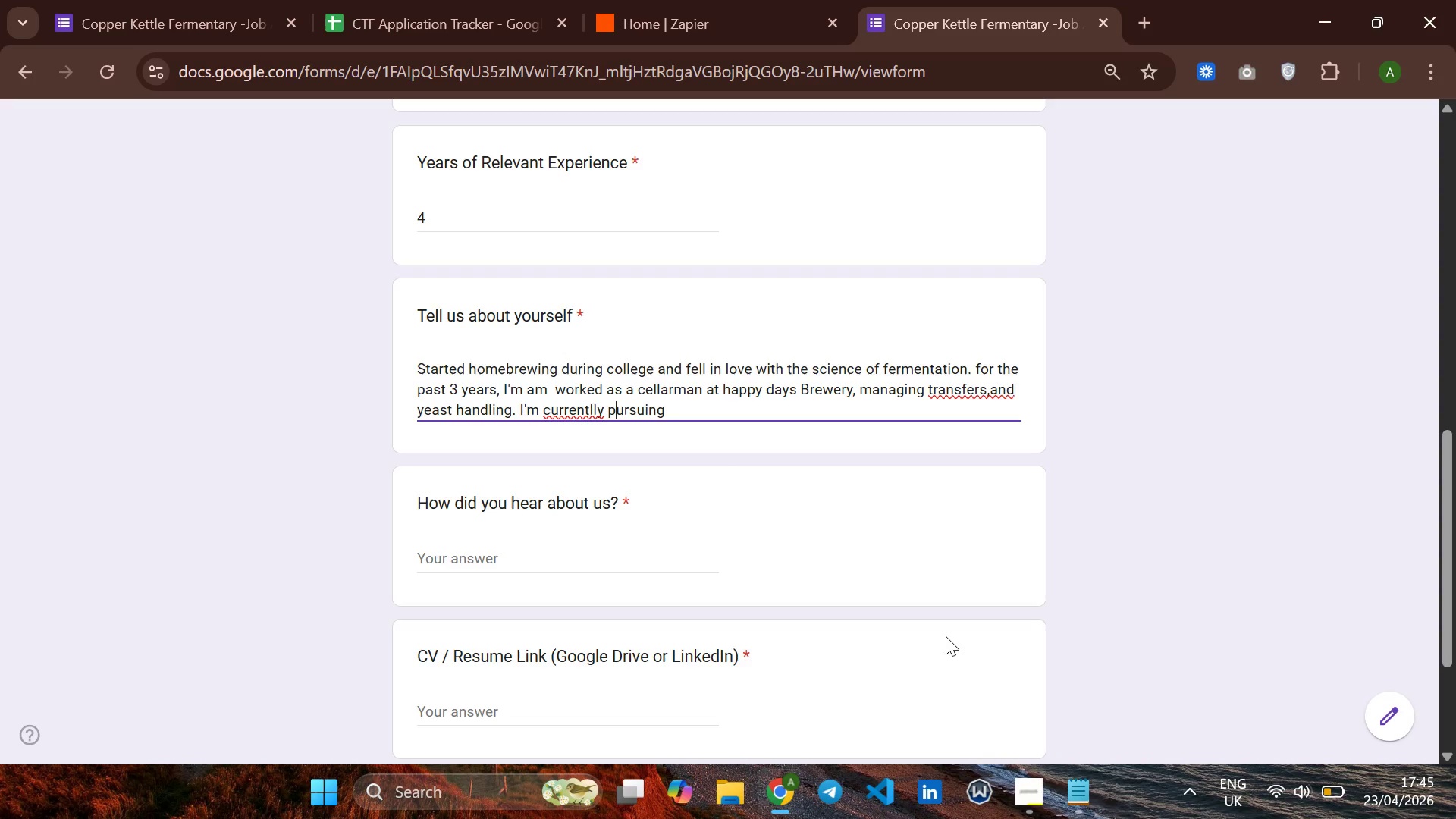 
key(ArrowLeft)
 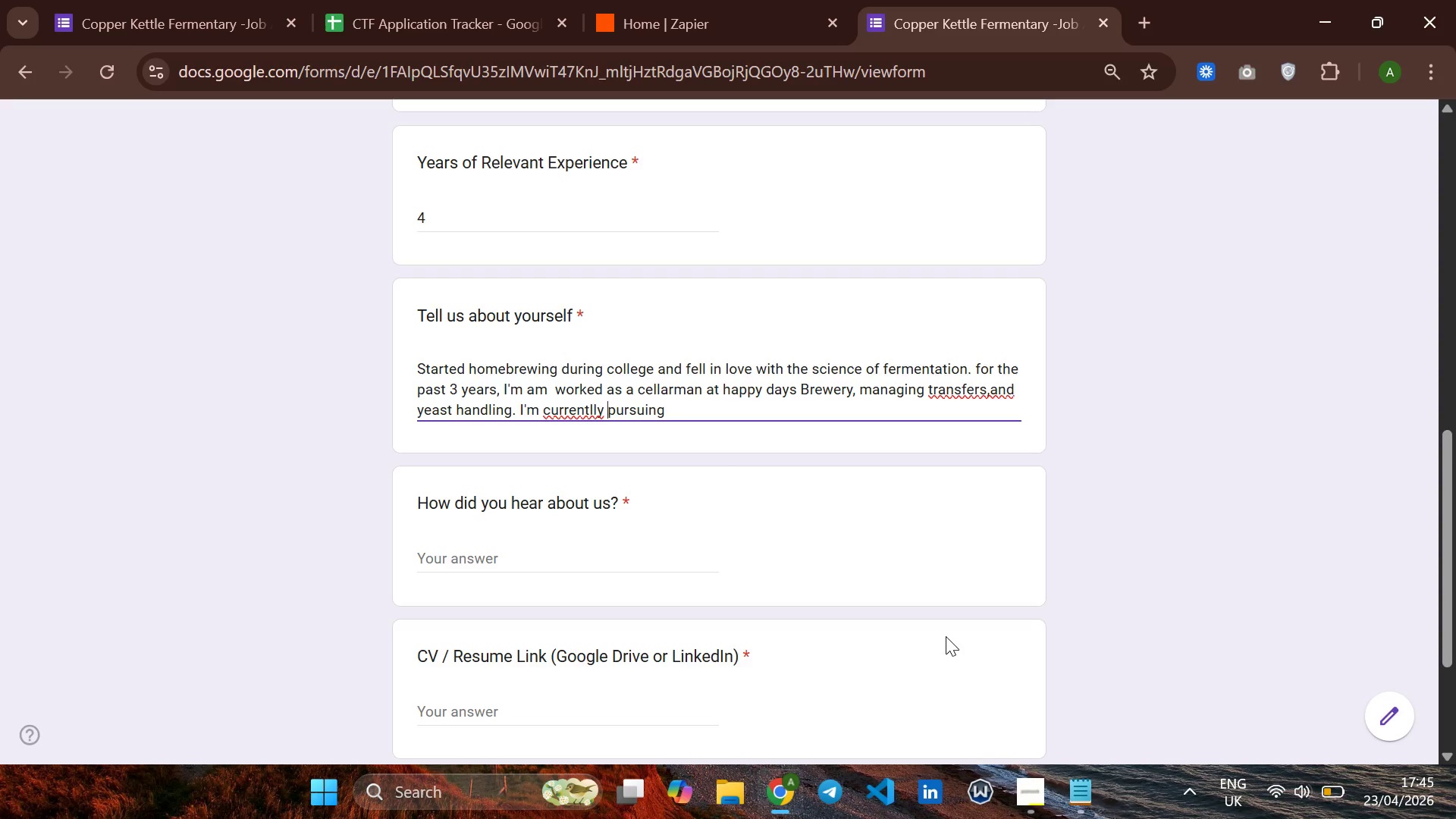 
key(ArrowLeft)
 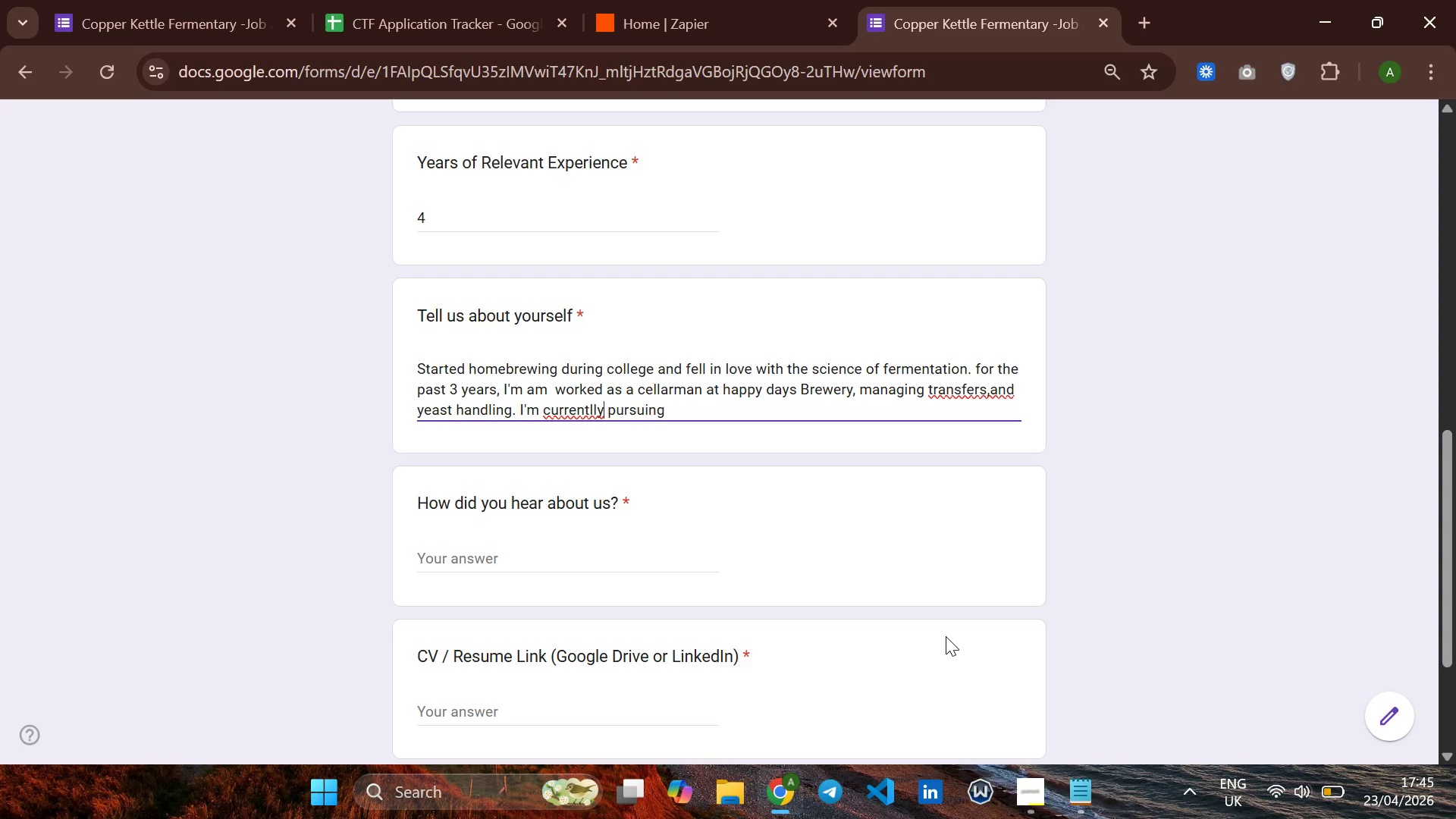 
key(ArrowLeft)
 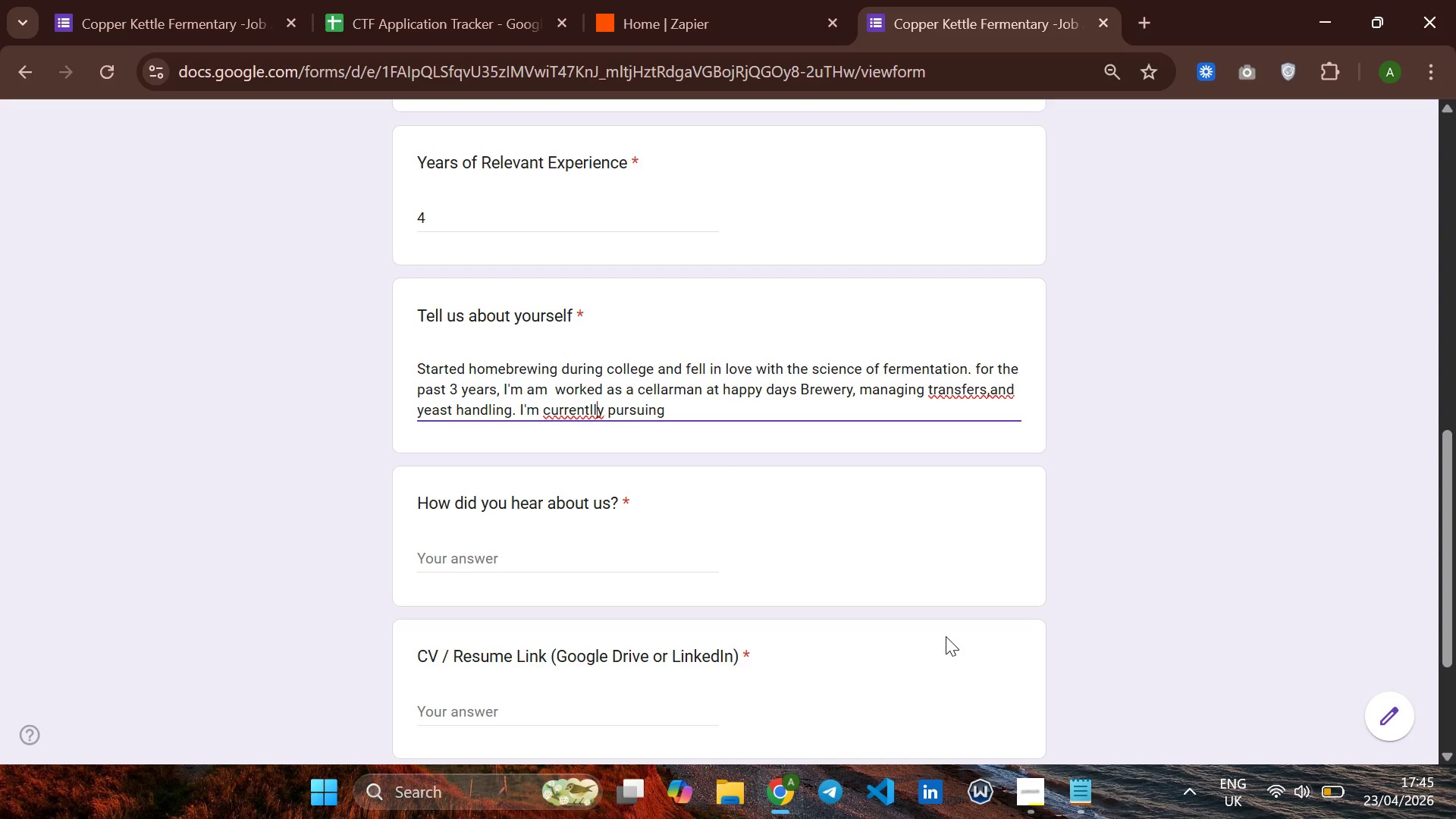 
key(ArrowLeft)
 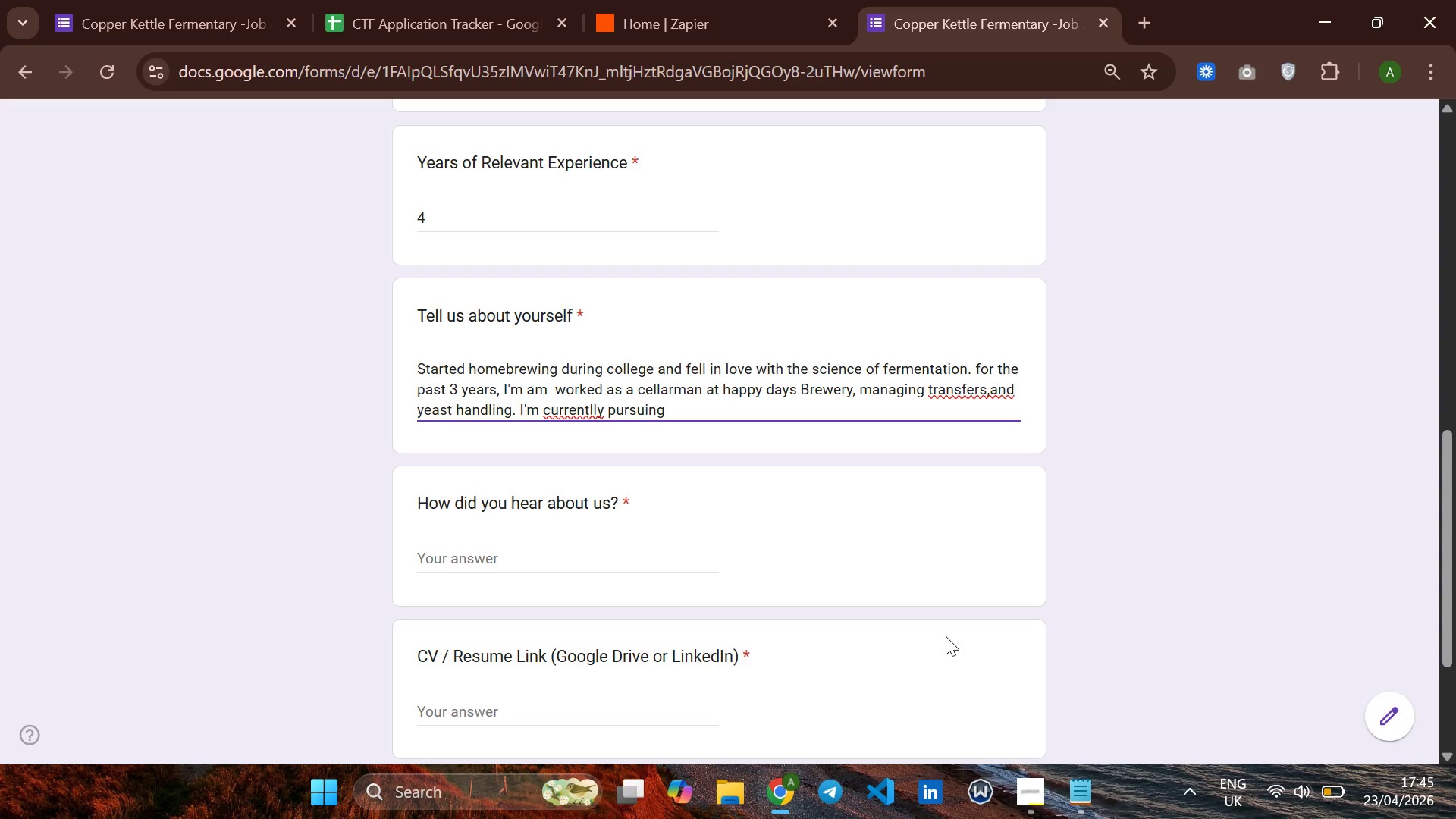 
key(Backspace)
type(my IBO General Certificate in Brewing and am looking )
 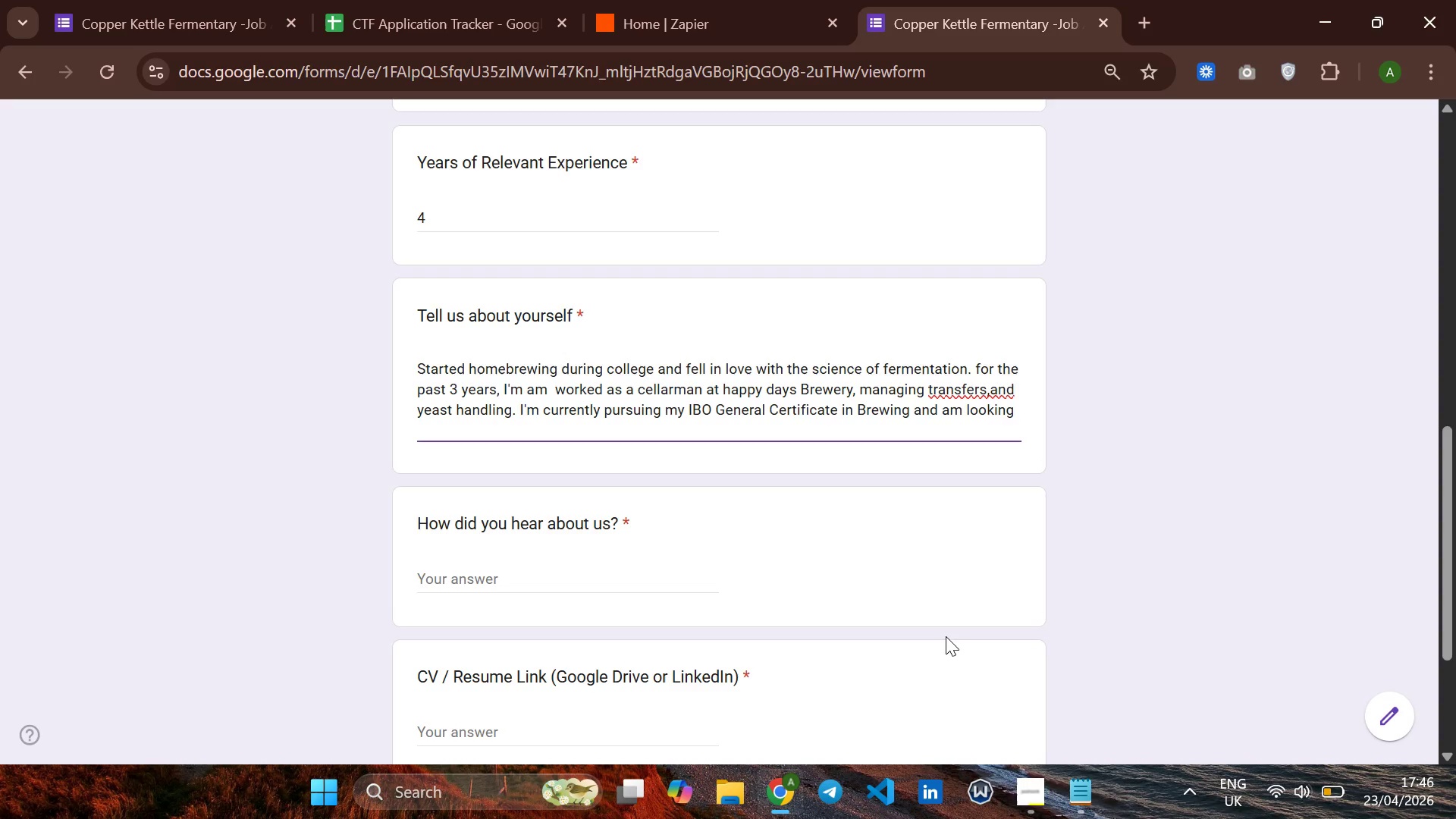 
hold_key(key=ArrowRight, duration=1.33)
 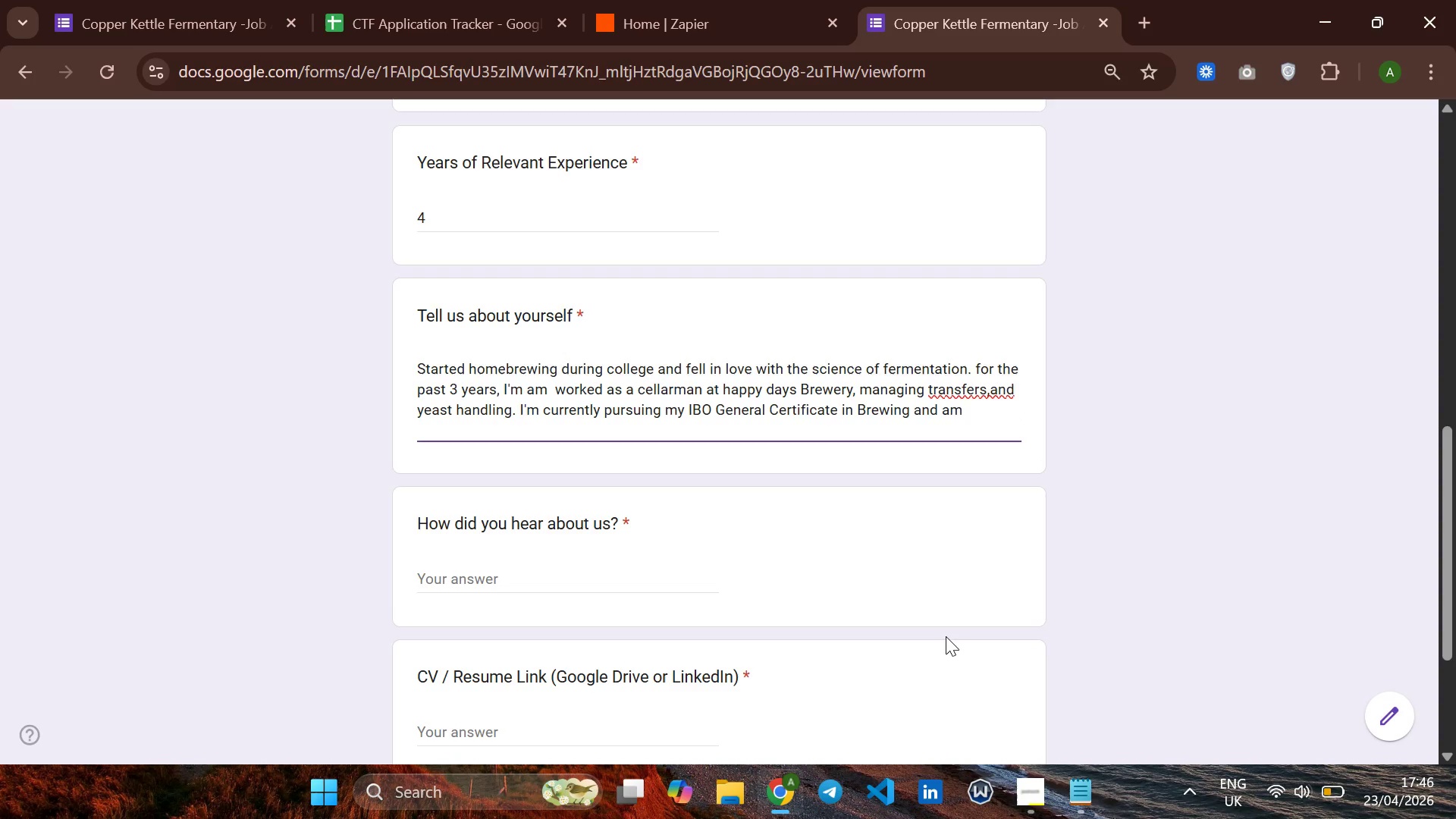 
type(to grow inr)
key(Backspace)
type(to a brewer role)
 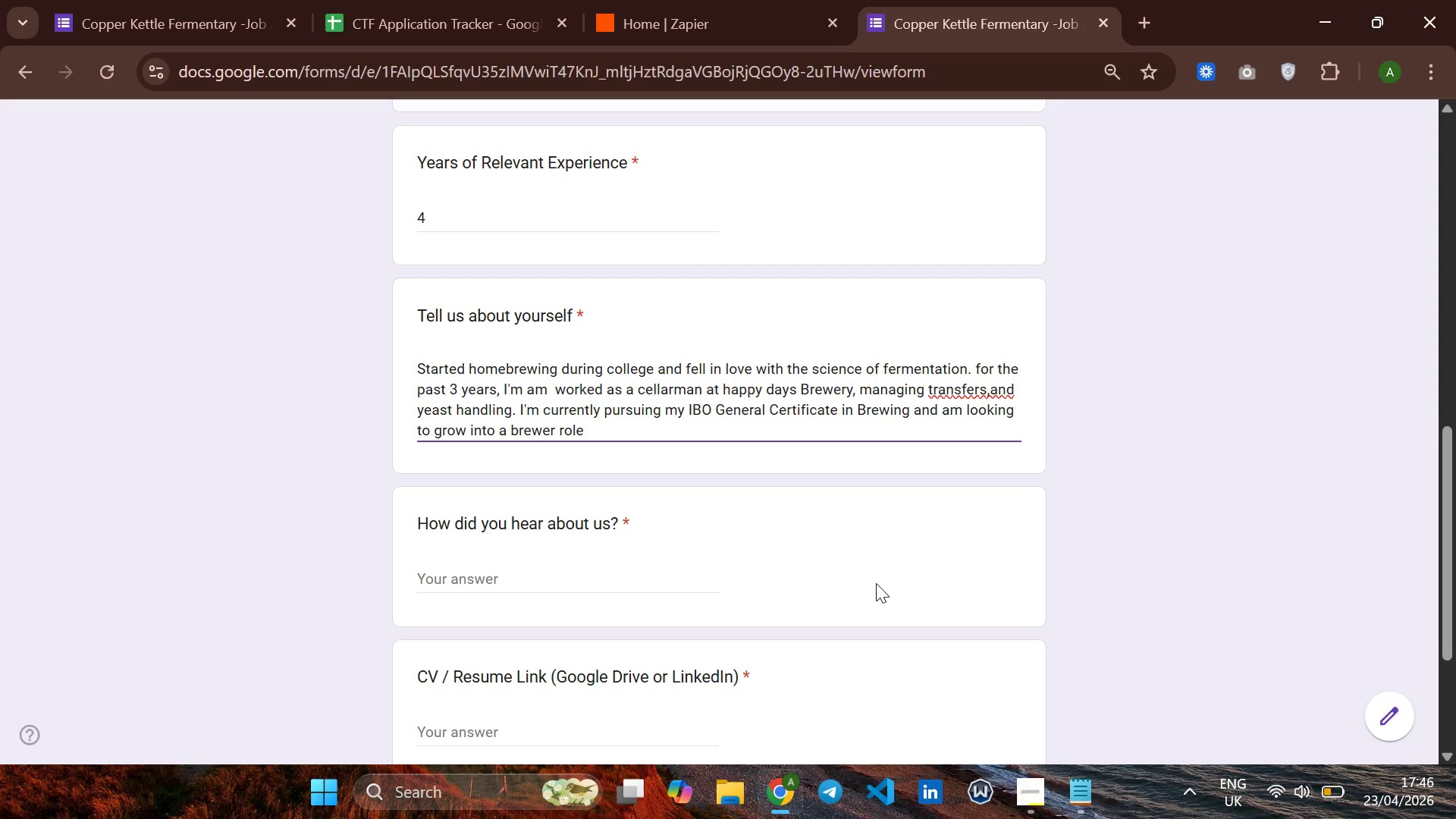 
wait(6.16)
 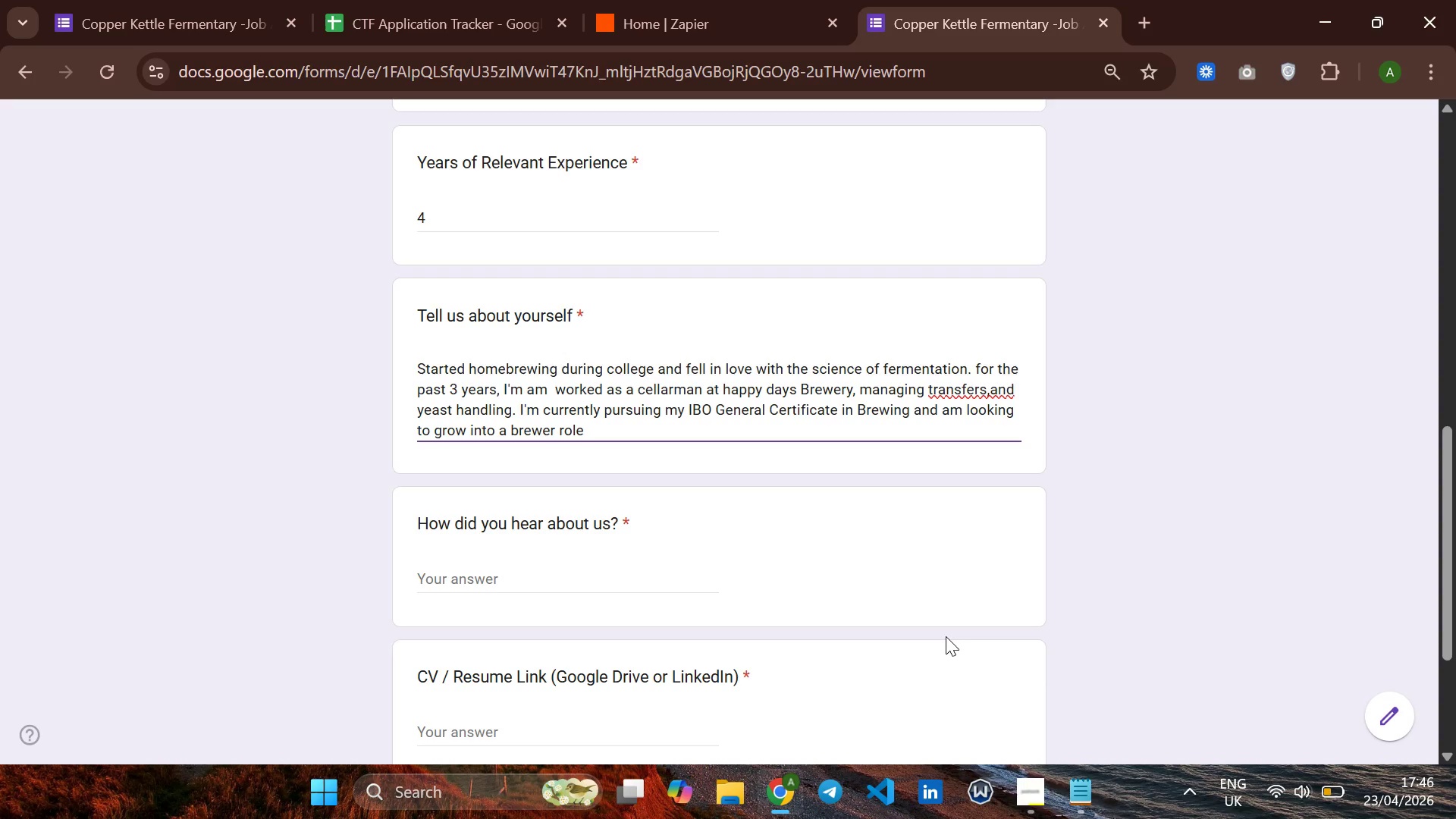 
left_click([487, 381])
 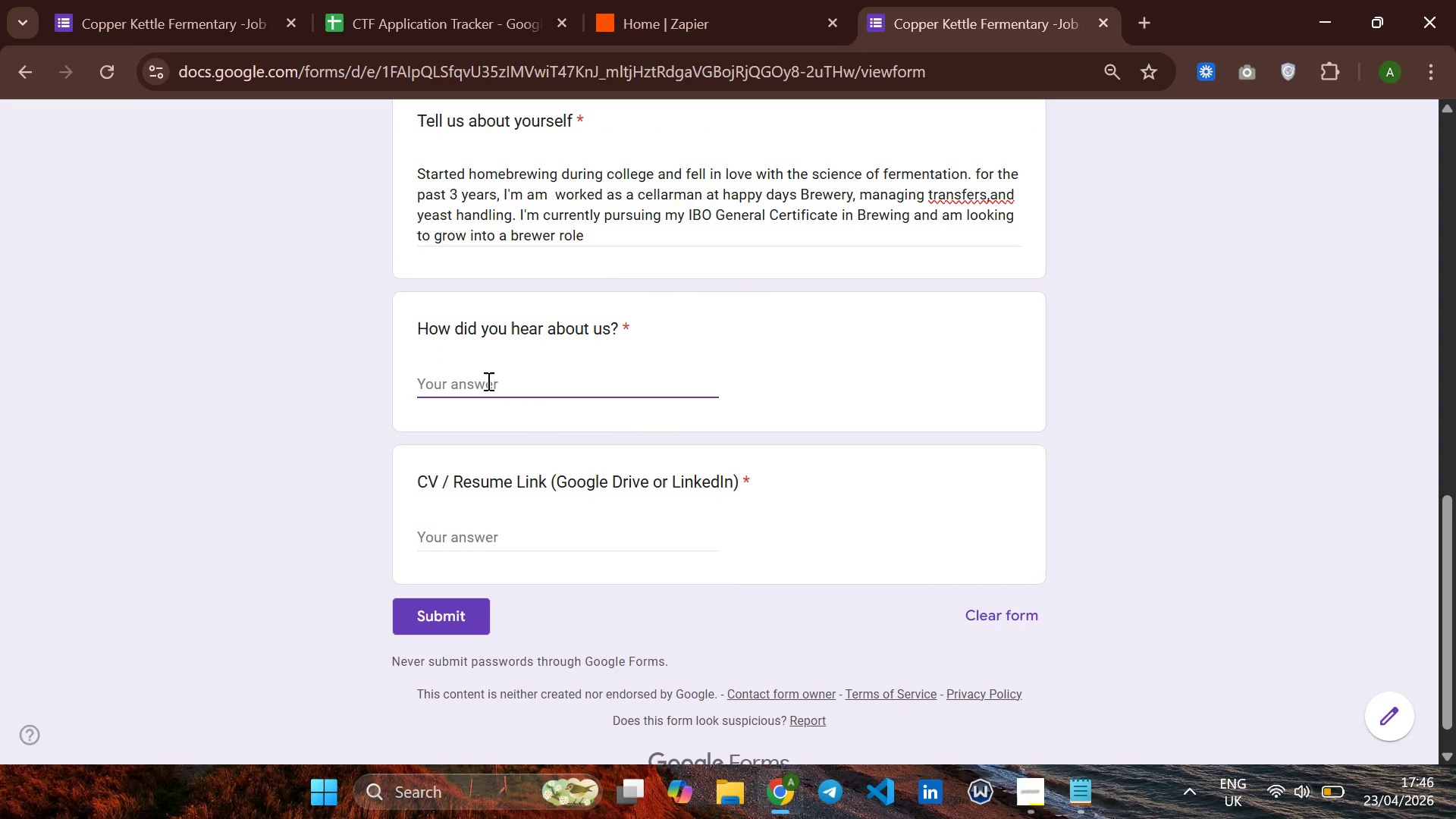 
type(Instagram ad)
 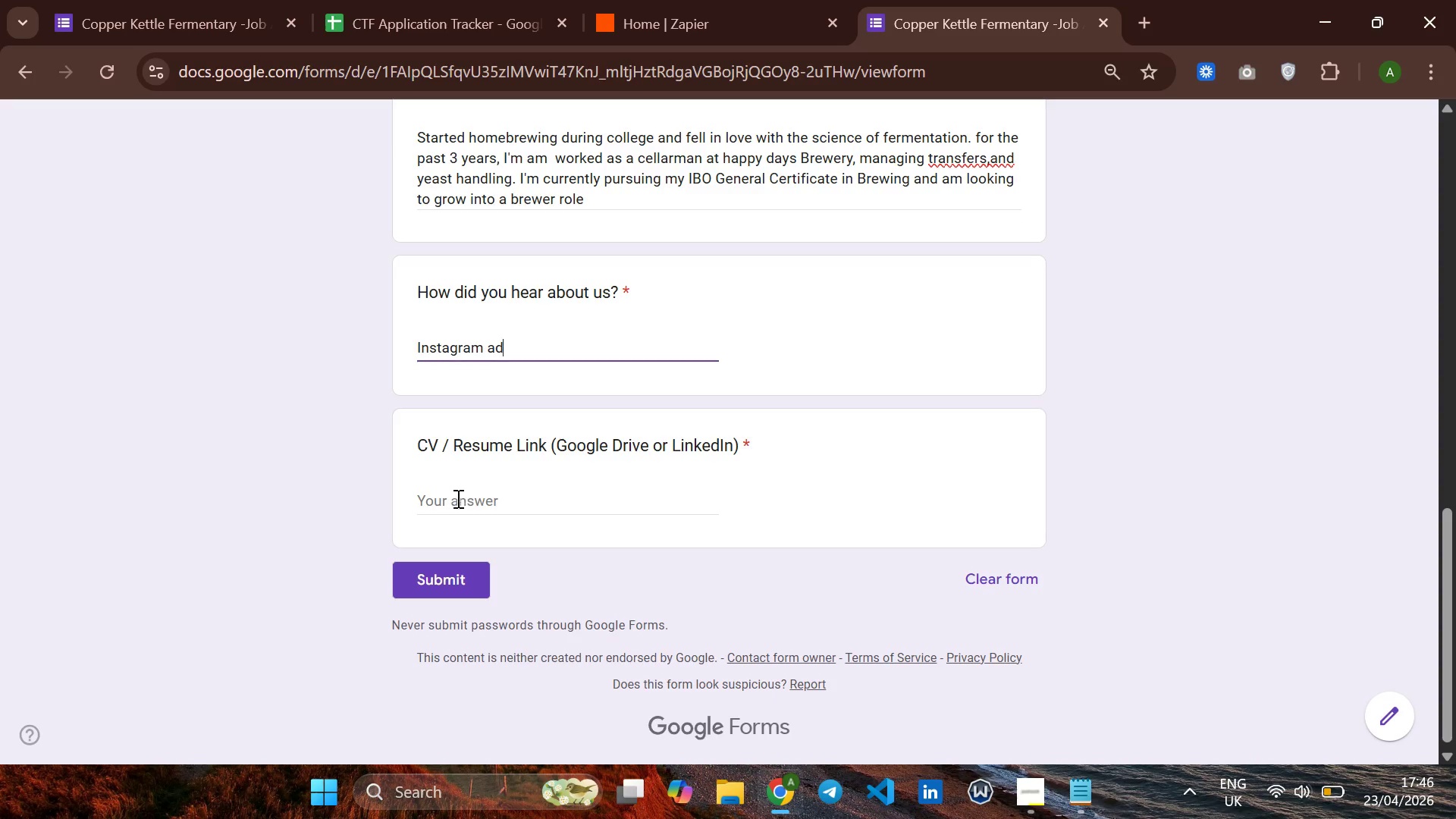 
left_click([453, 504])
 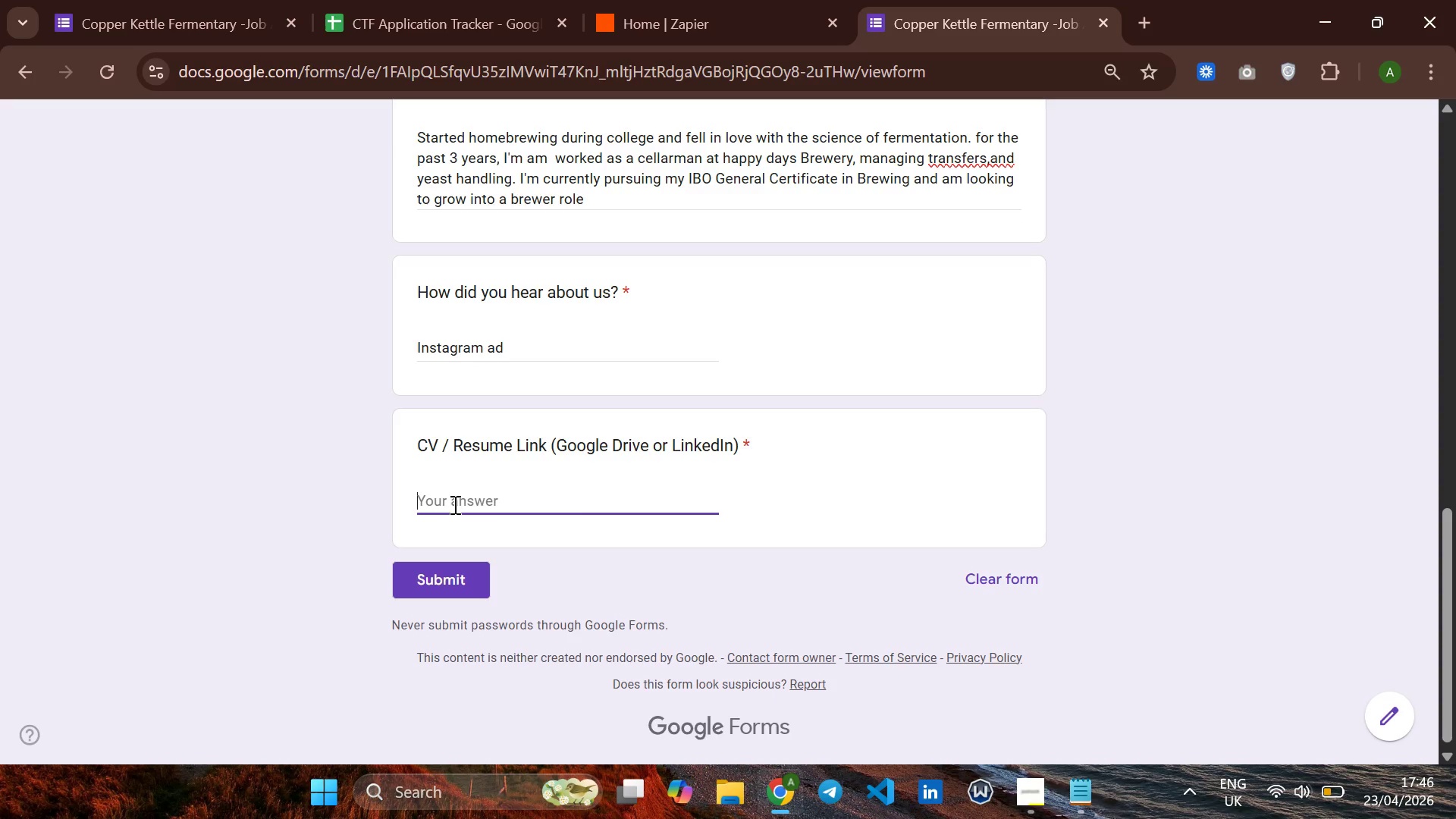 
type(http)
 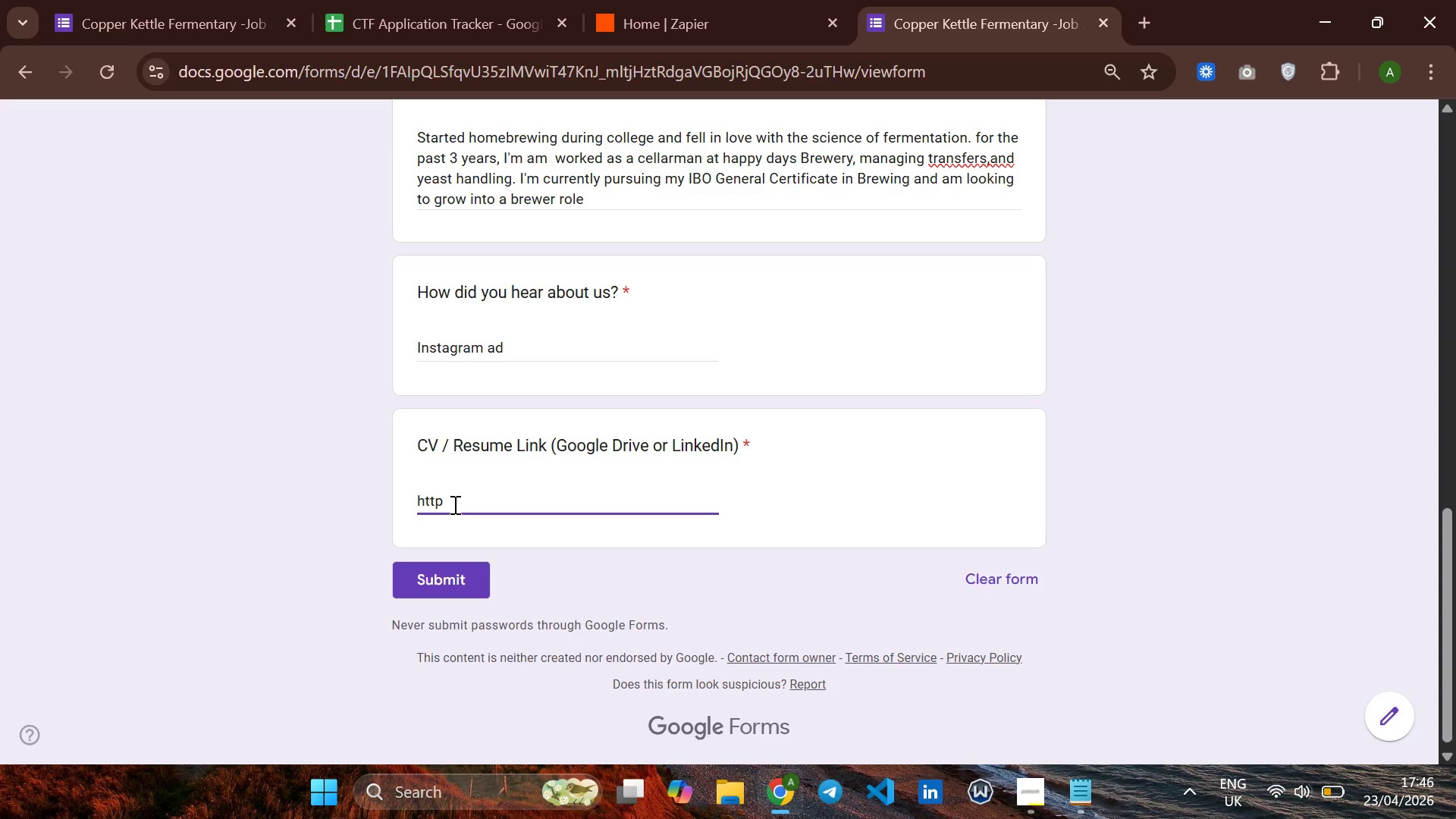 
type(://drive.google.com/file/d/exa,ple)
 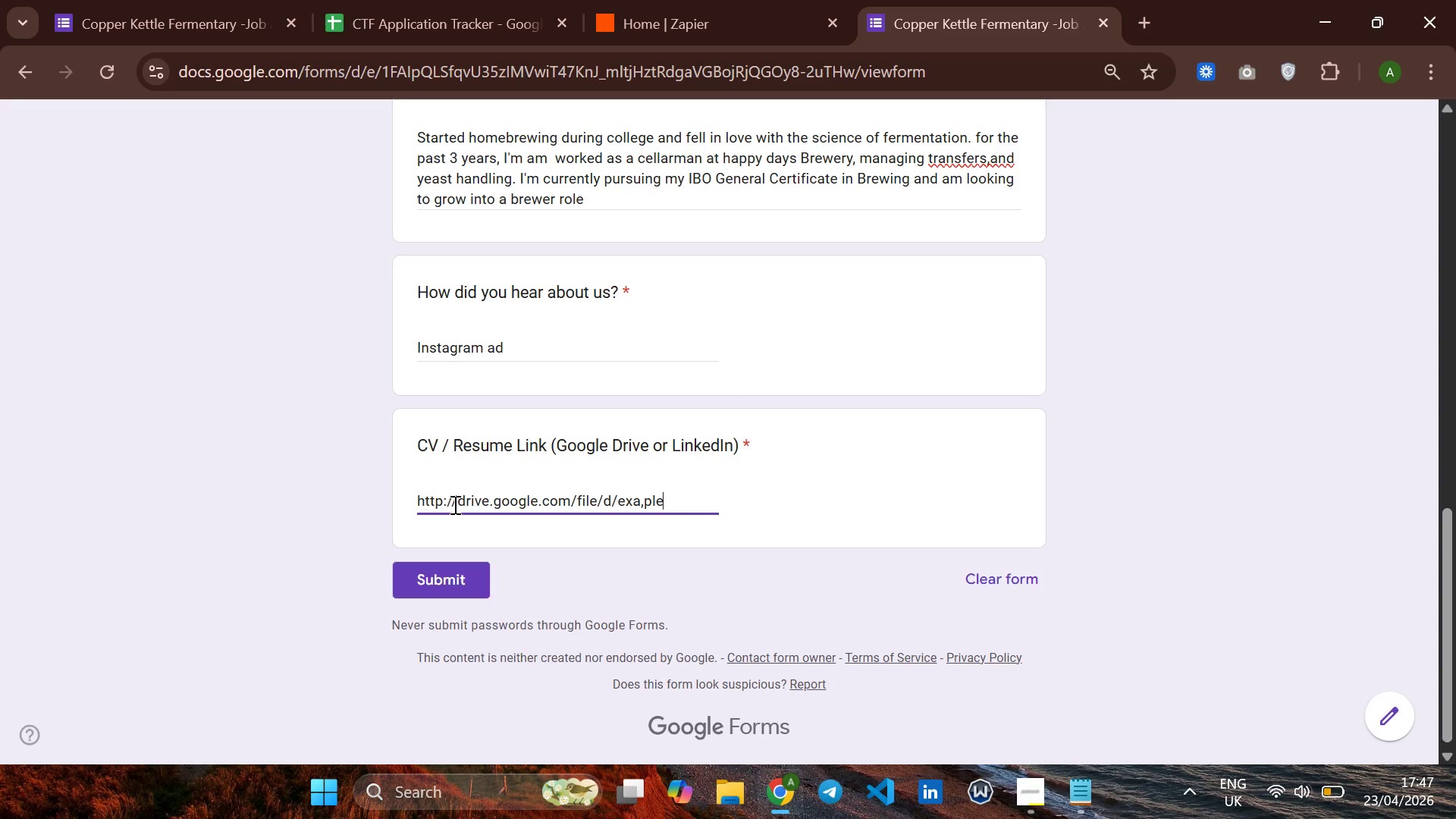 
key(Backspace)
key(Backspace)
key(Backspace)
key(Backspace)
type(mple-prod)
 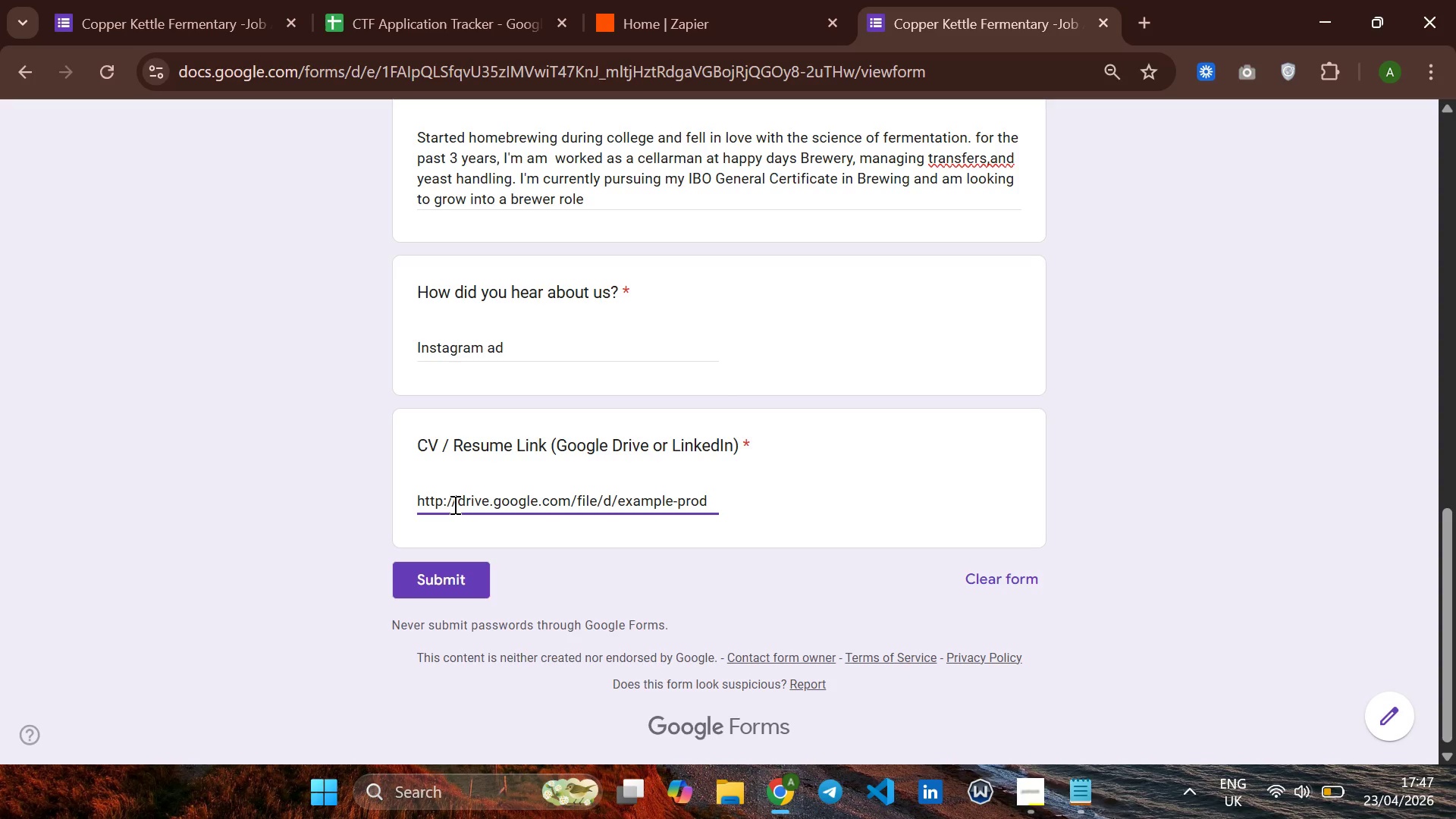 
type(-cv)
 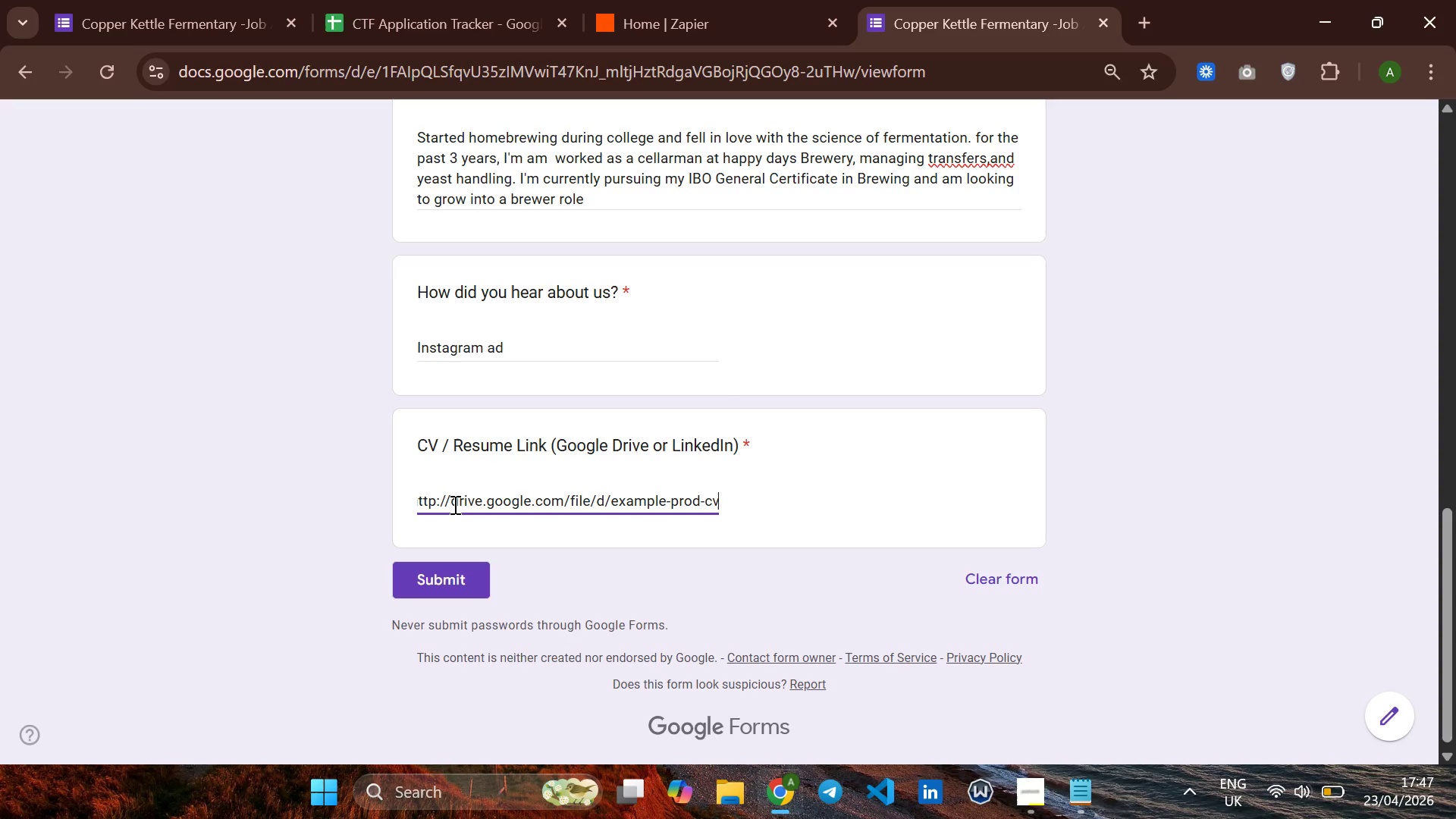 
key(Control+A)
 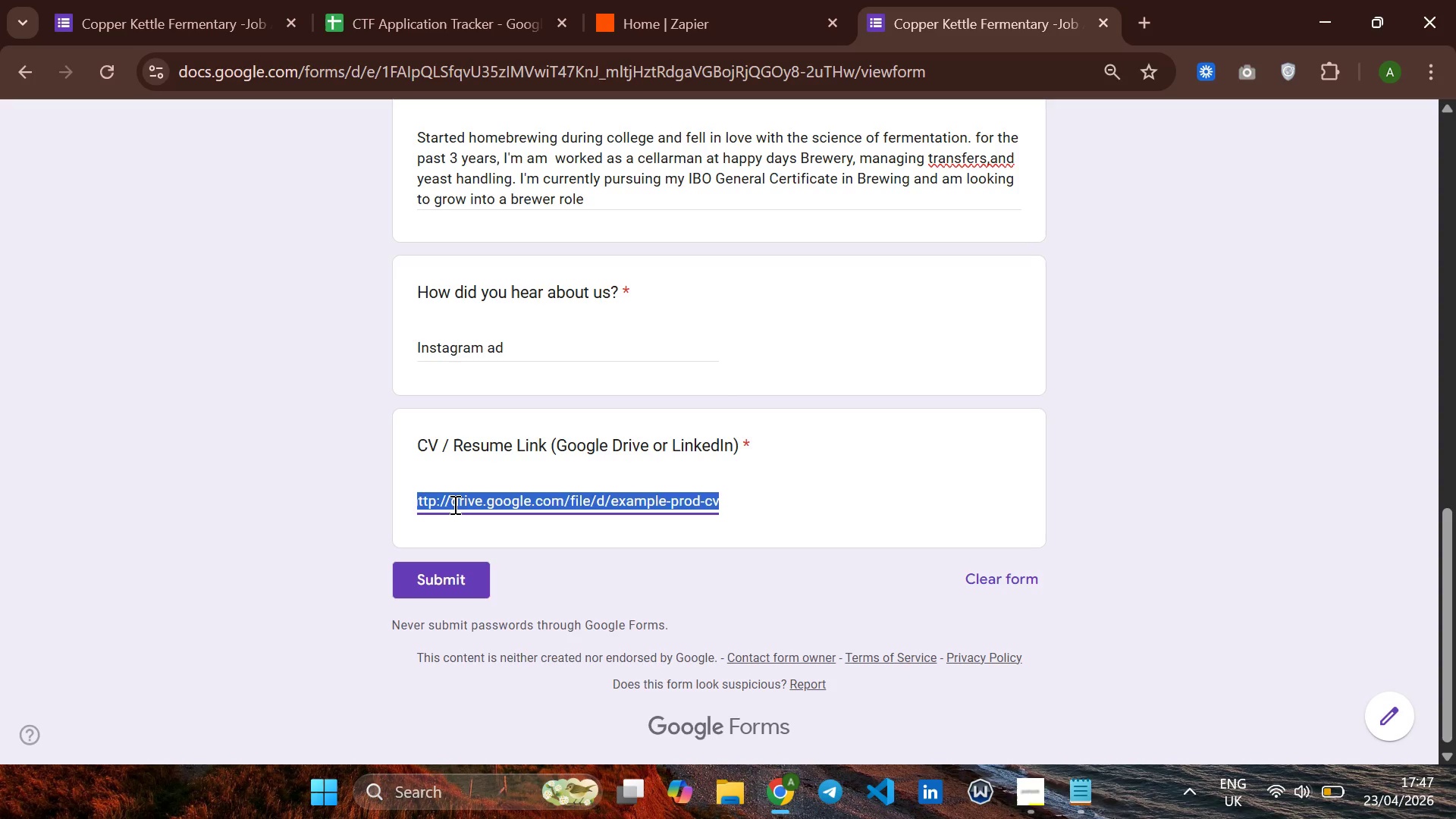 
key(Control+C)
 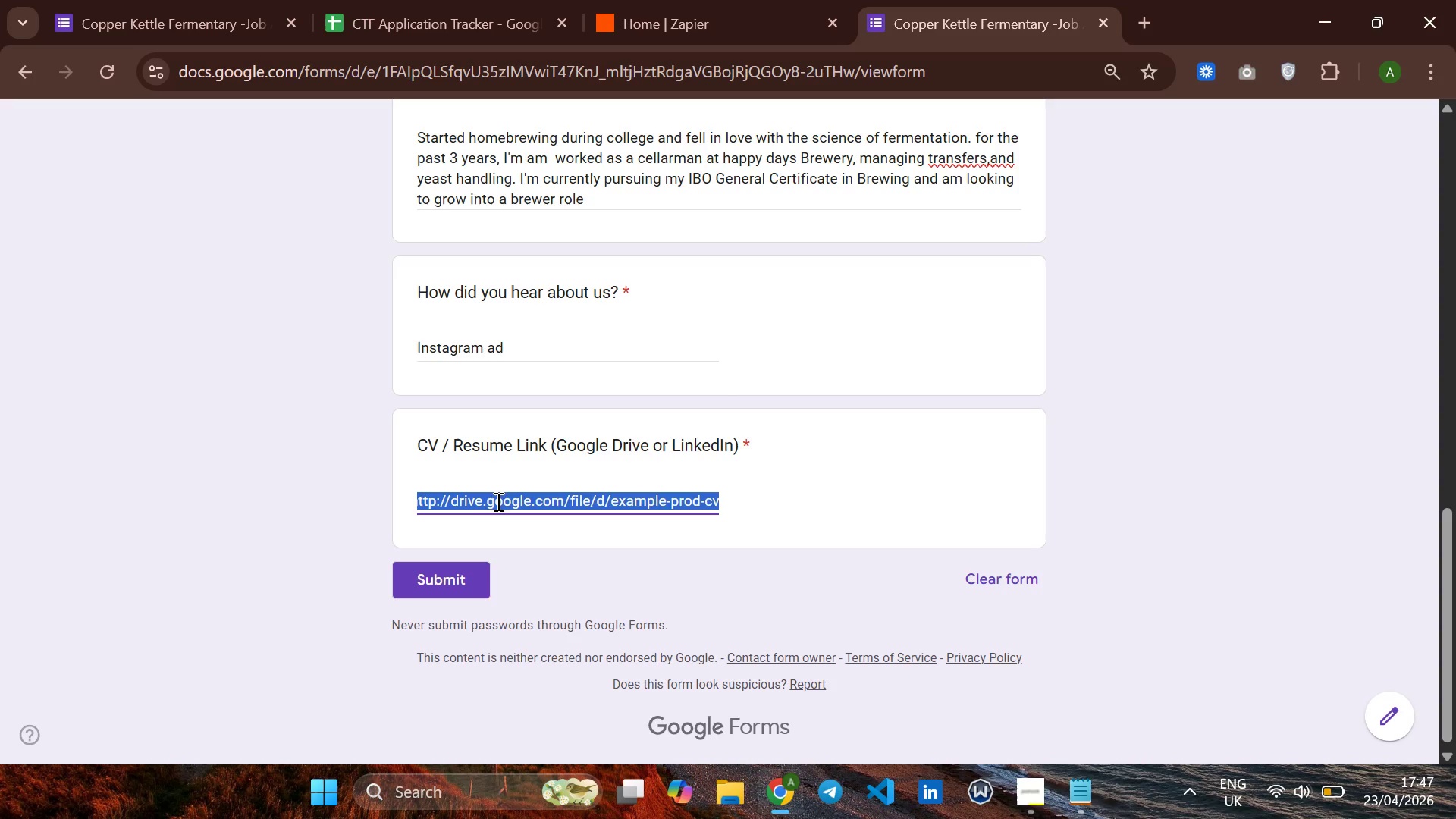 
left_click([487, 505])
 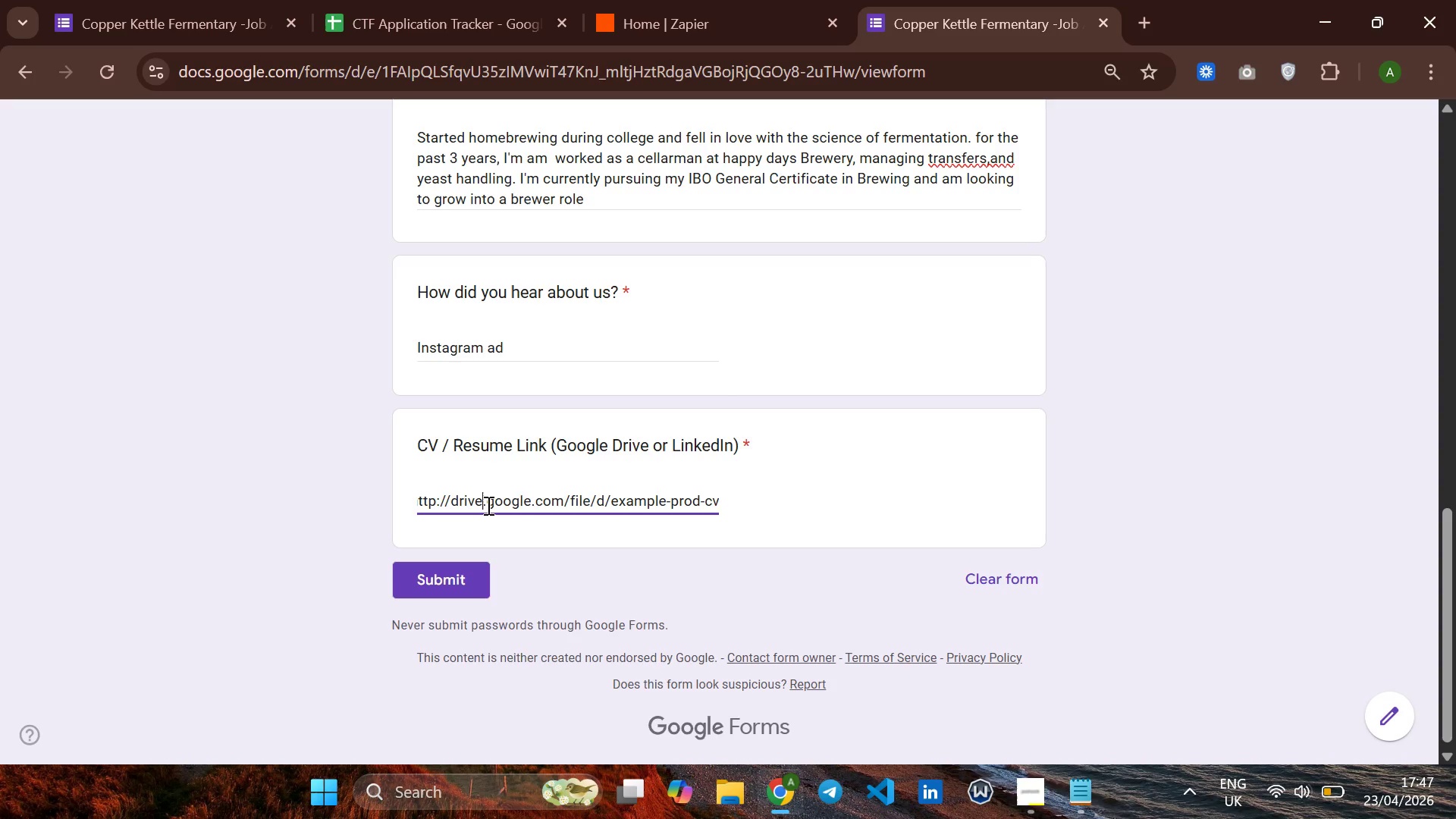 
hold_key(key=ArrowLeft, duration=0.92)
 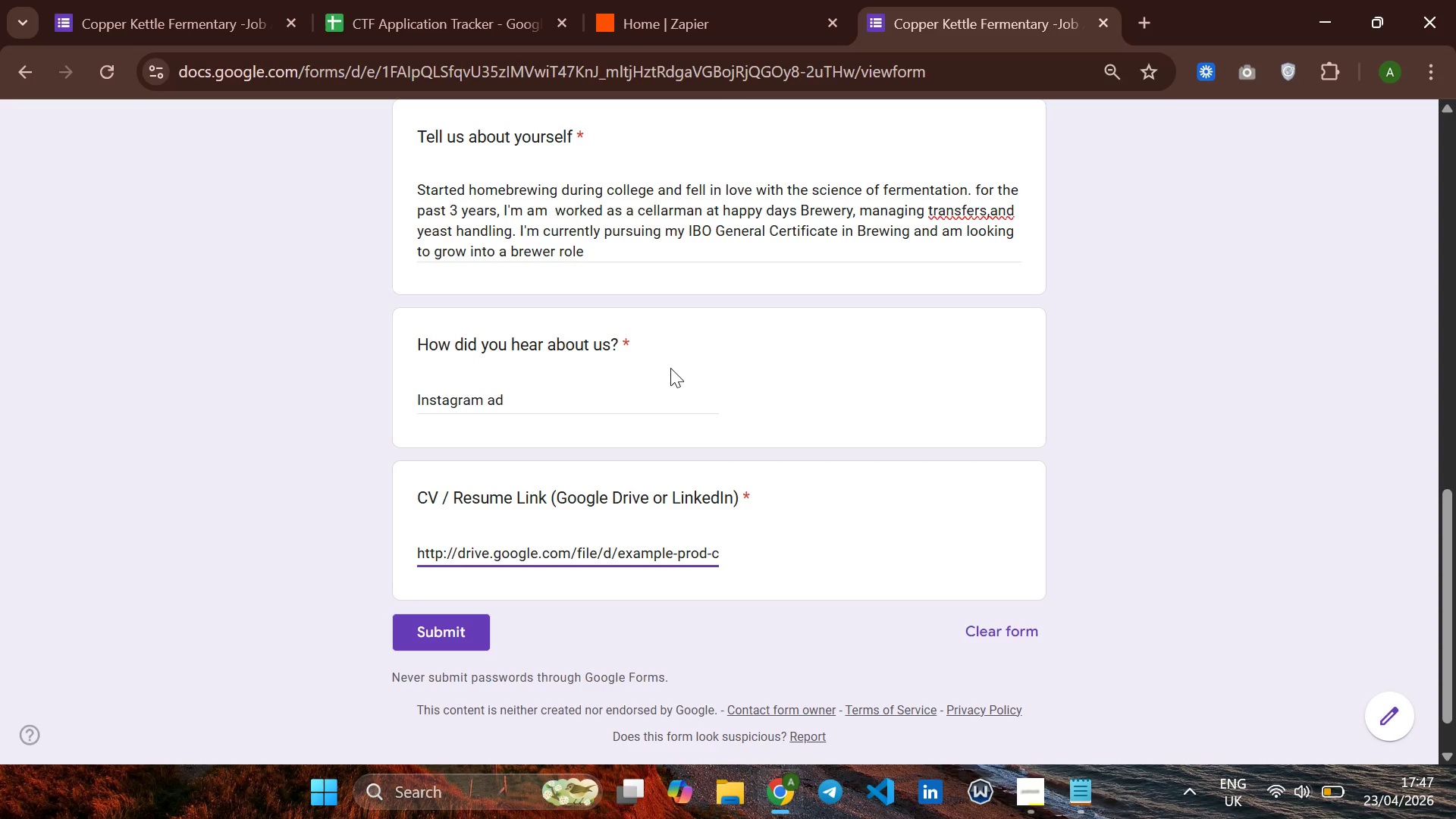 
wait(17.38)
 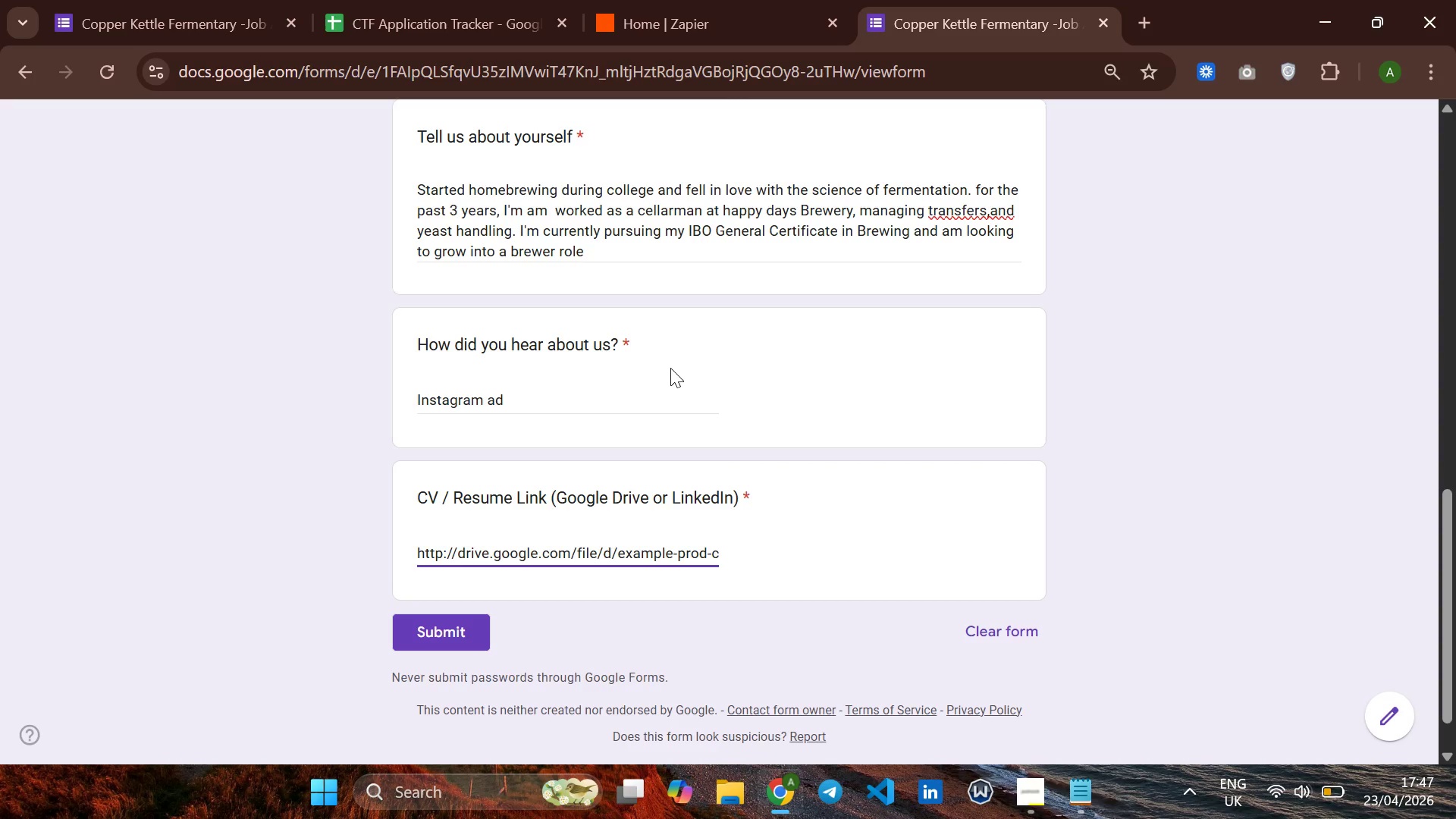 
left_click([990, 202])
 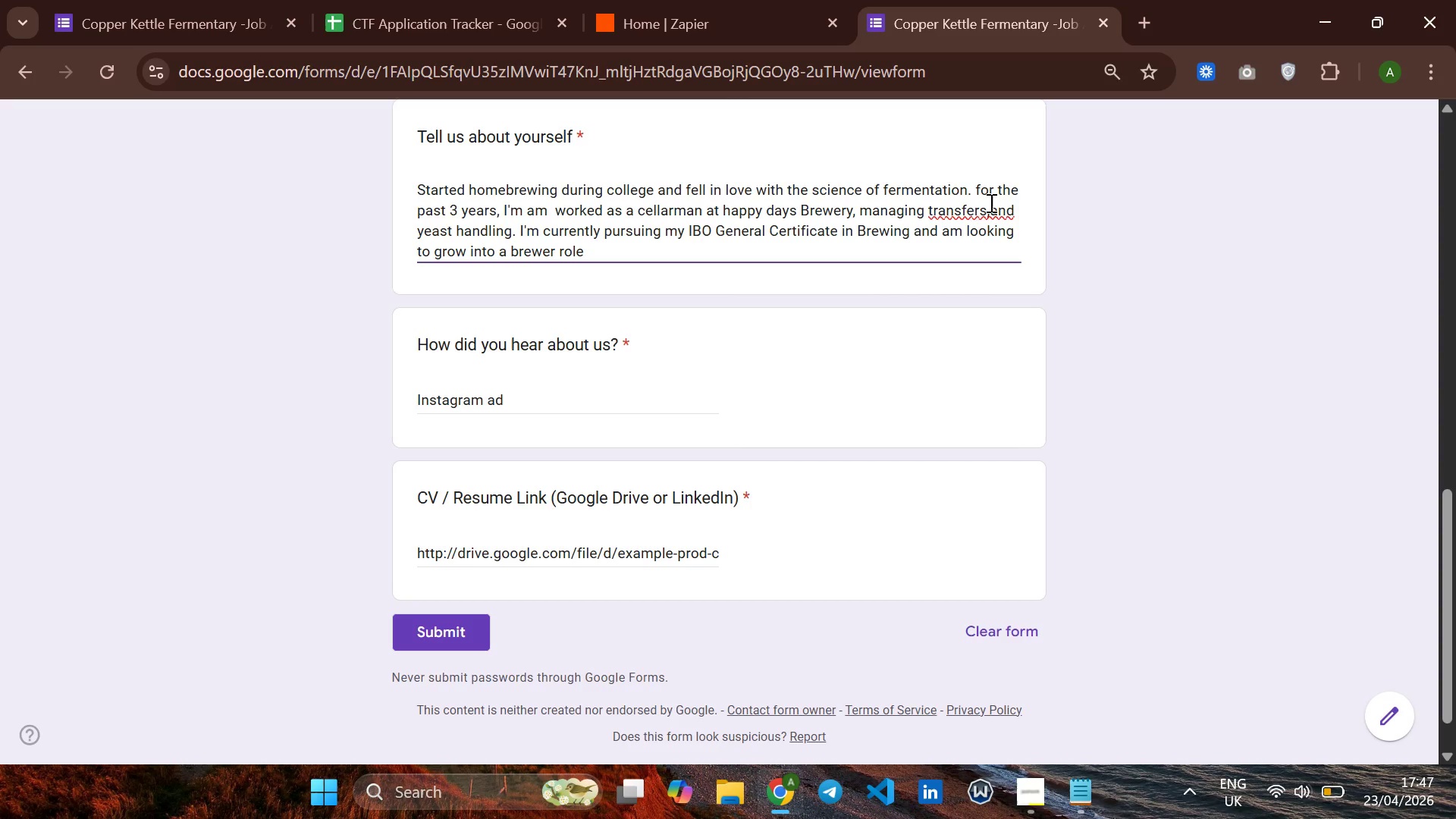 
key(Space)
 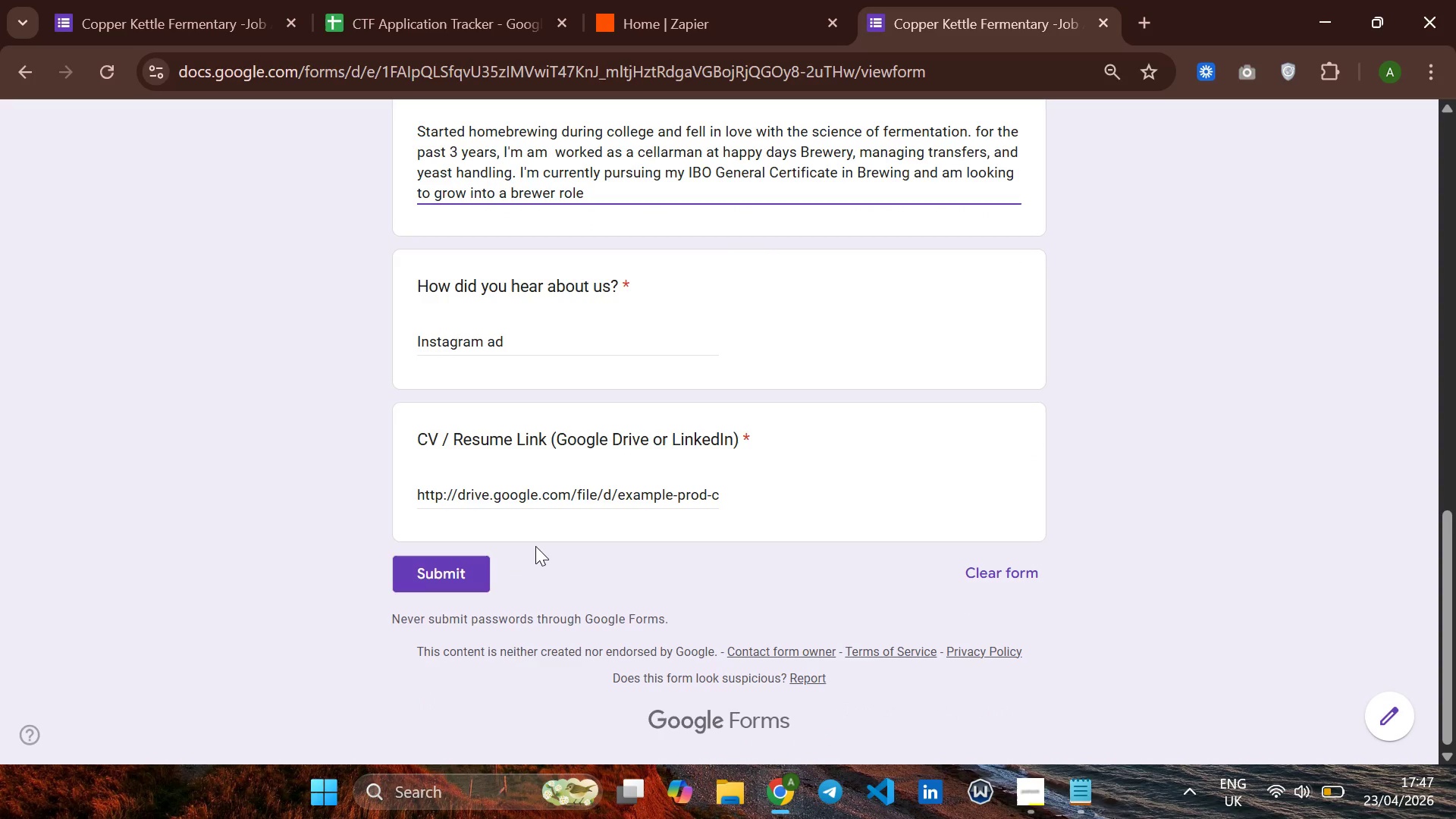 
left_click([457, 558])
 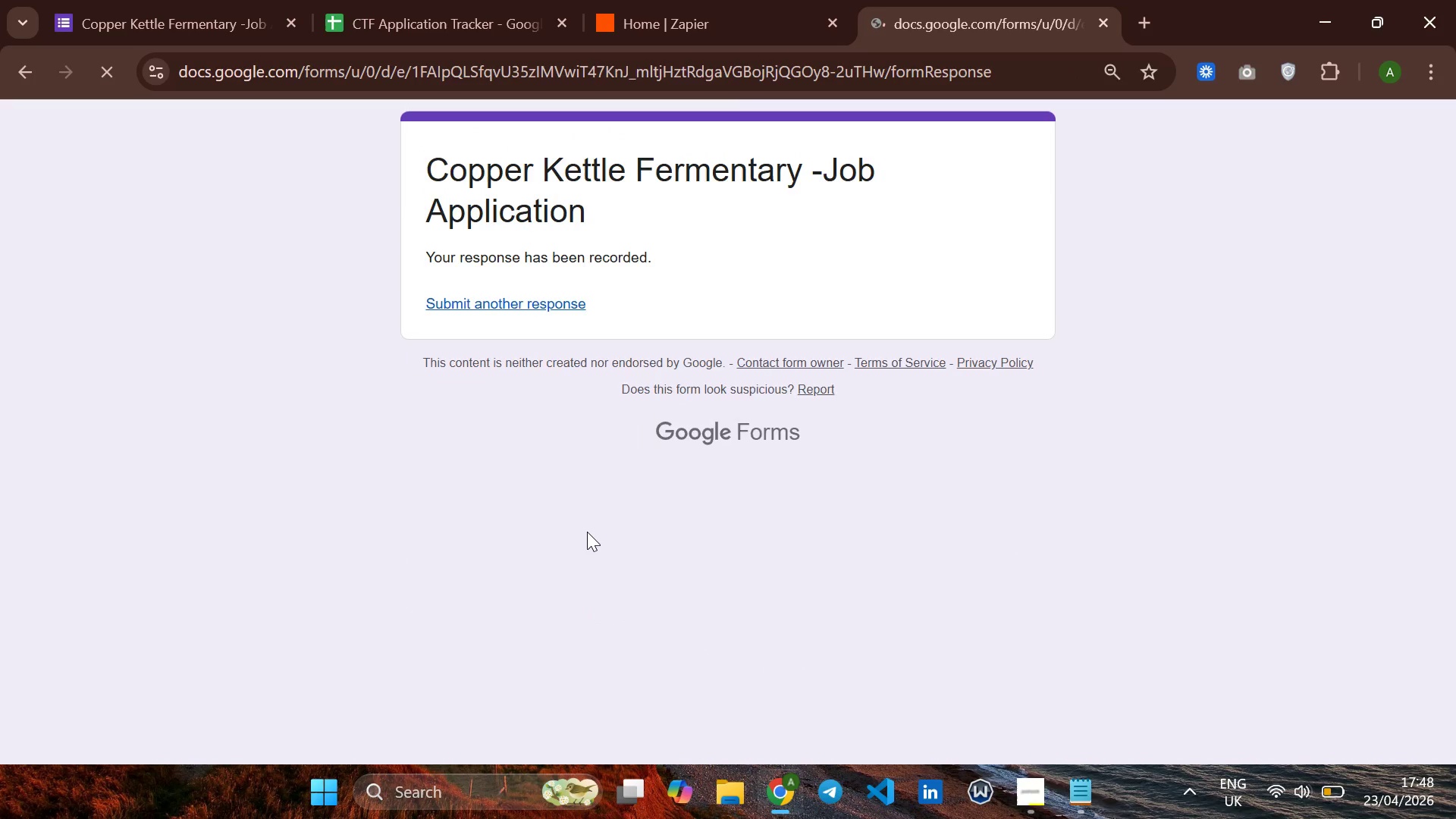 
wait(7.38)
 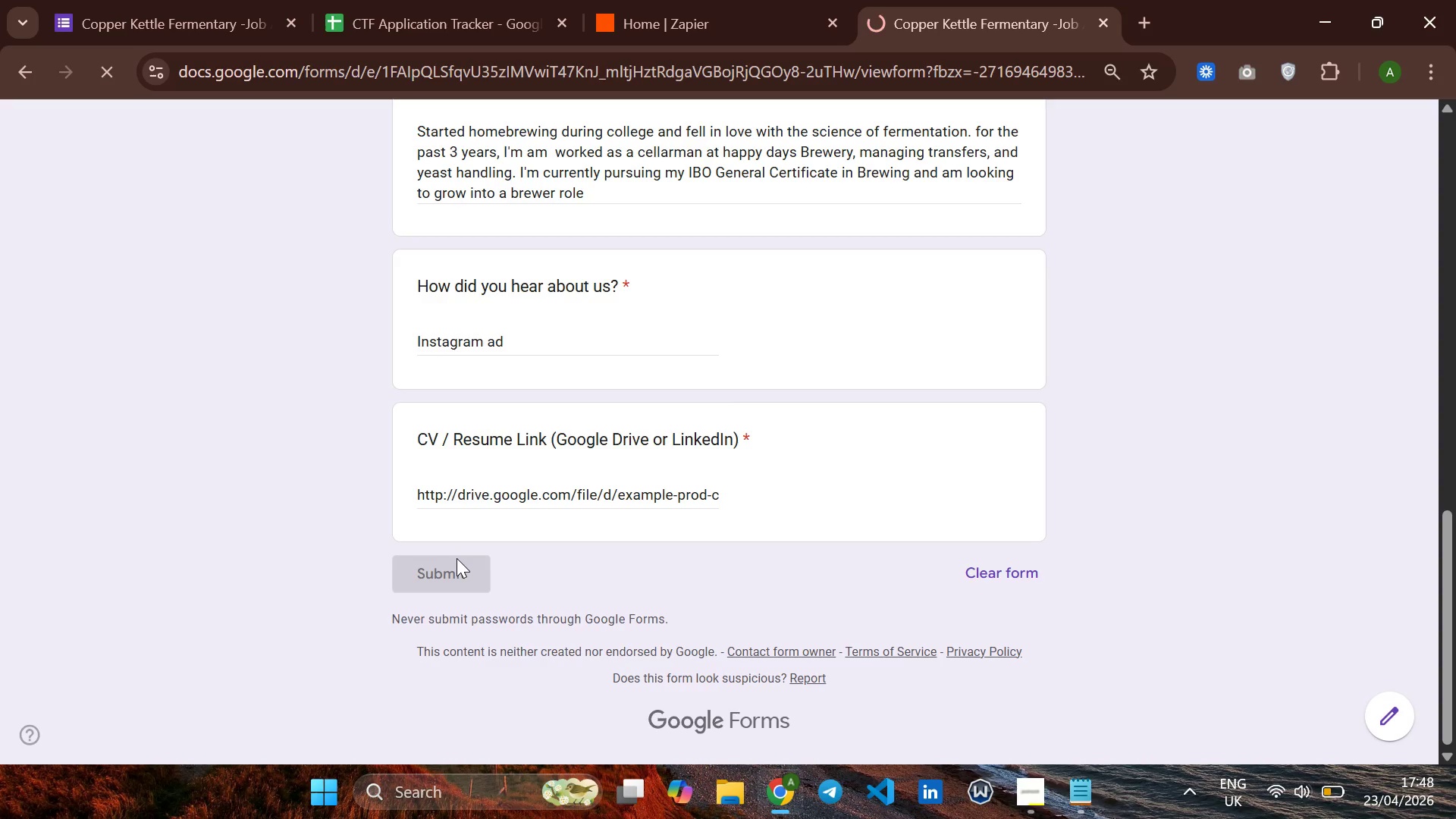 
left_click([520, 303])
 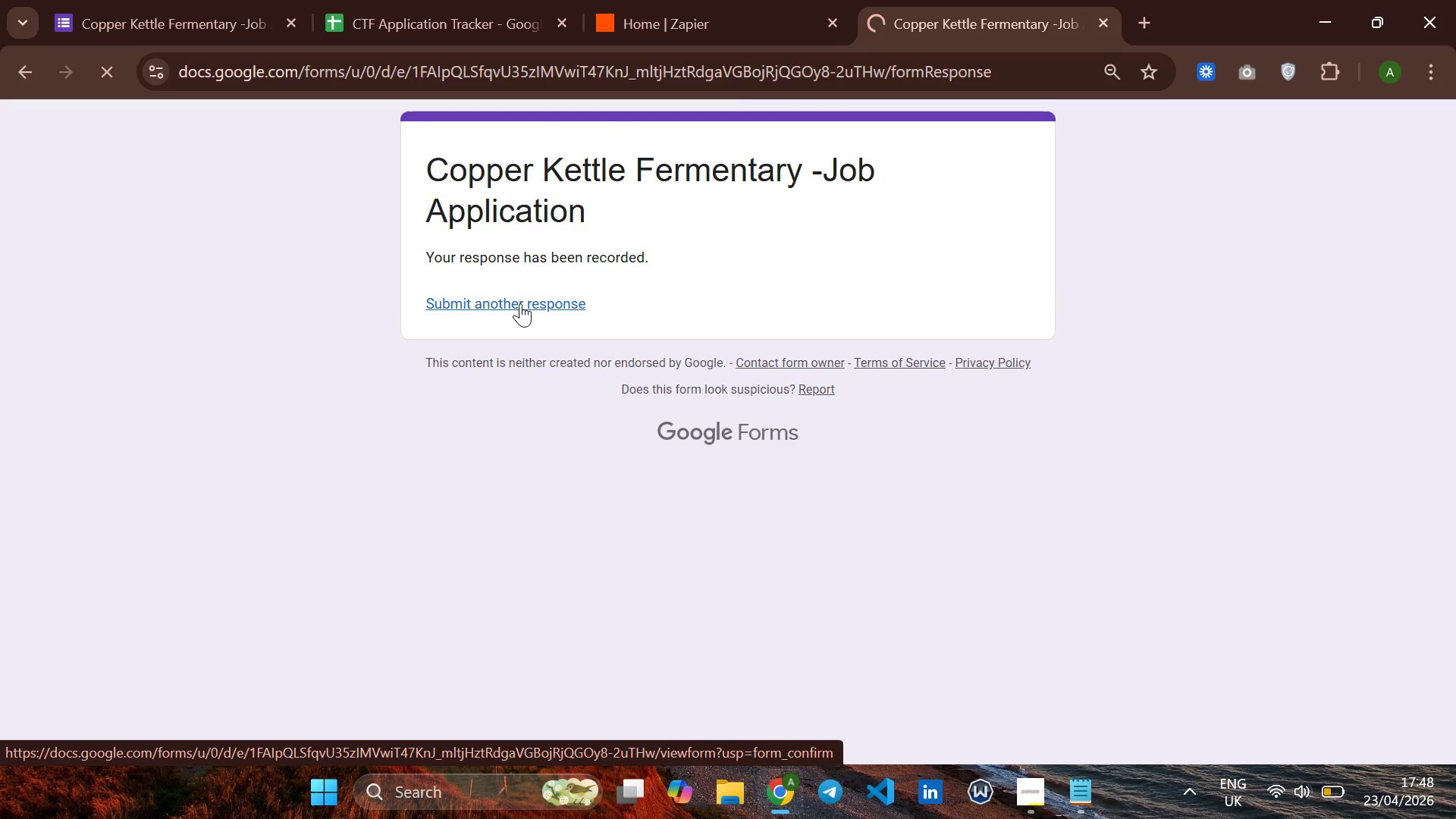 
wait(8.45)
 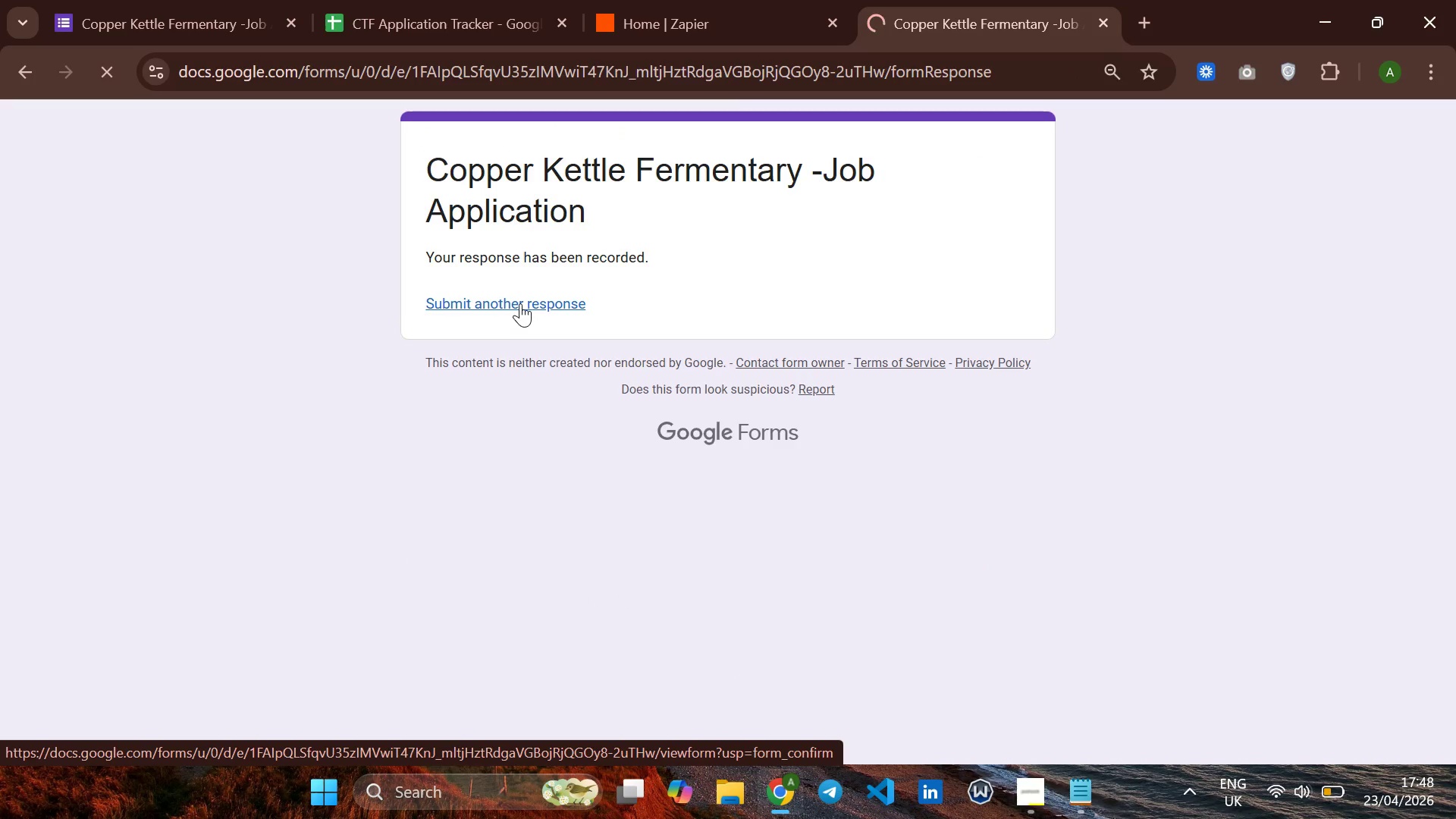 
left_click([494, 372])
 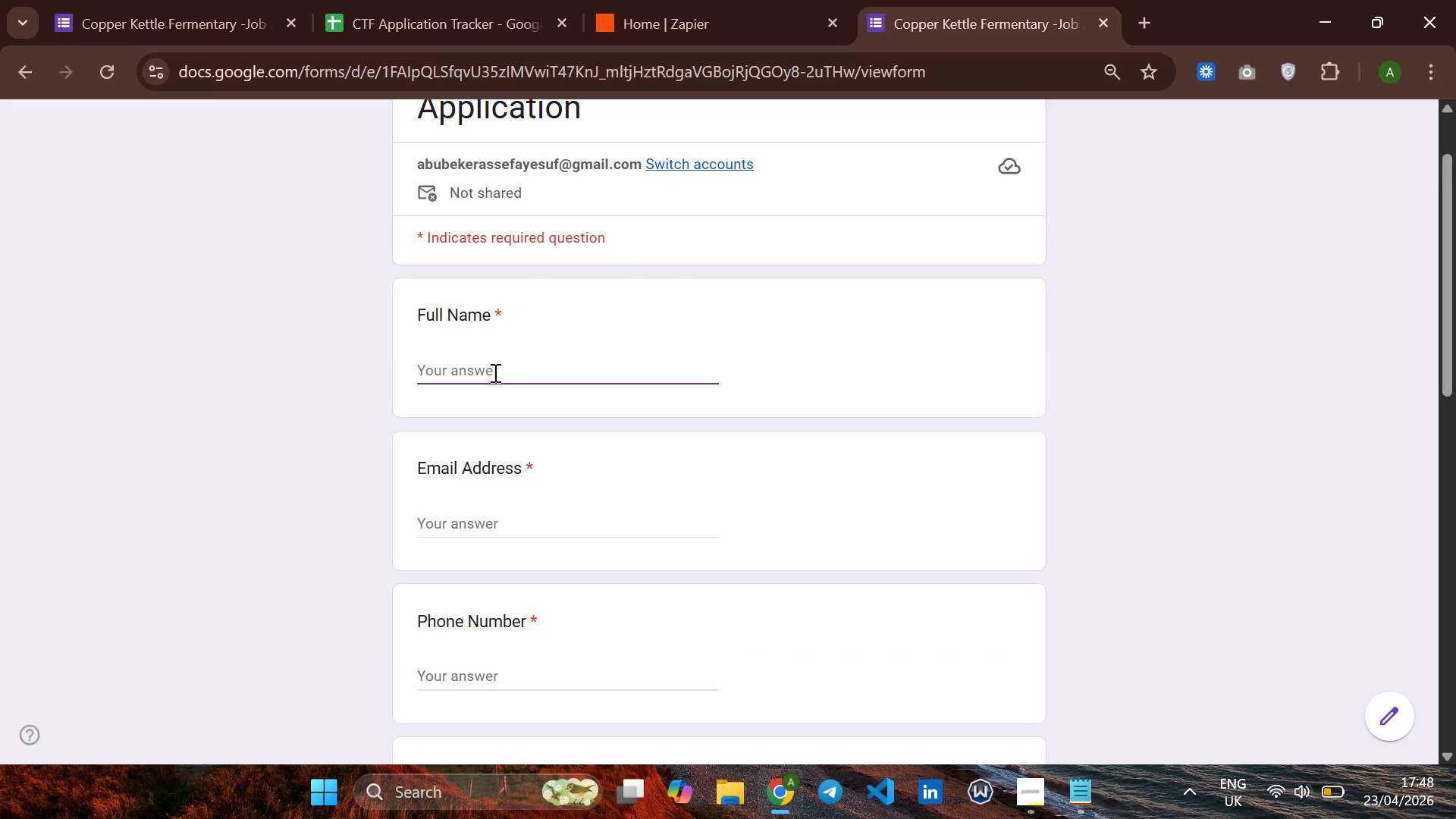 
type(Sarah V)
 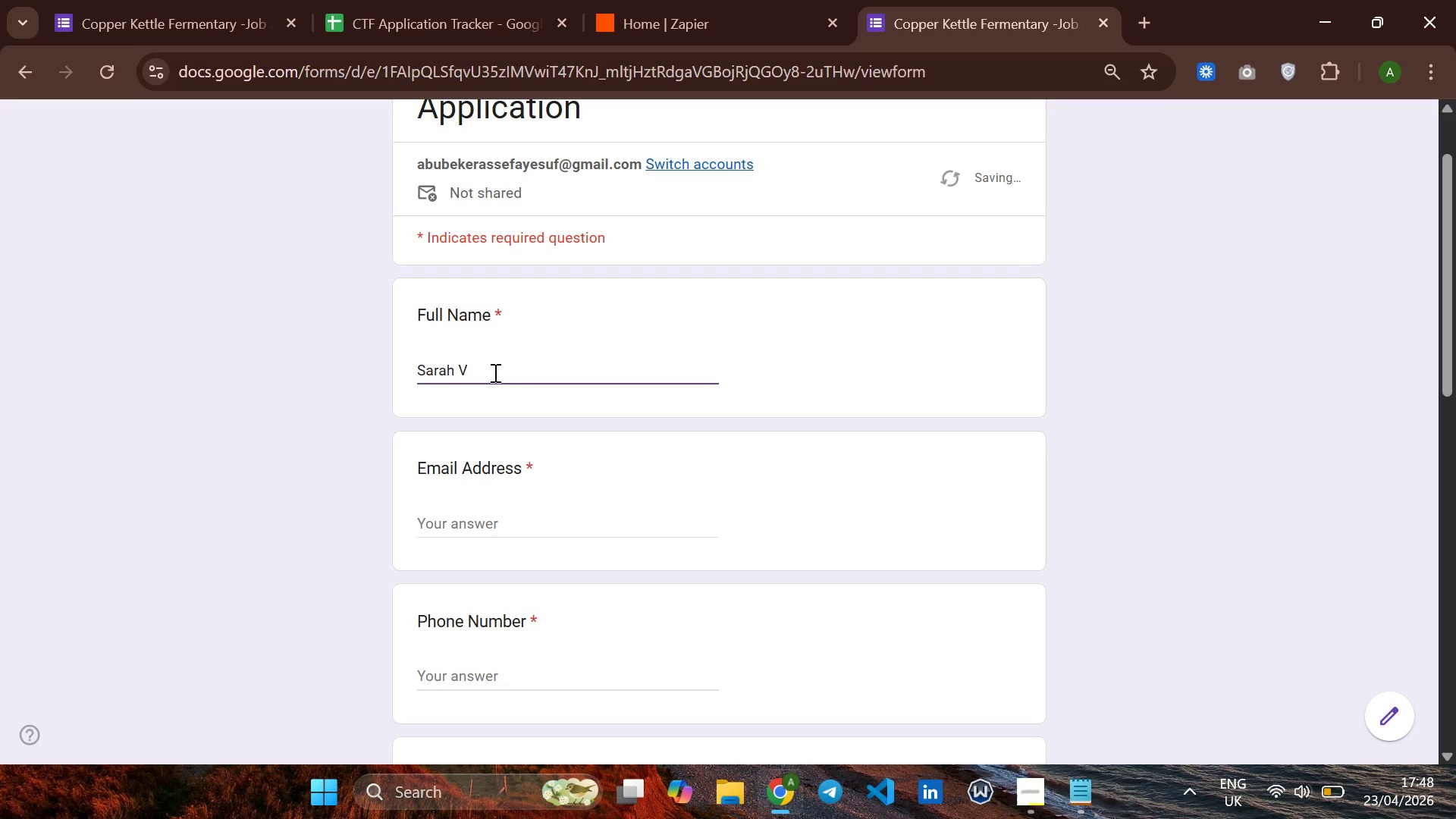 
type(illanueva)
 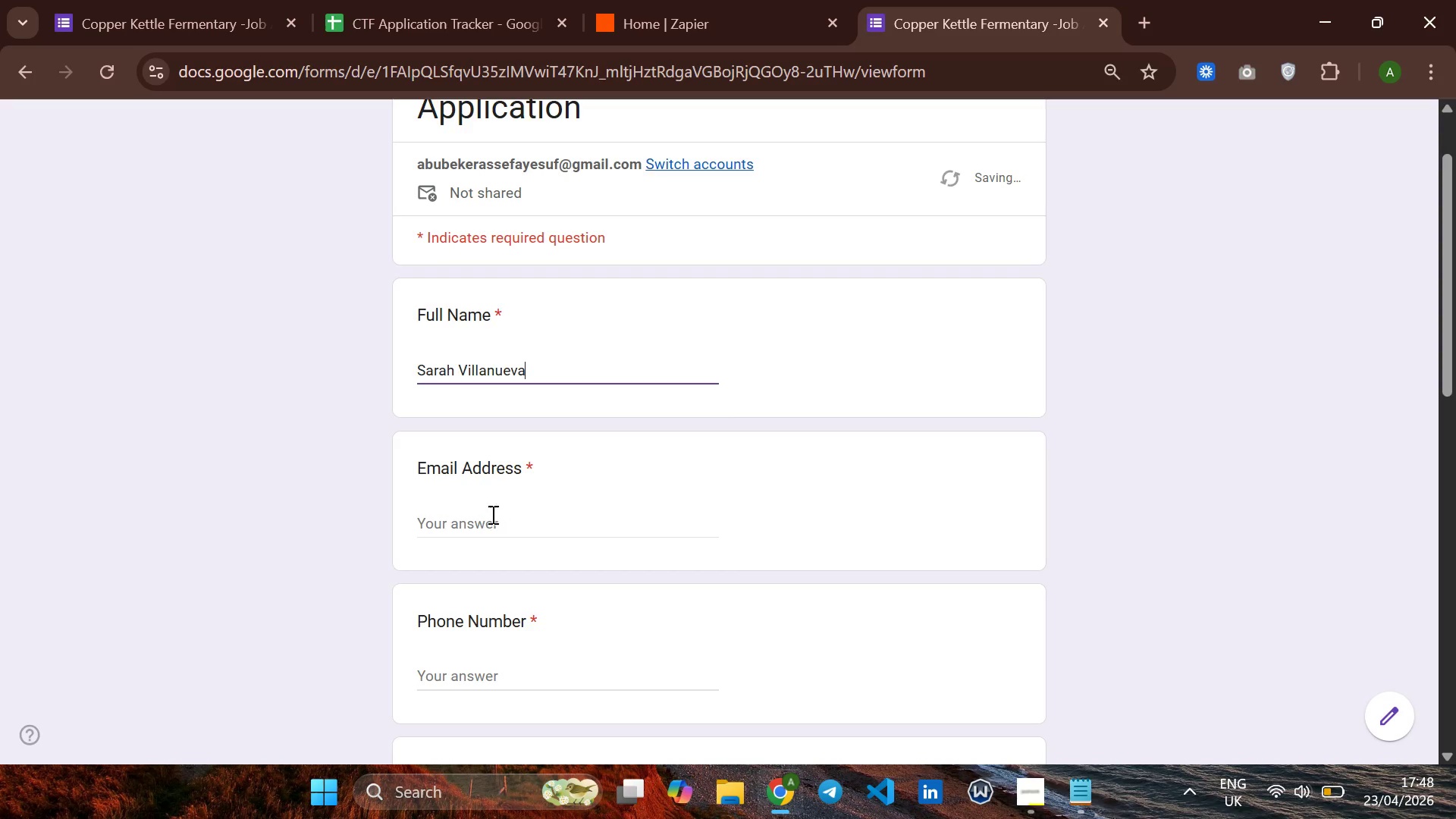 
left_click([491, 526])
 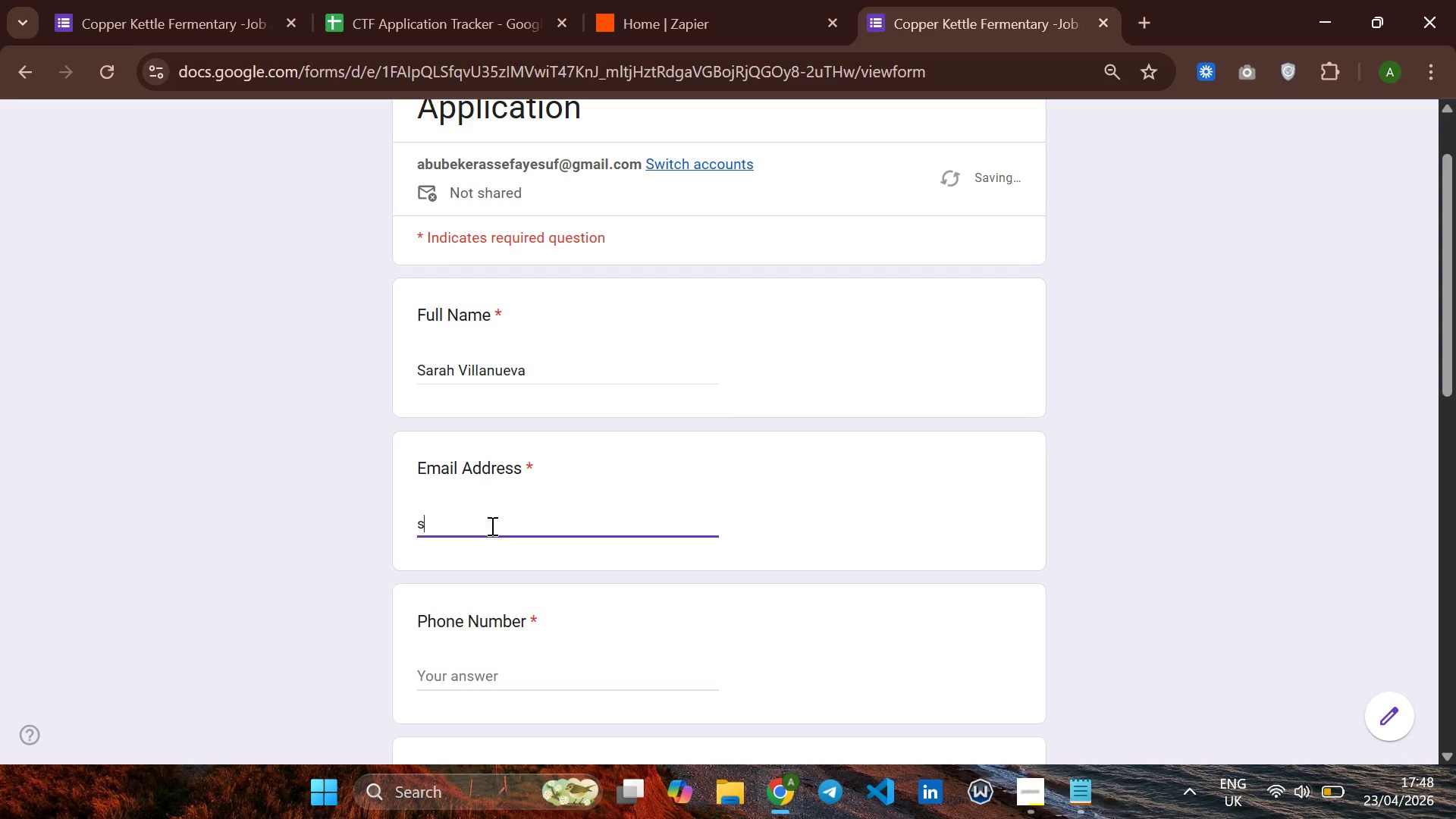 
type(sarah~test.com)
 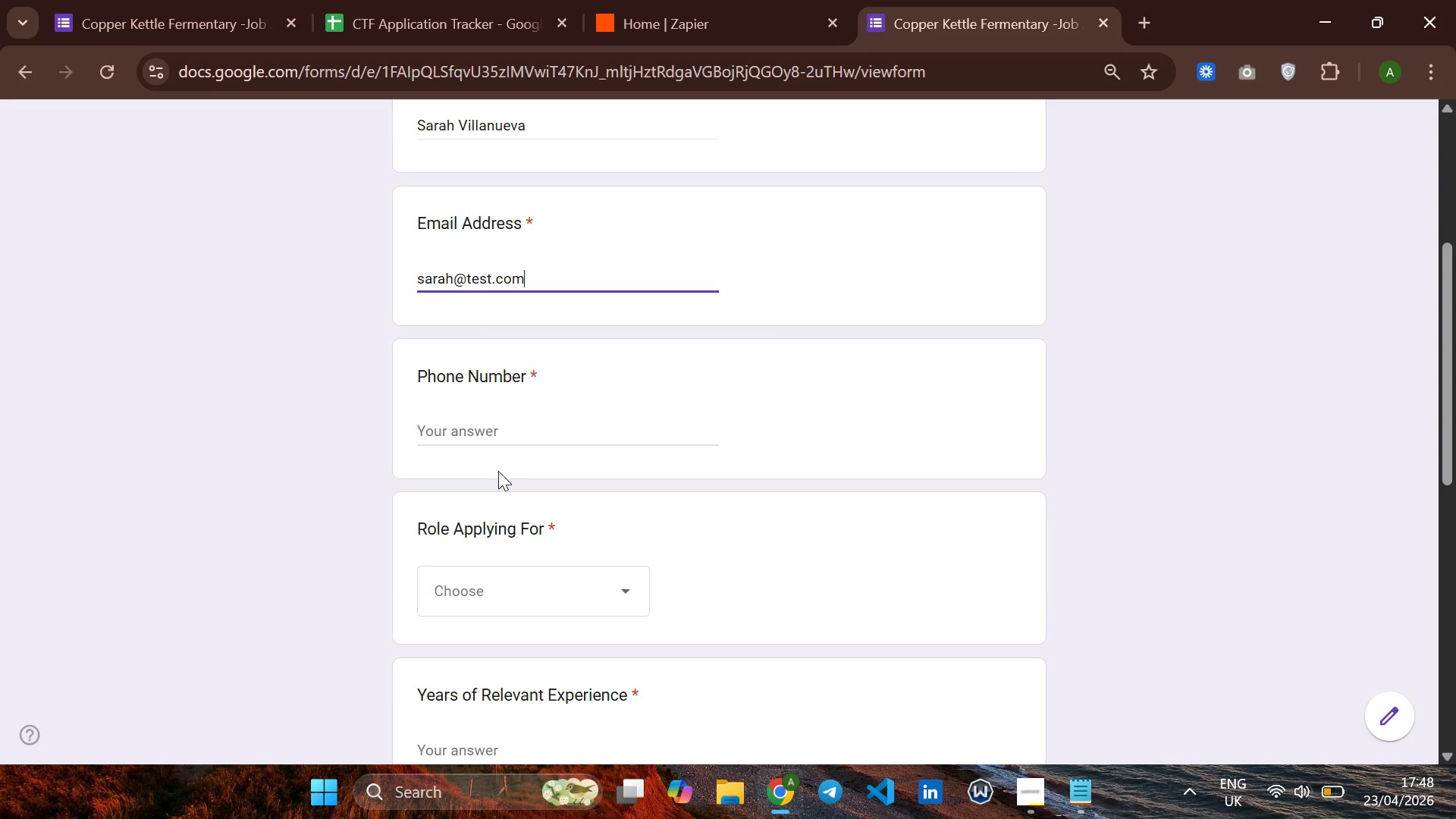 
left_click([506, 422])
 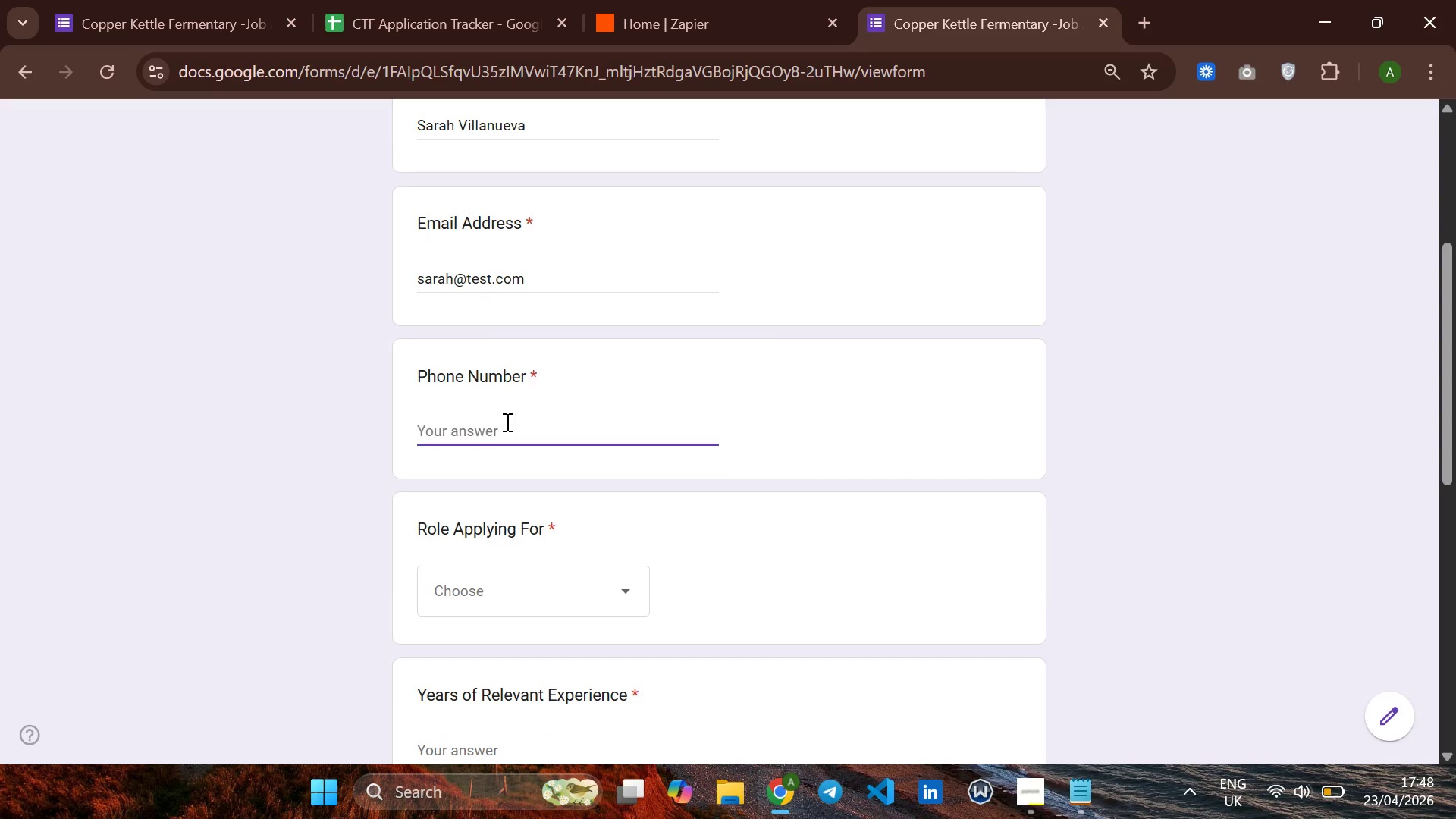 
type(555-8)
key(Backspace)
type(987-6543)
 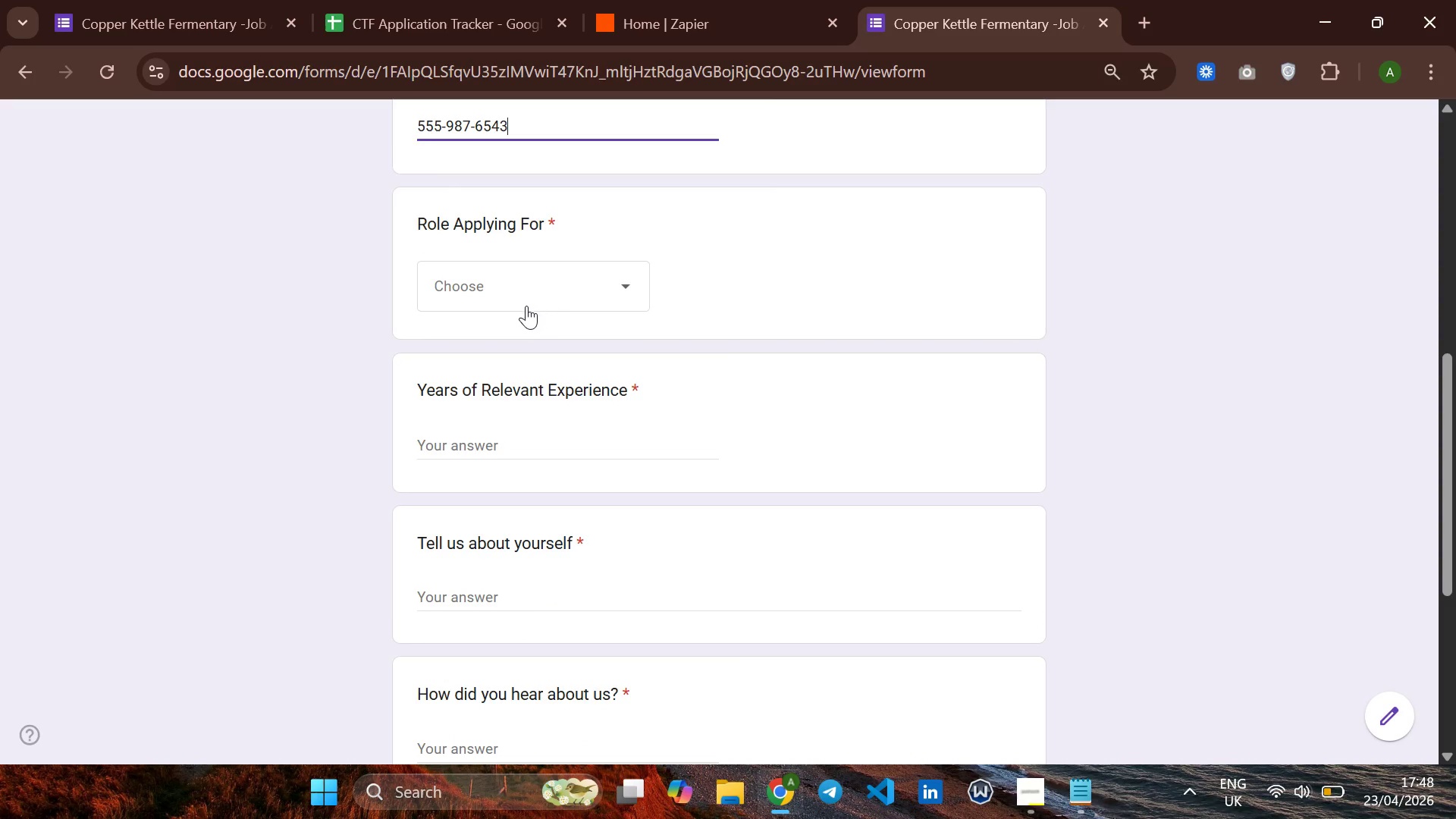 
left_click([528, 291])
 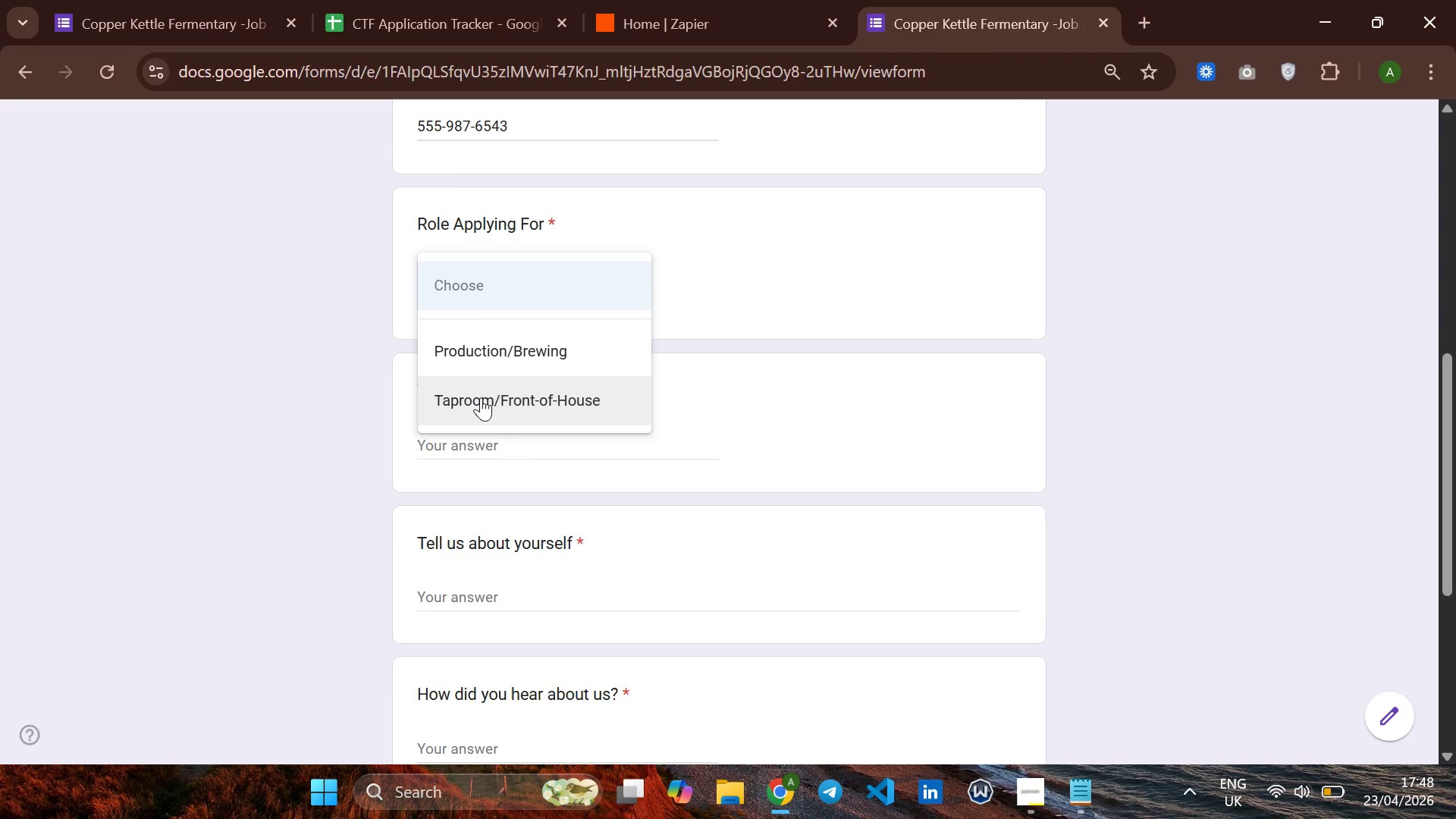 
left_click([481, 399])
 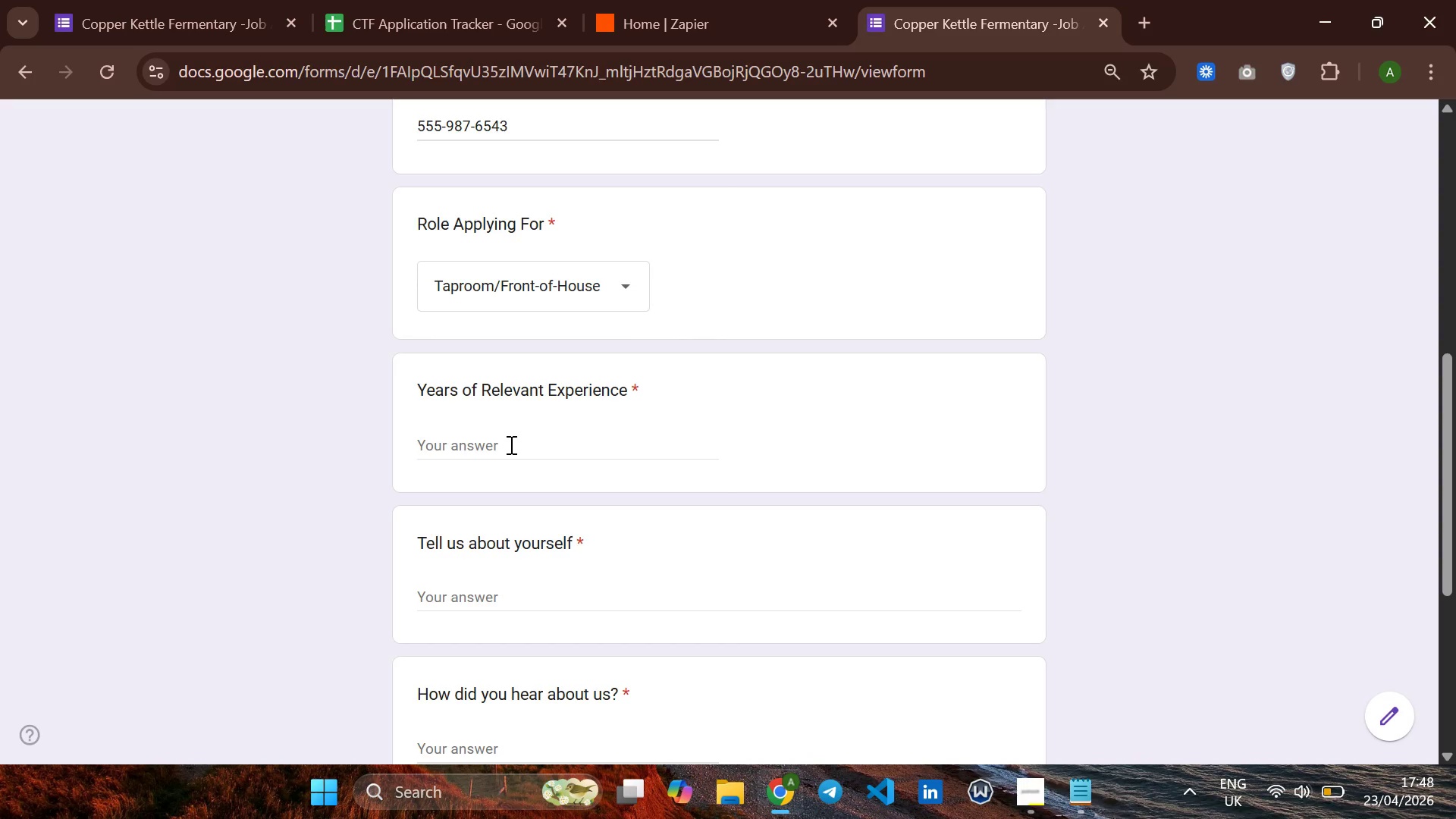 
left_click([510, 444])
 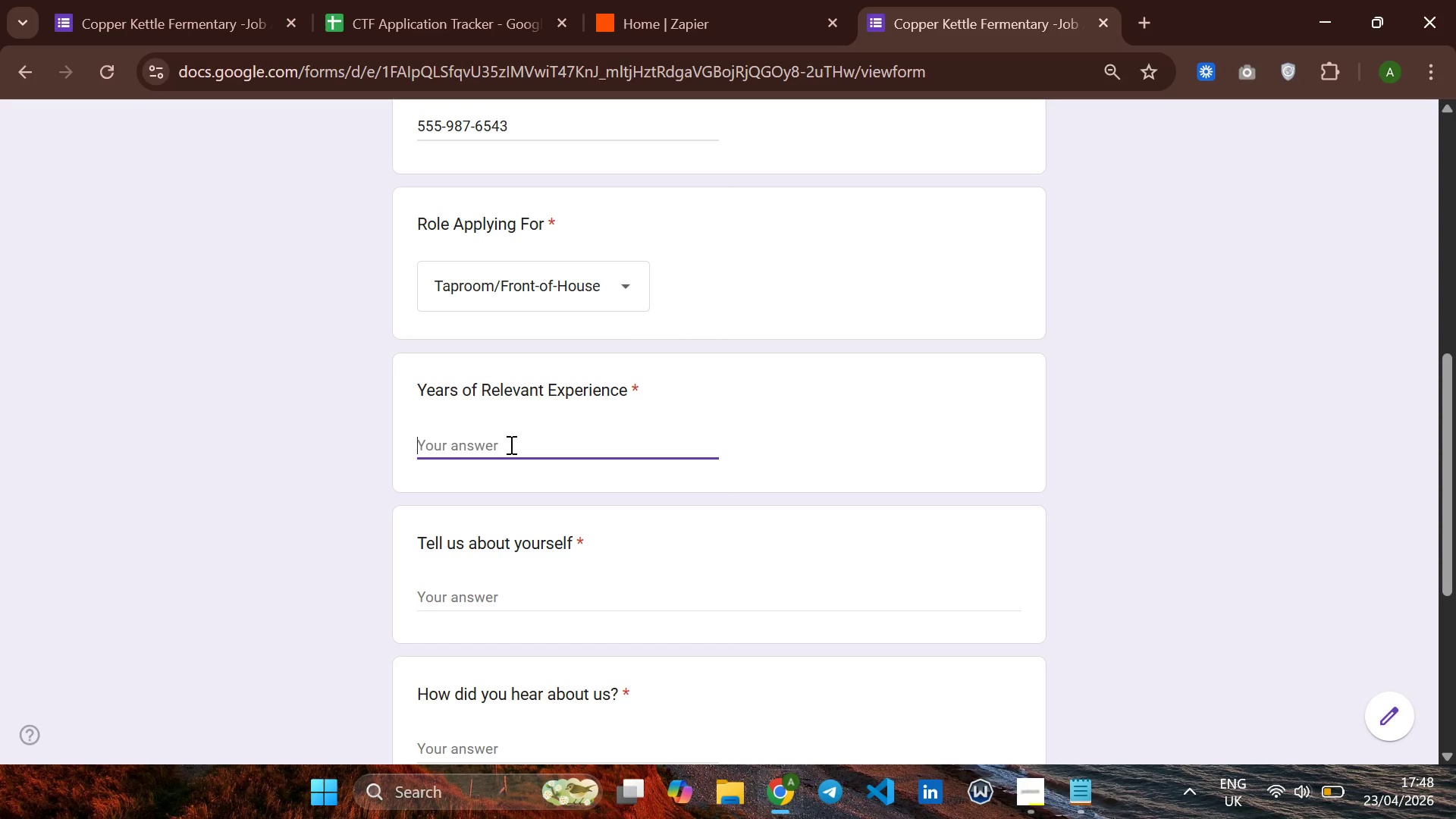 
key(2)
 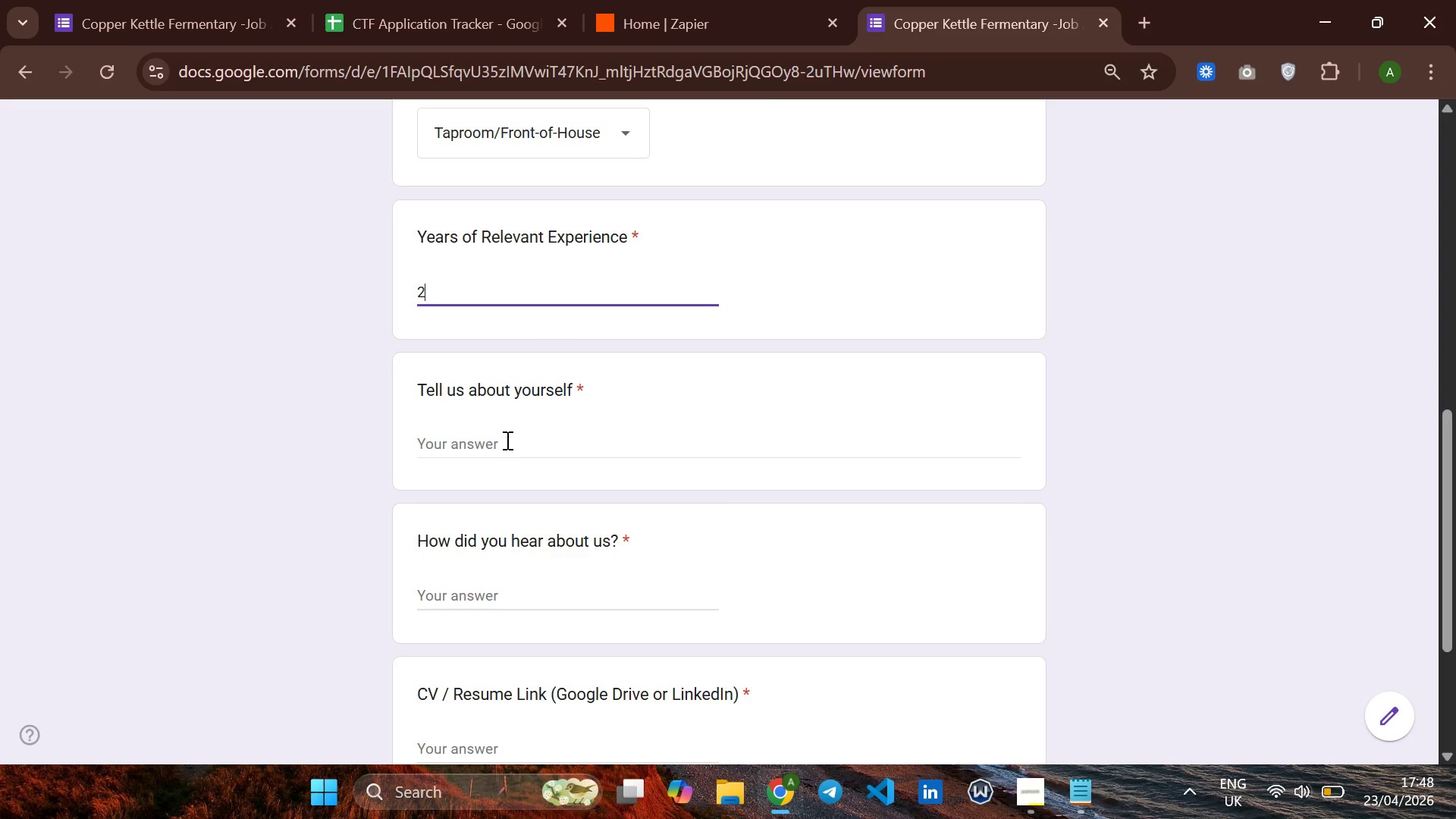 
left_click([506, 440])
 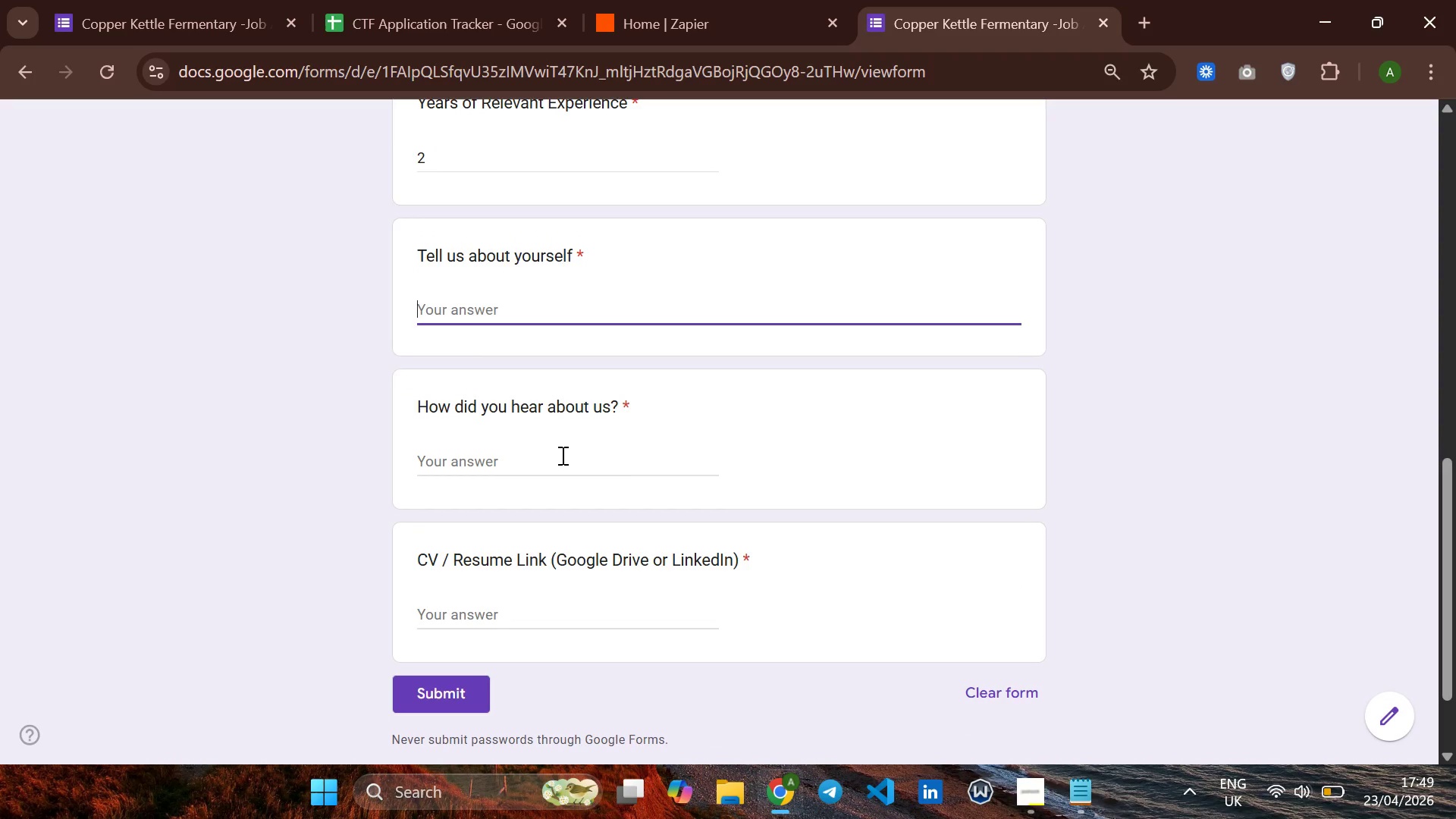 
type(I`ve worked o)
key(Backspace)
type(in creaft )
key(Backspace)
key(Backspace)
key(Backspace)
key(Backspace)
key(Backspace)
type(aft beer for 2 year )
key(Backspace)
key(Backspace)
type(rs - first as a v)
key(Backspace)
type(beertender )
 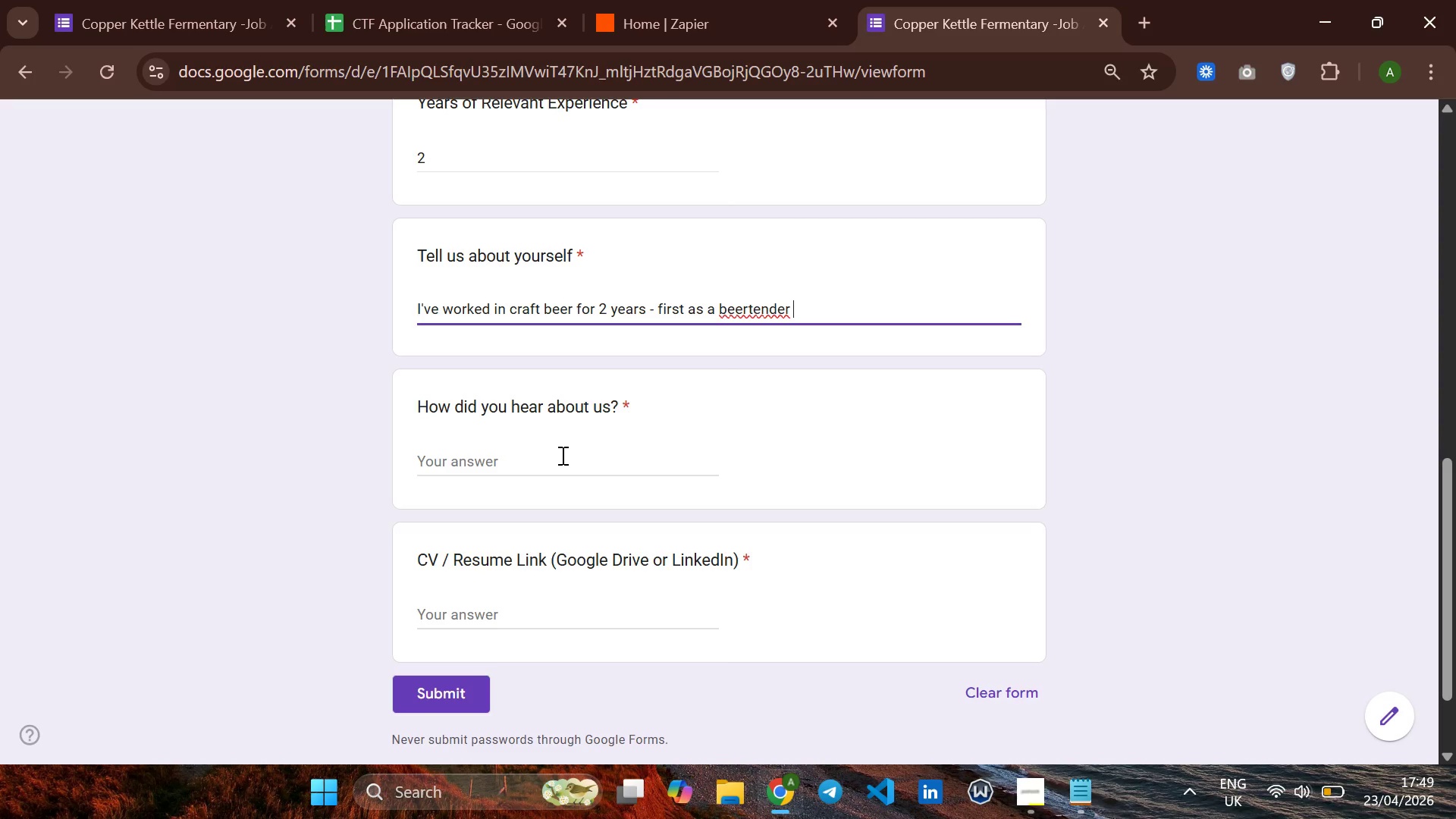 
wait(11.44)
 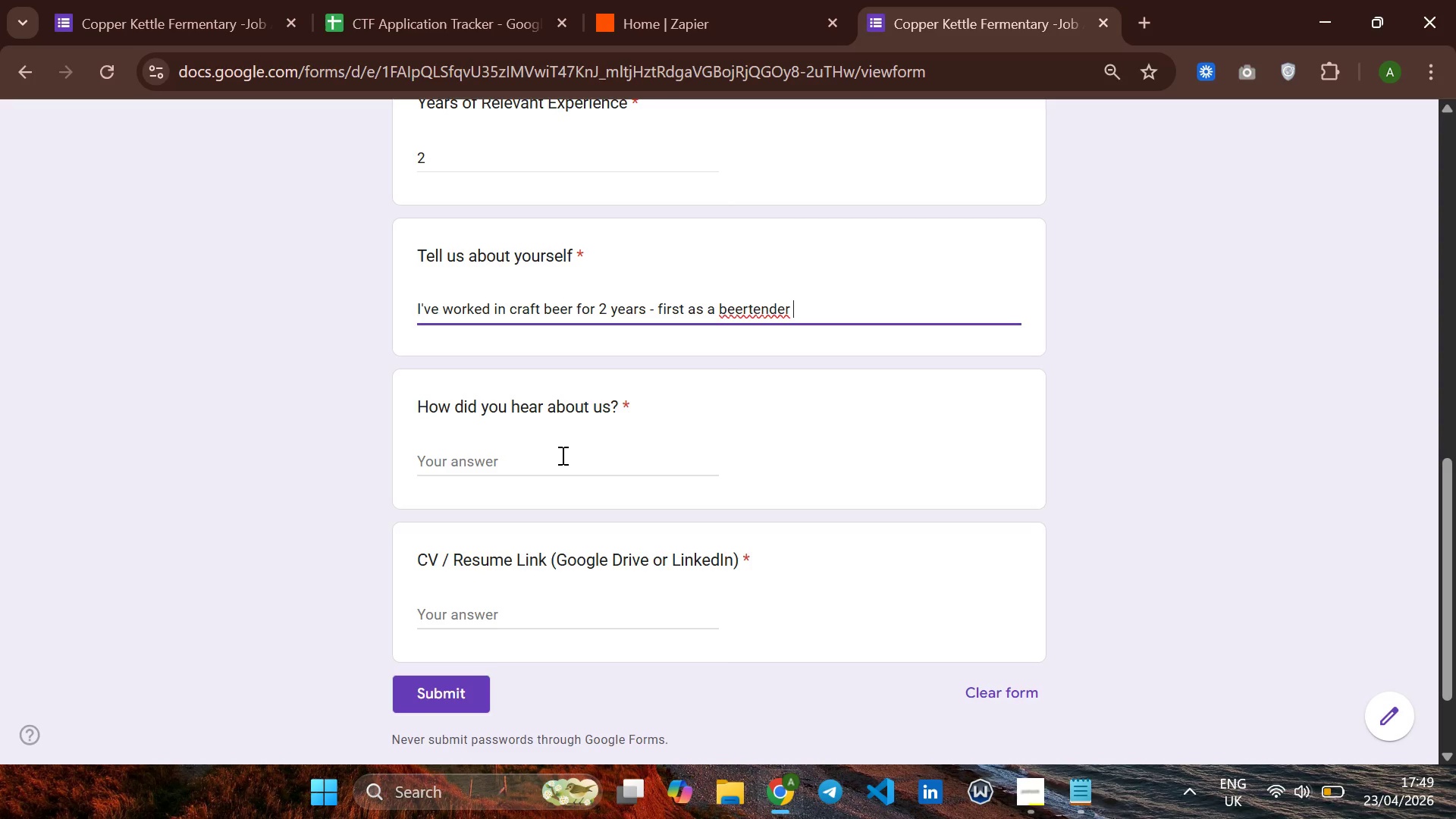 
type(at Oak & k)
key(Backspace)
type(Hops )
key(Backspace)
type(,The)
key(Backspace)
key(Backspace)
key(Backspace)
type(then S)
key(Backspace)
type(AS)
 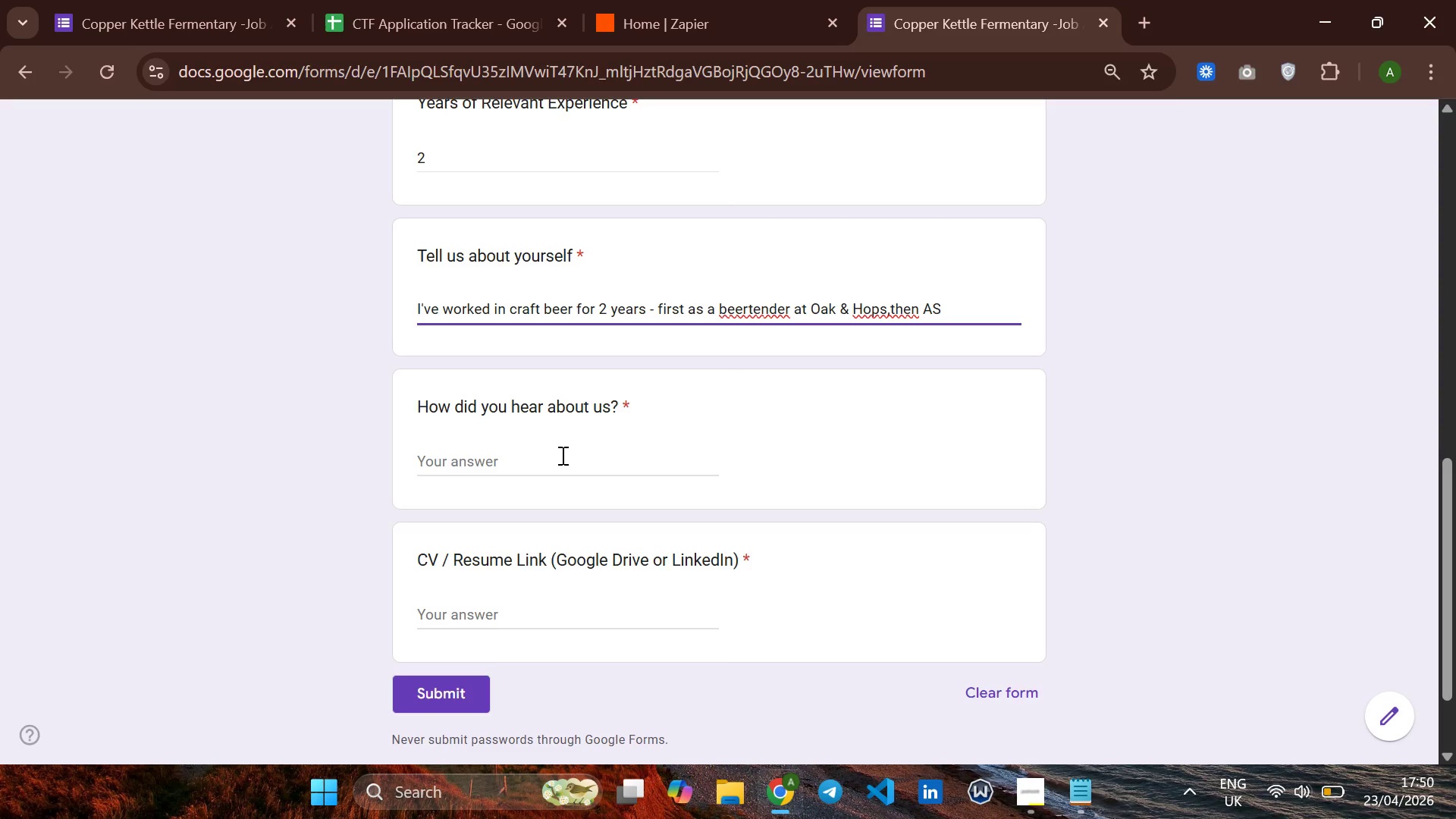 
key(ArrowLeft)
 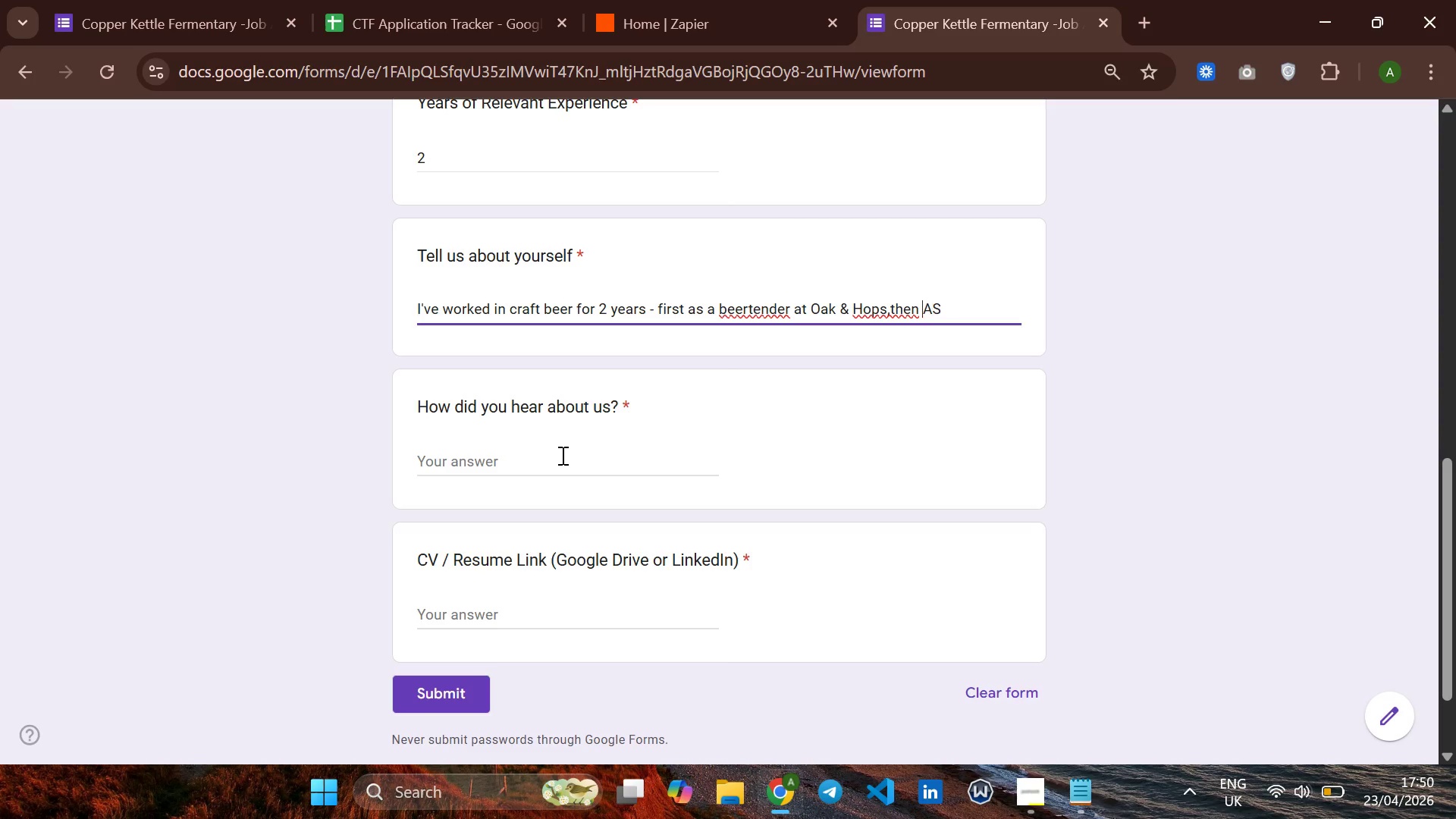 
key(ArrowLeft)
 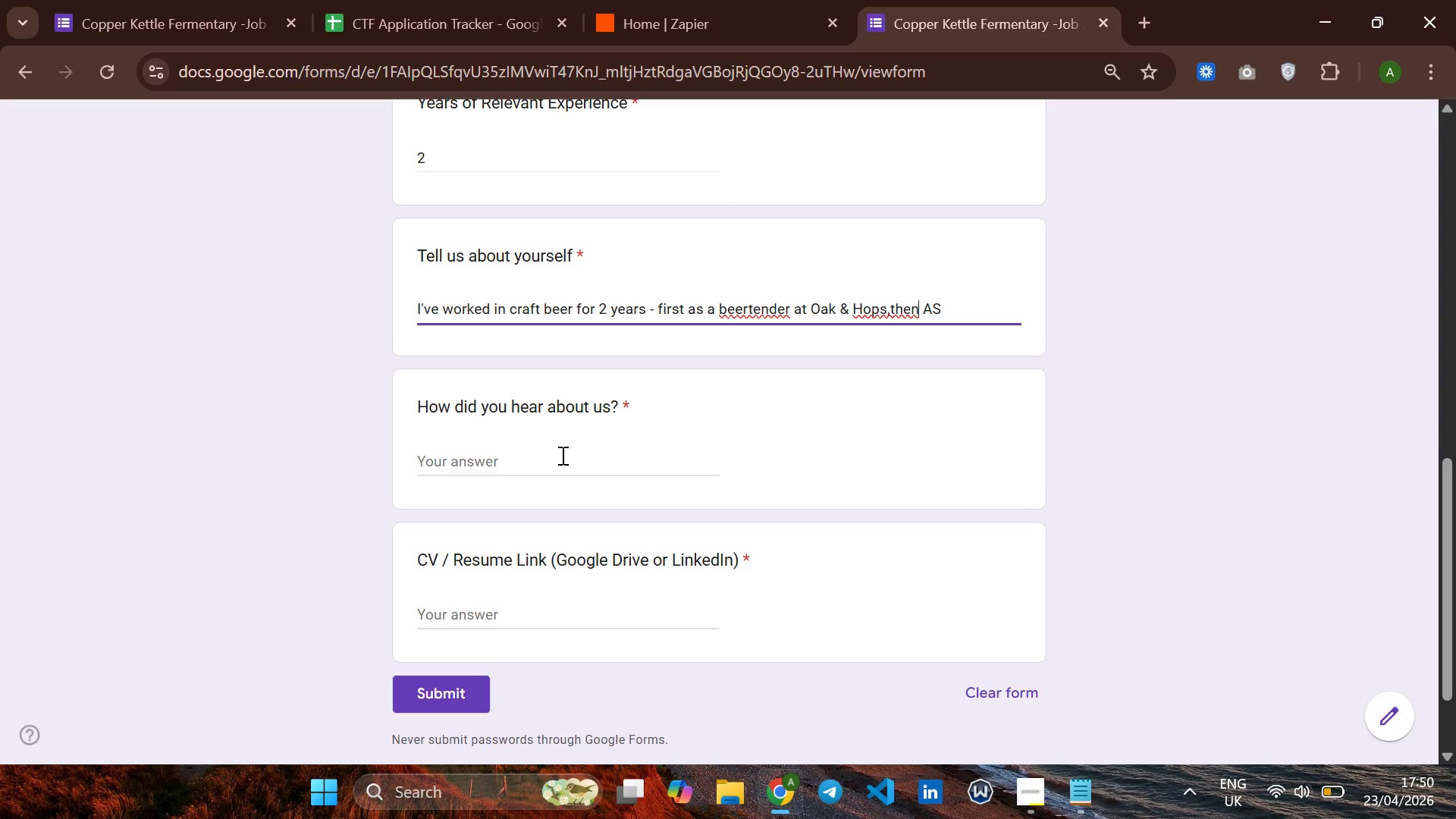 
hold_key(key=ArrowLeft, duration=0.56)
 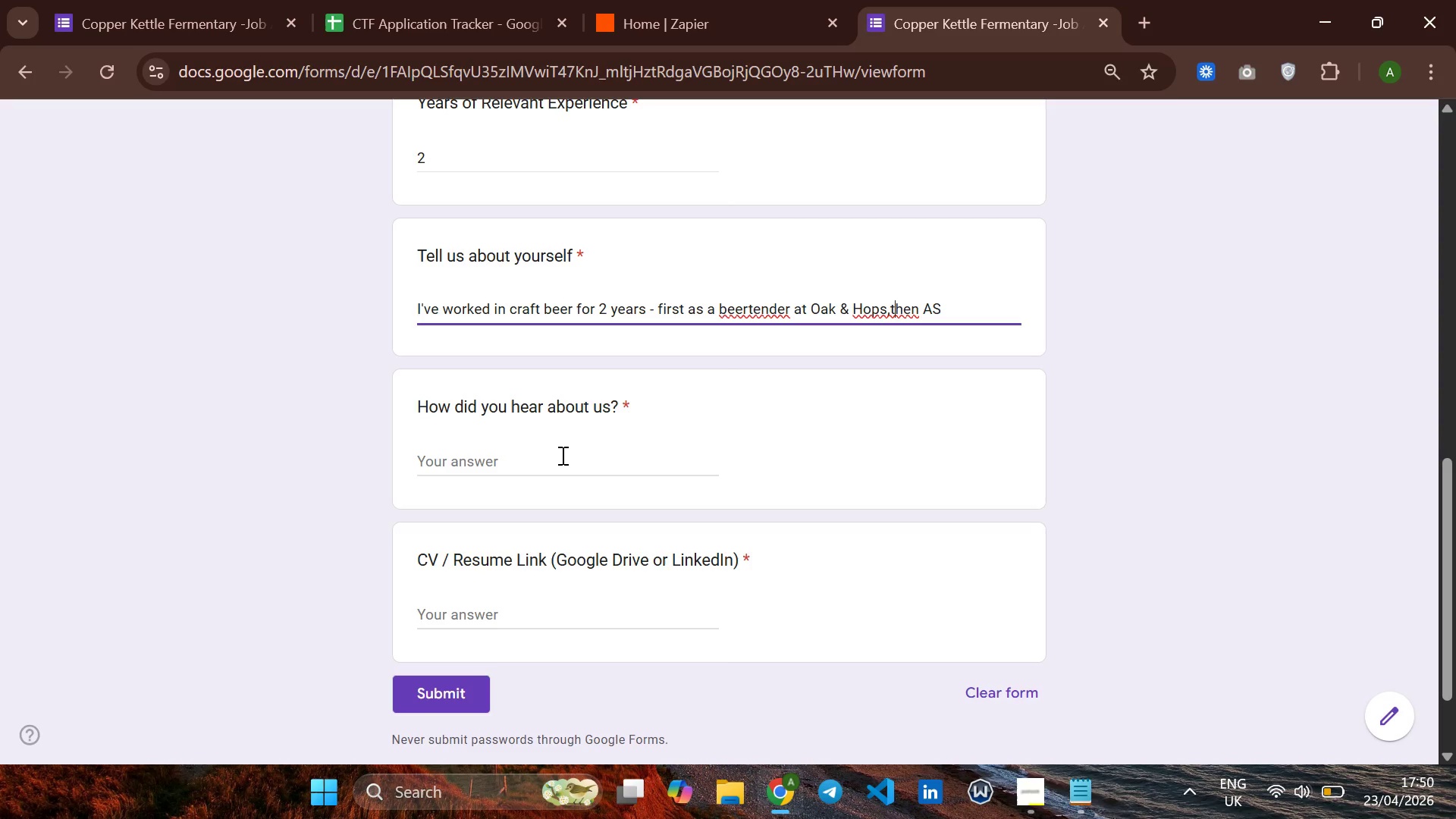 
key(ArrowLeft)
 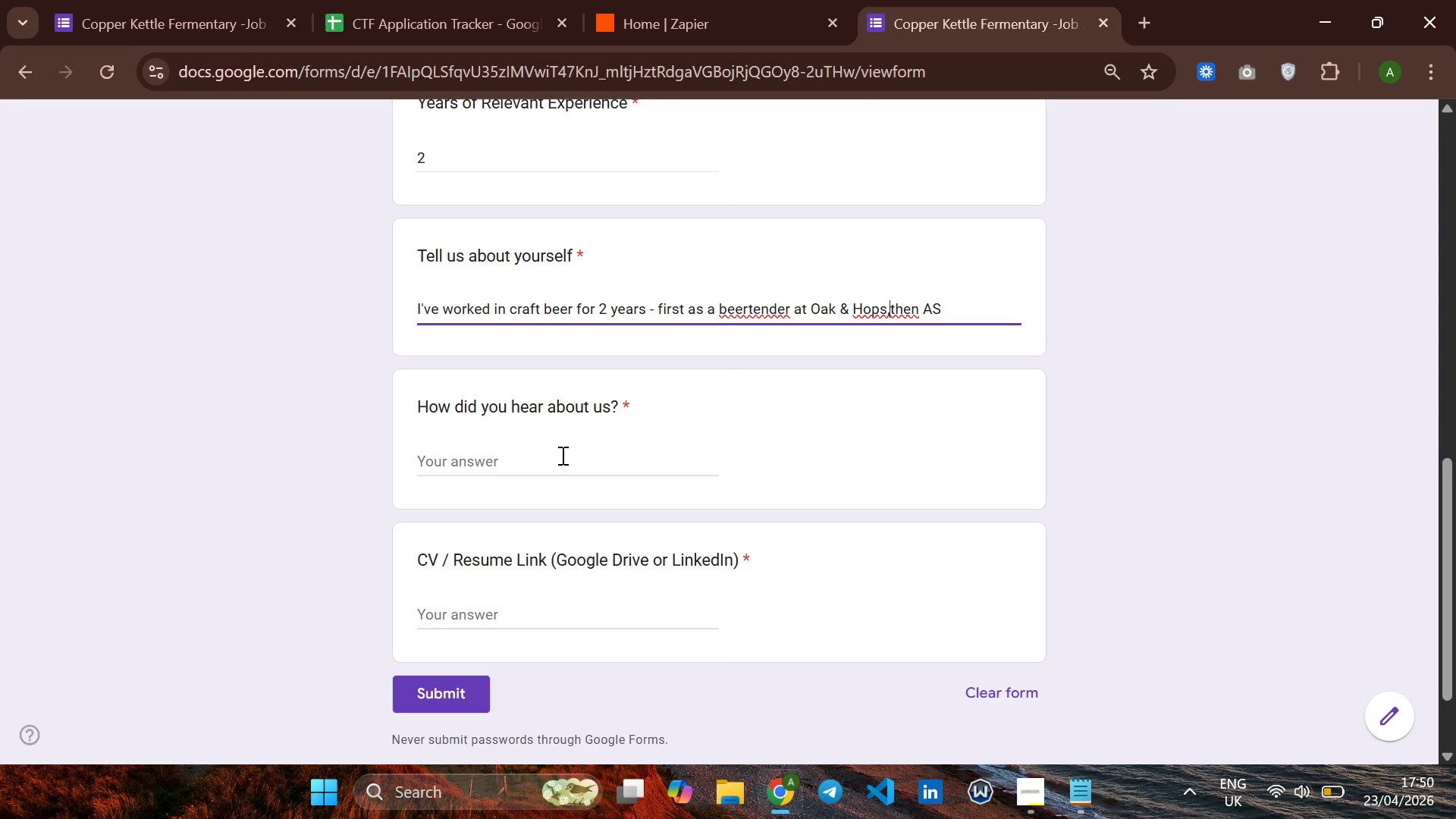 
key(ArrowLeft)
 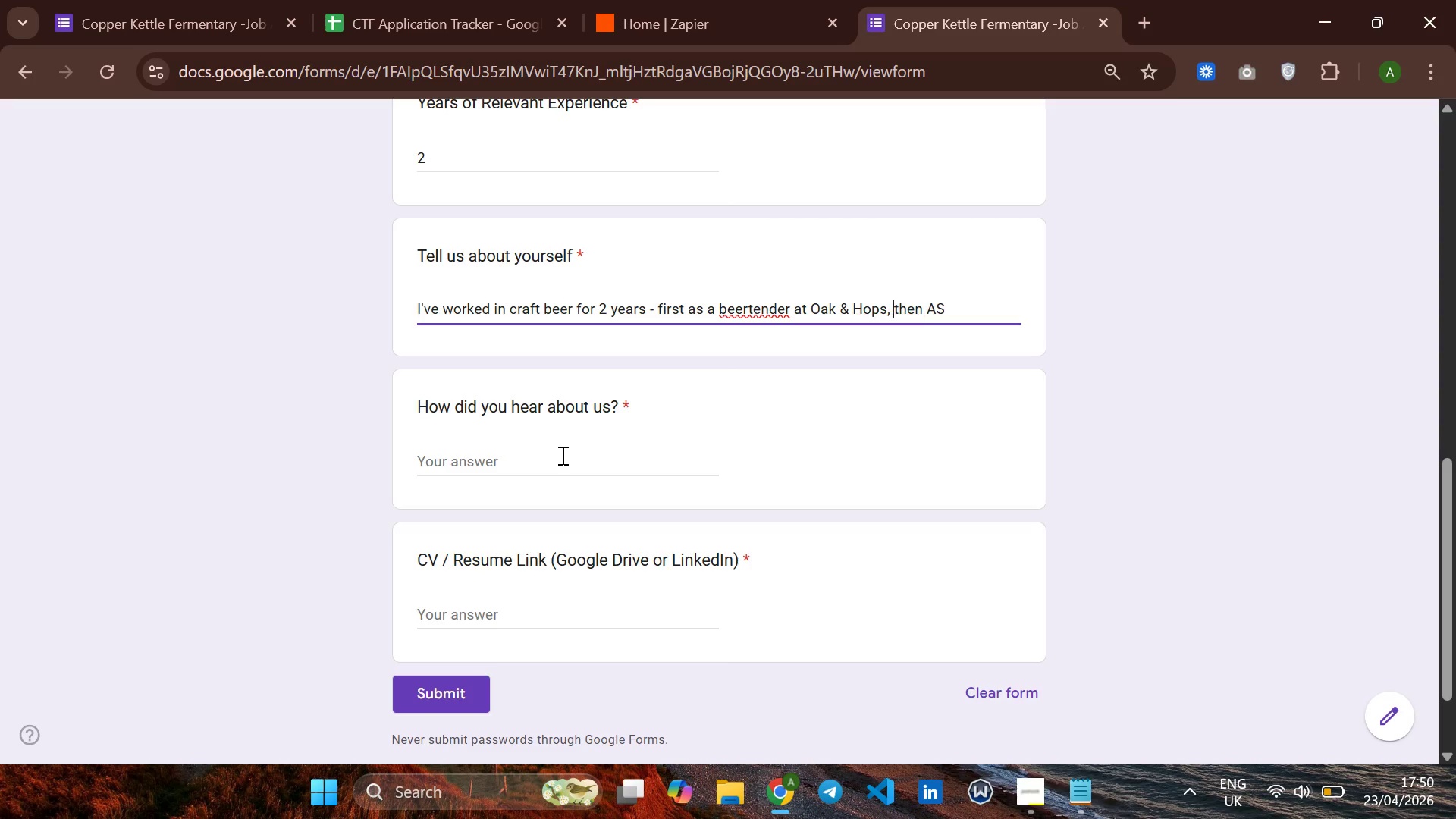 
type( )
key(Backspace)
key(Backspace)
type(as a shift lead )
key(Backspace)
type(. )
 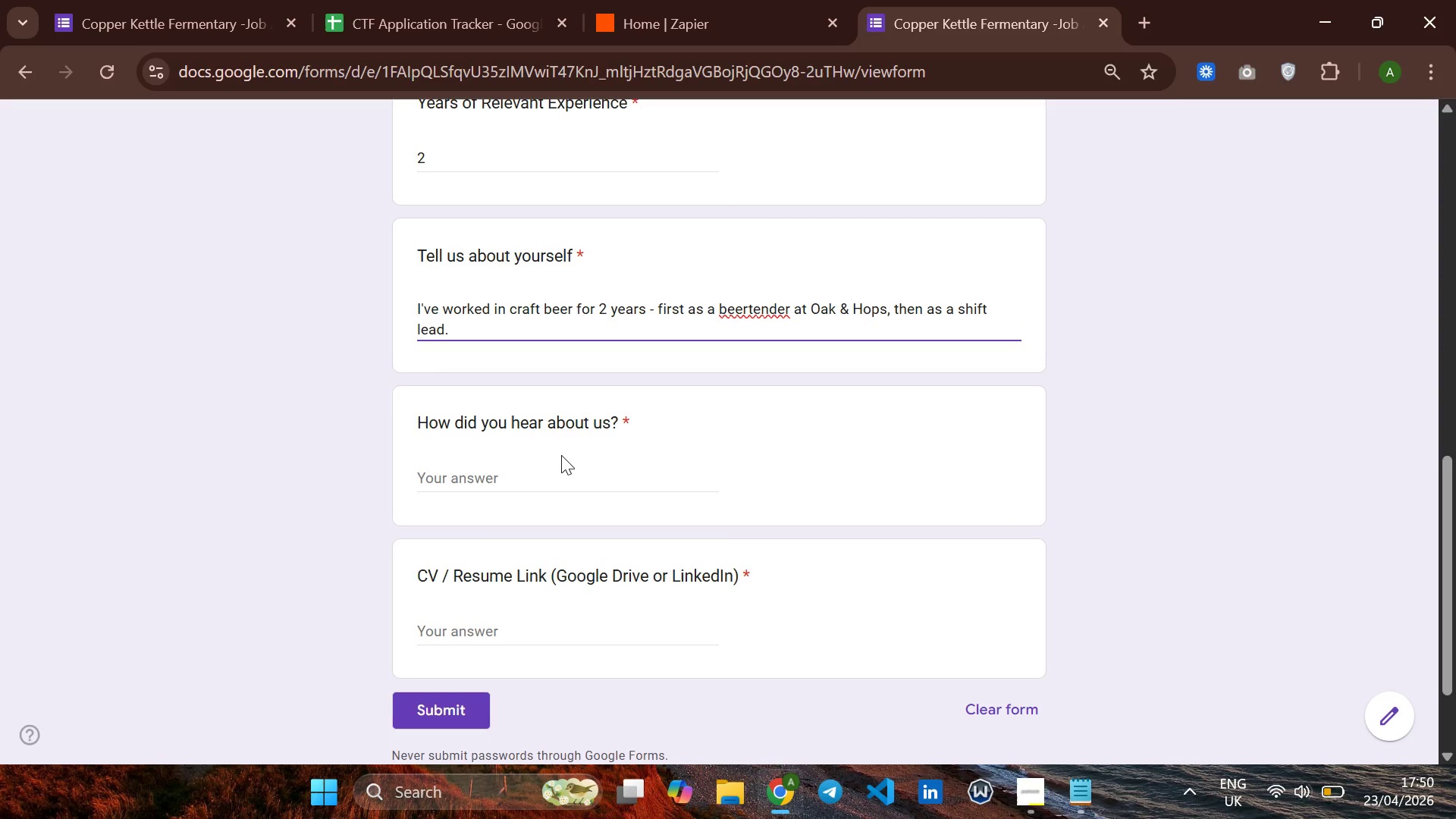 
hold_key(key=ArrowRight, duration=0.77)
 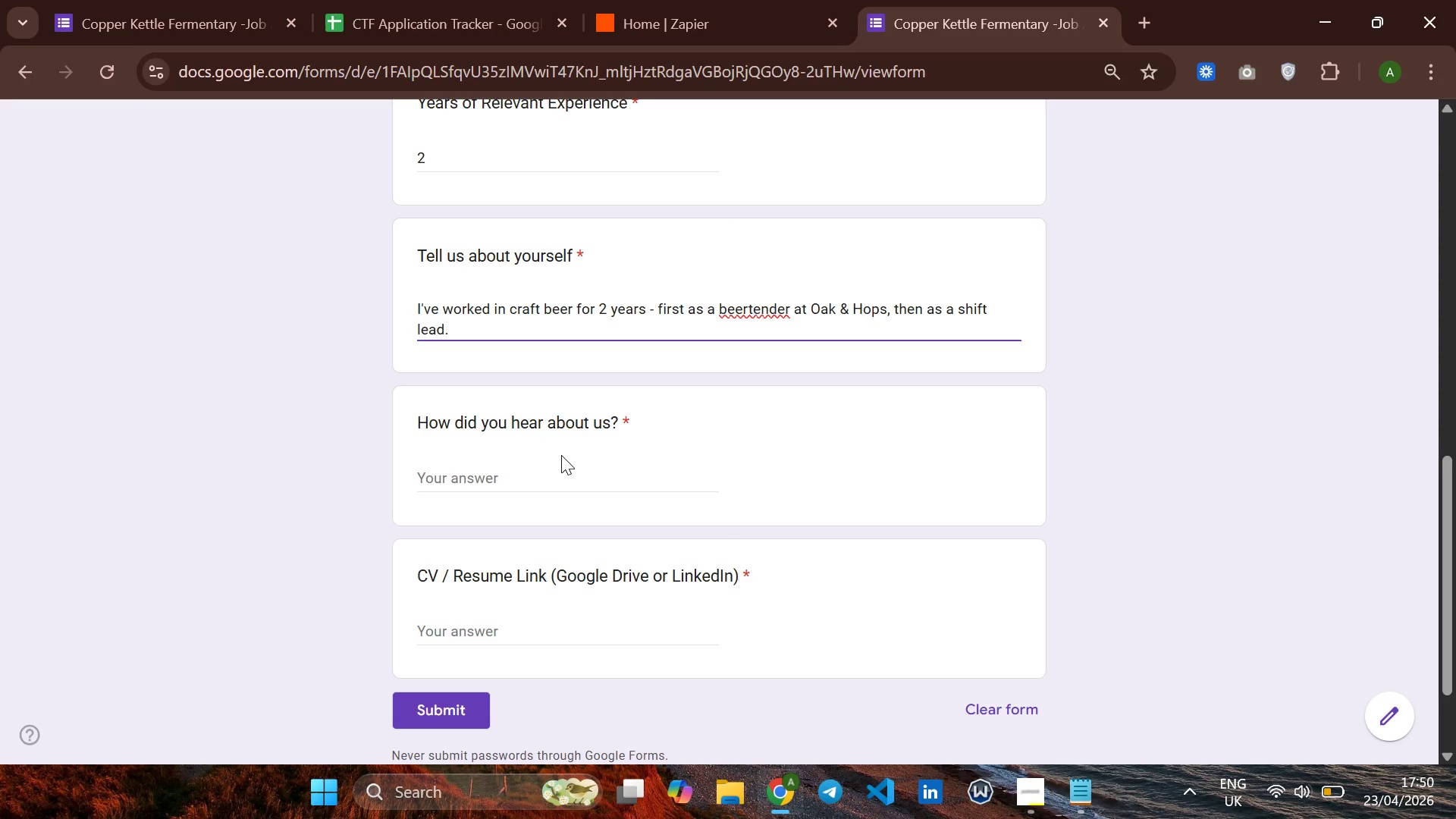 
wait(6.86)
 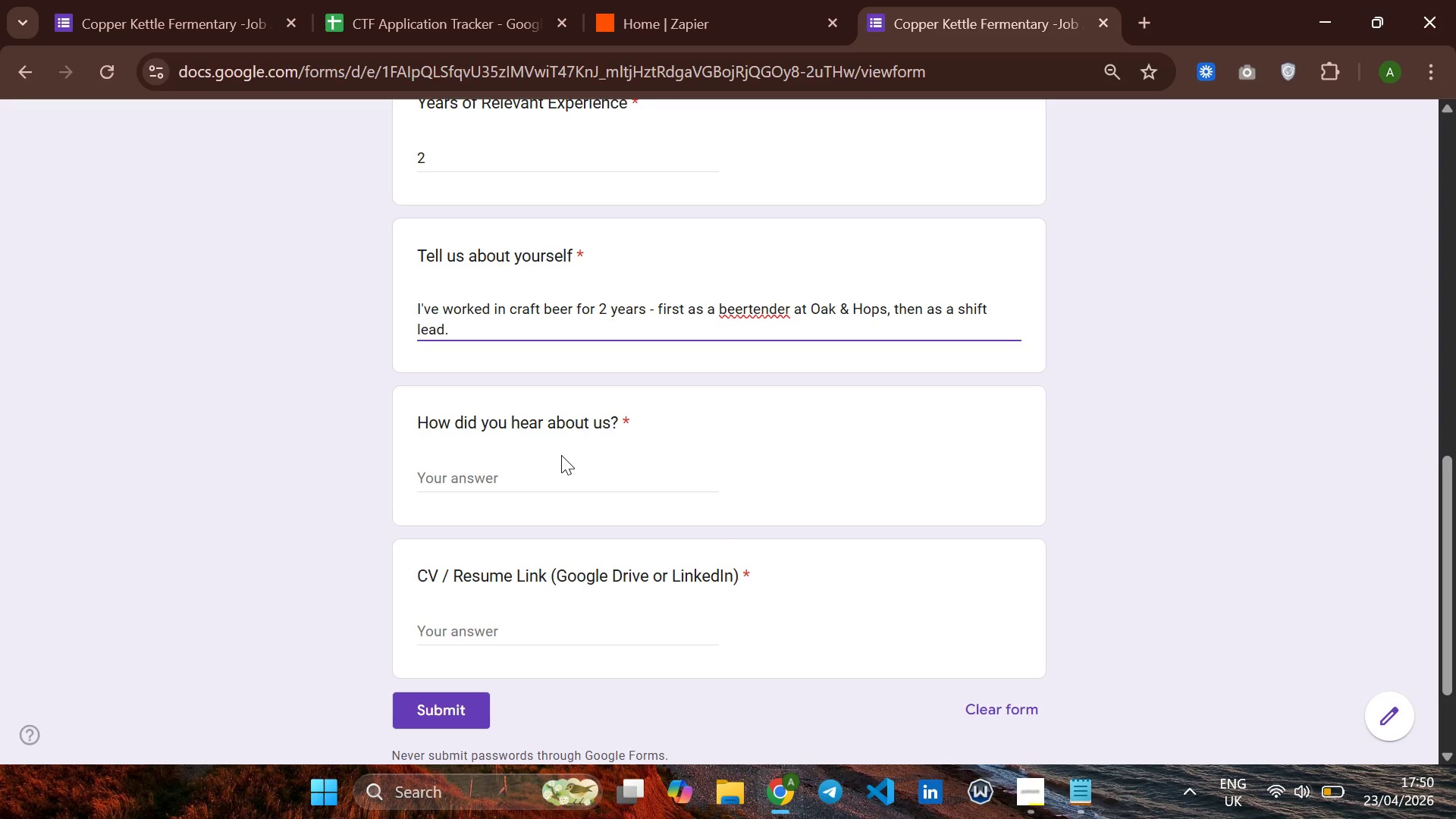 
type(Ilove )
key(Backspace)
key(Backspace)
key(Backspace)
key(Backspace)
key(Backspace)
type( loe)
key(Backspace)
key(Backspace)
key(Backspace)
key(Backspace)
key(Backspace)
type(I love hei)
key(Backspace)
type(lping guests field )
 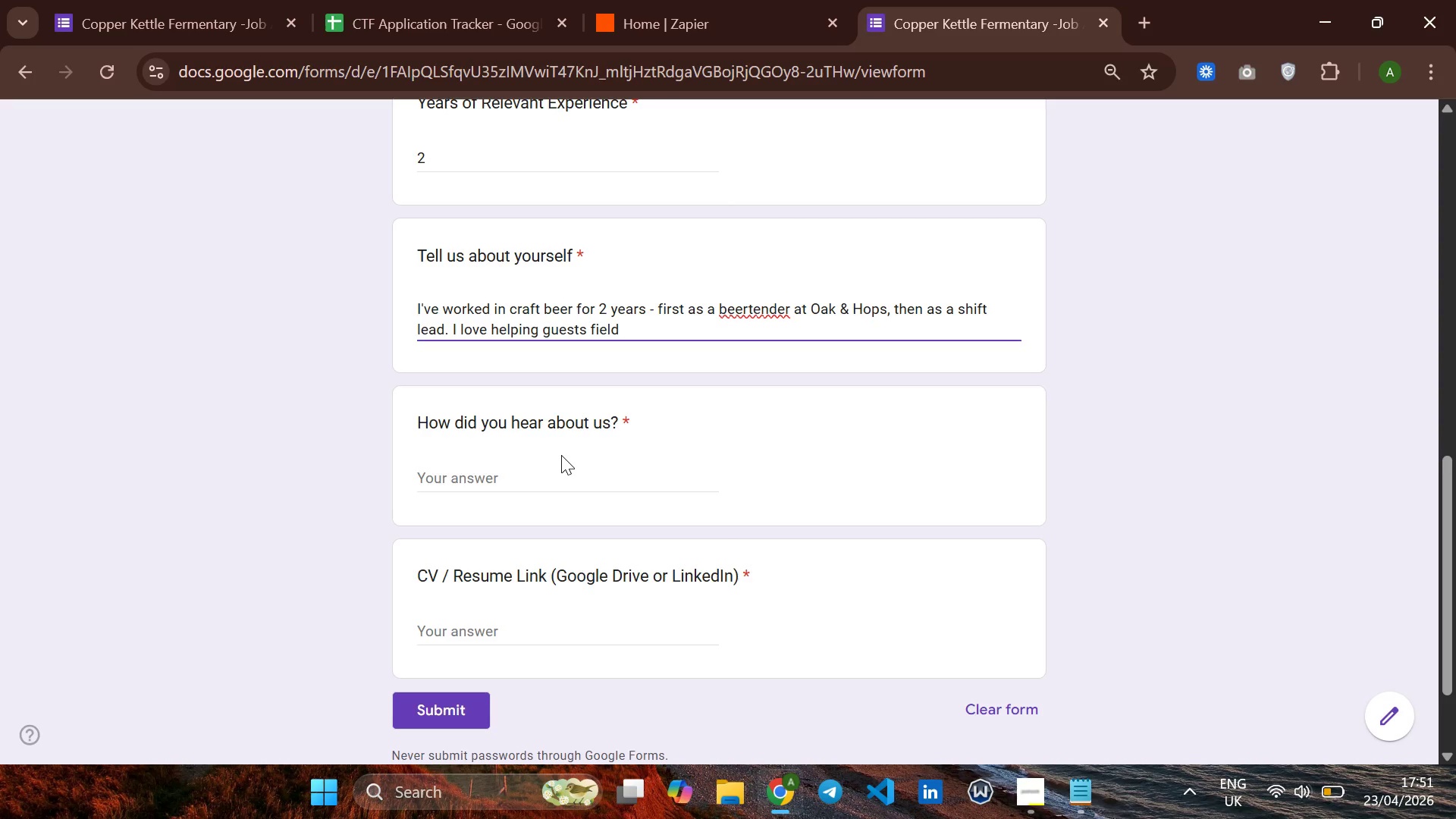 
key(Backspace)
key(Backspace)
key(Backspace)
key(Backspace)
type(fi==)
key(Backspace)
key(Backspace)
key(Backspace)
key(Backspace)
type(nd their perfect pour and educating them about diifferent style )
 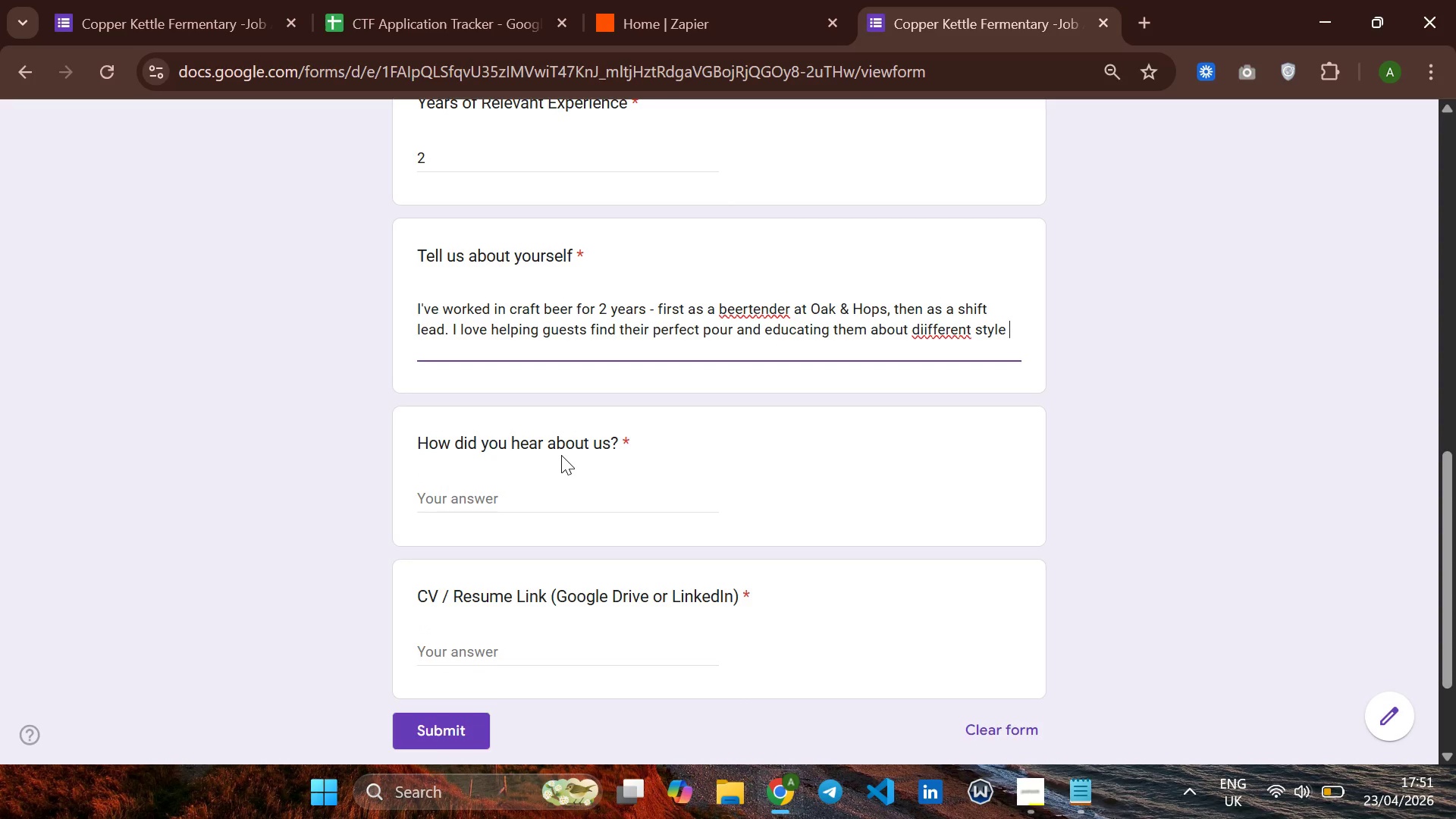 
key(Backspace)
 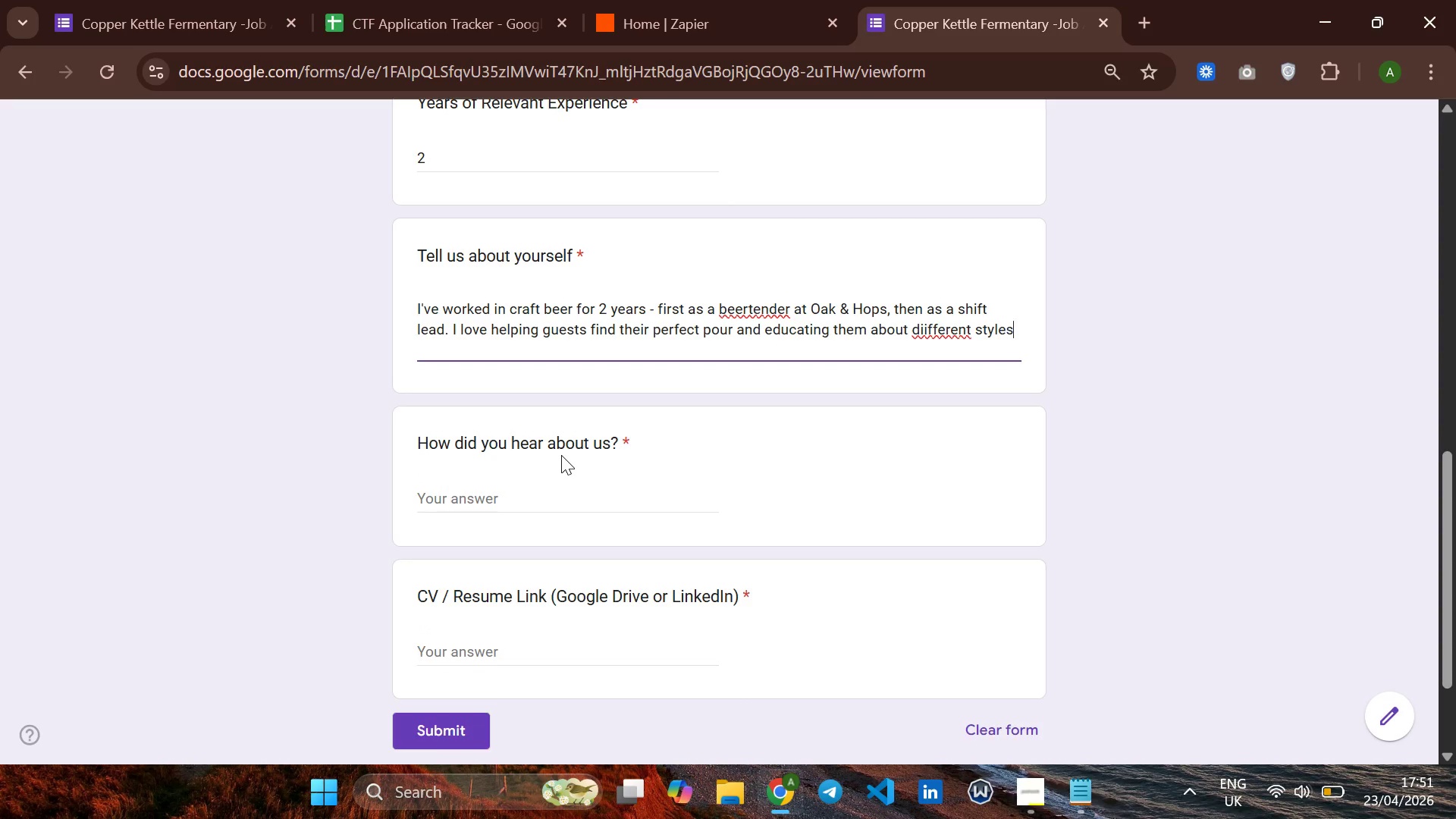 
key(S)
 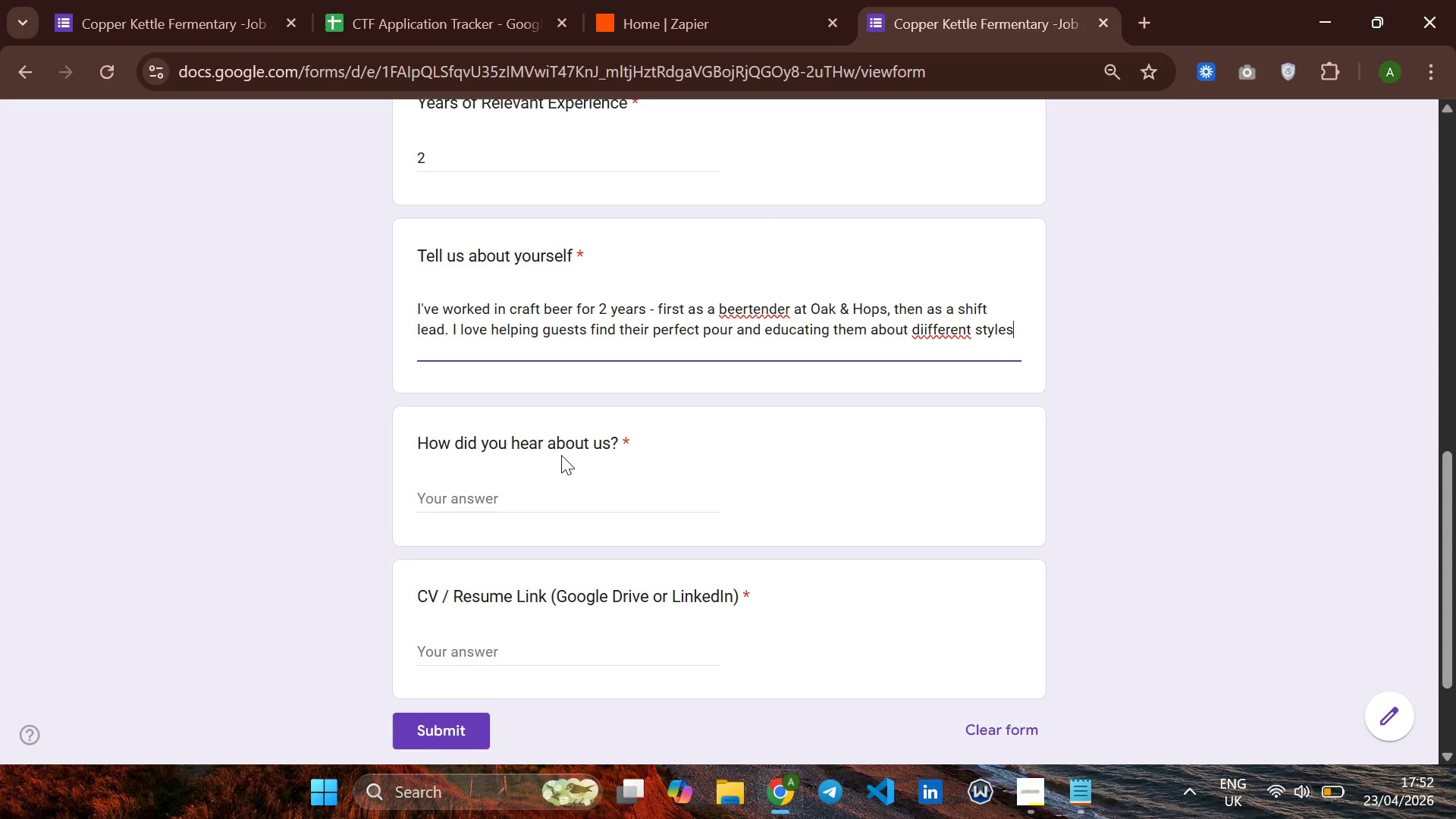 
key(ArrowLeft)
 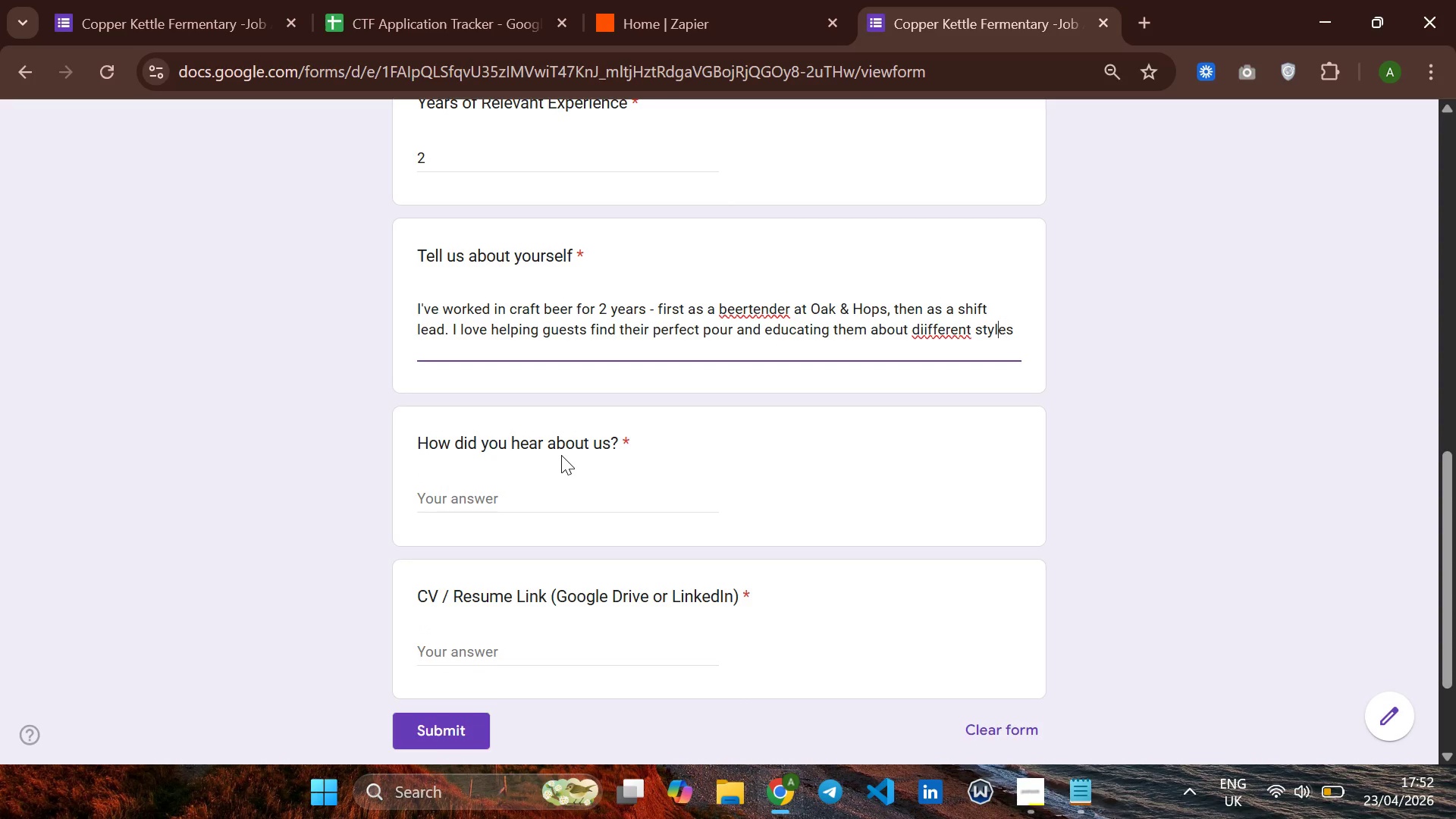 
key(ArrowLeft)
 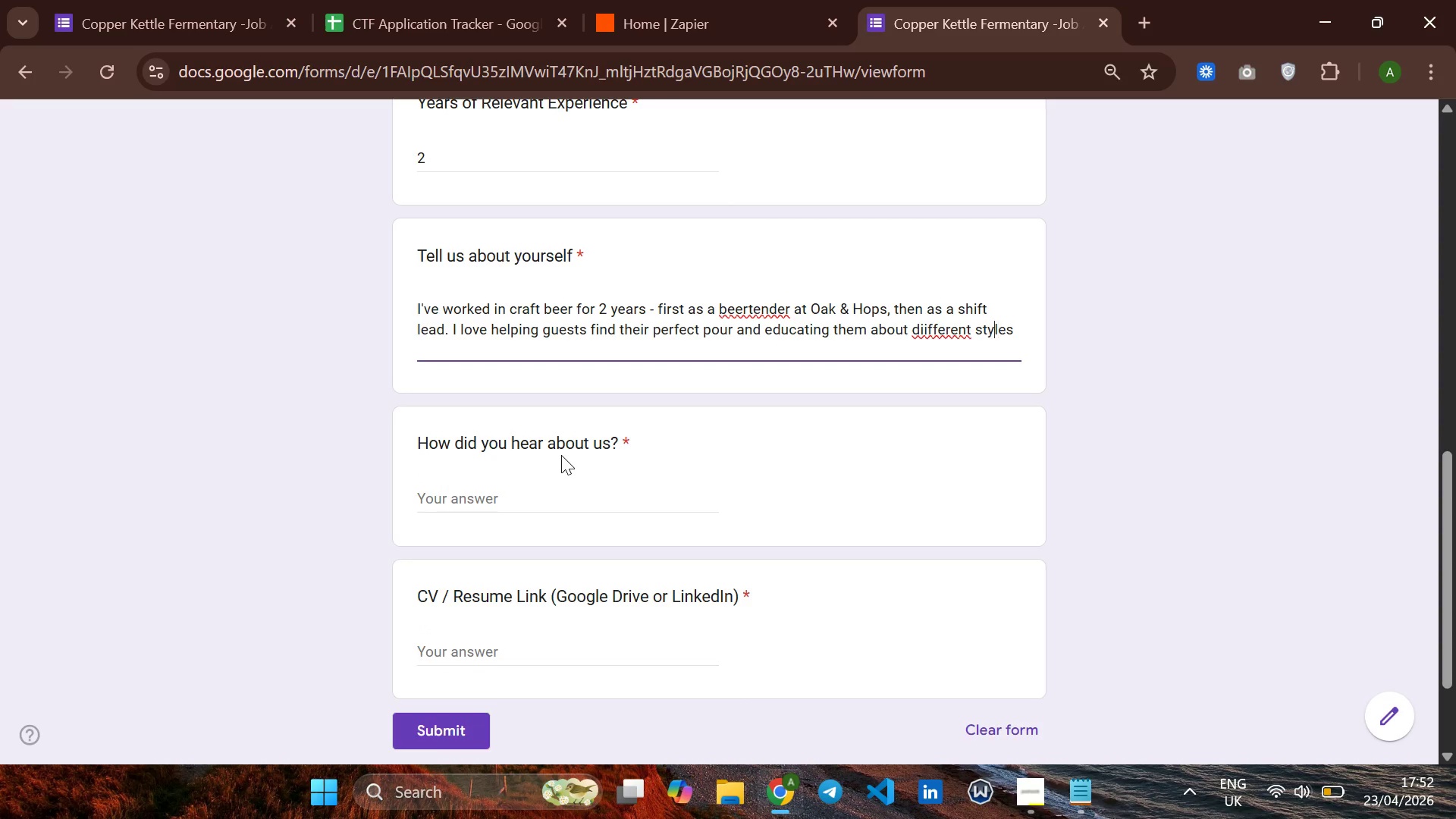 
hold_key(key=ArrowLeft, duration=0.67)
 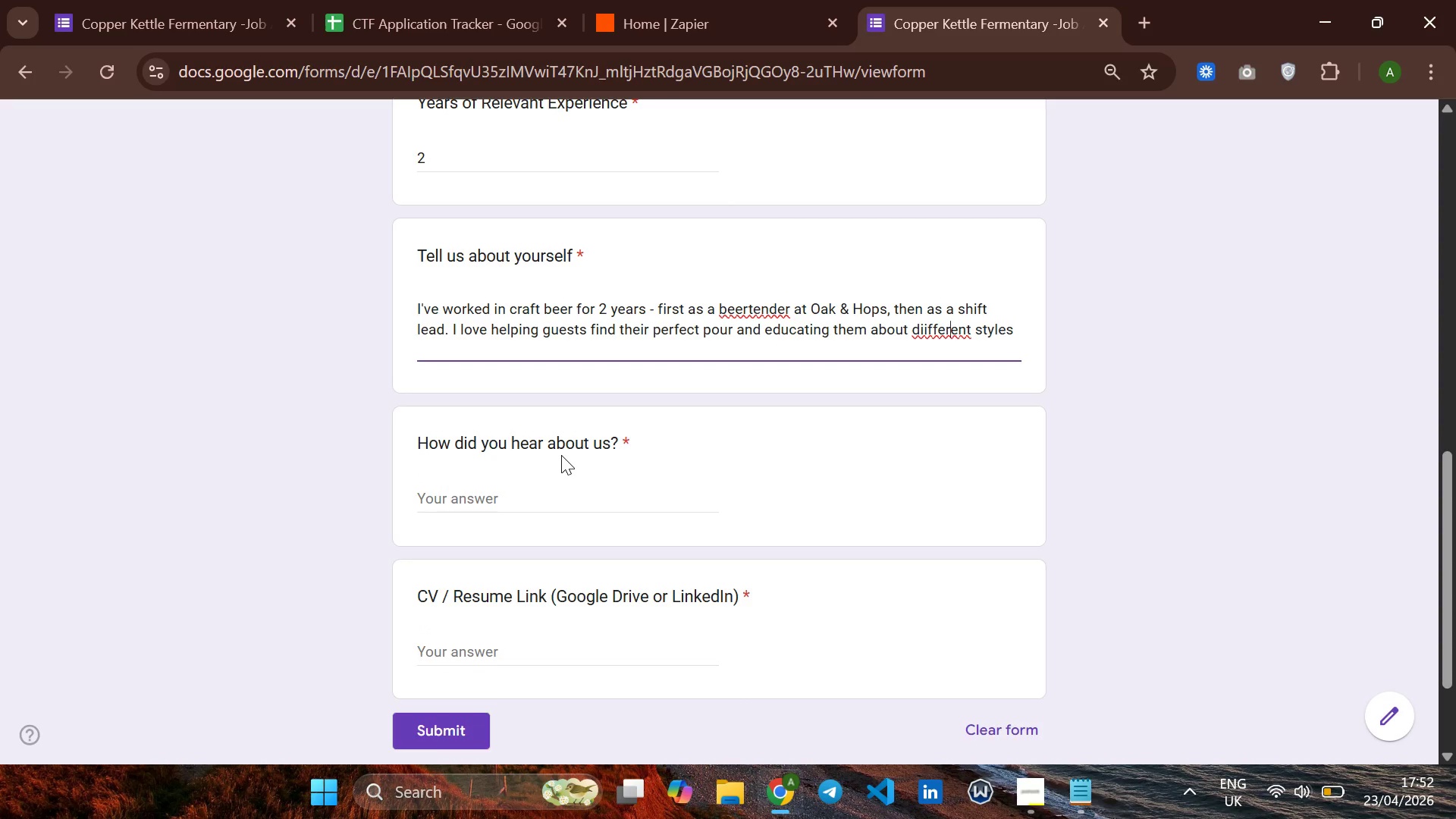 
key(ArrowLeft)
 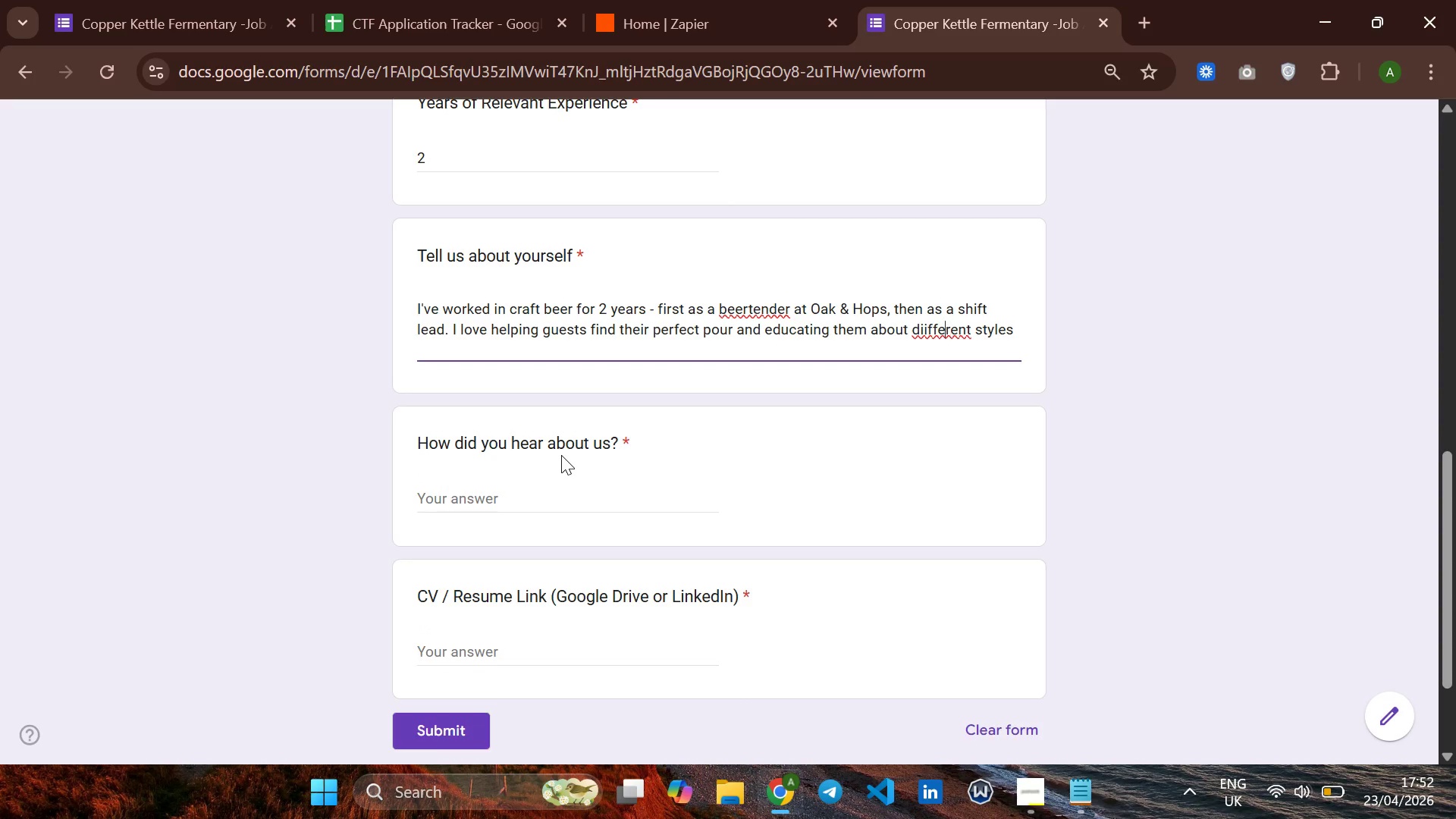 
key(ArrowLeft)
 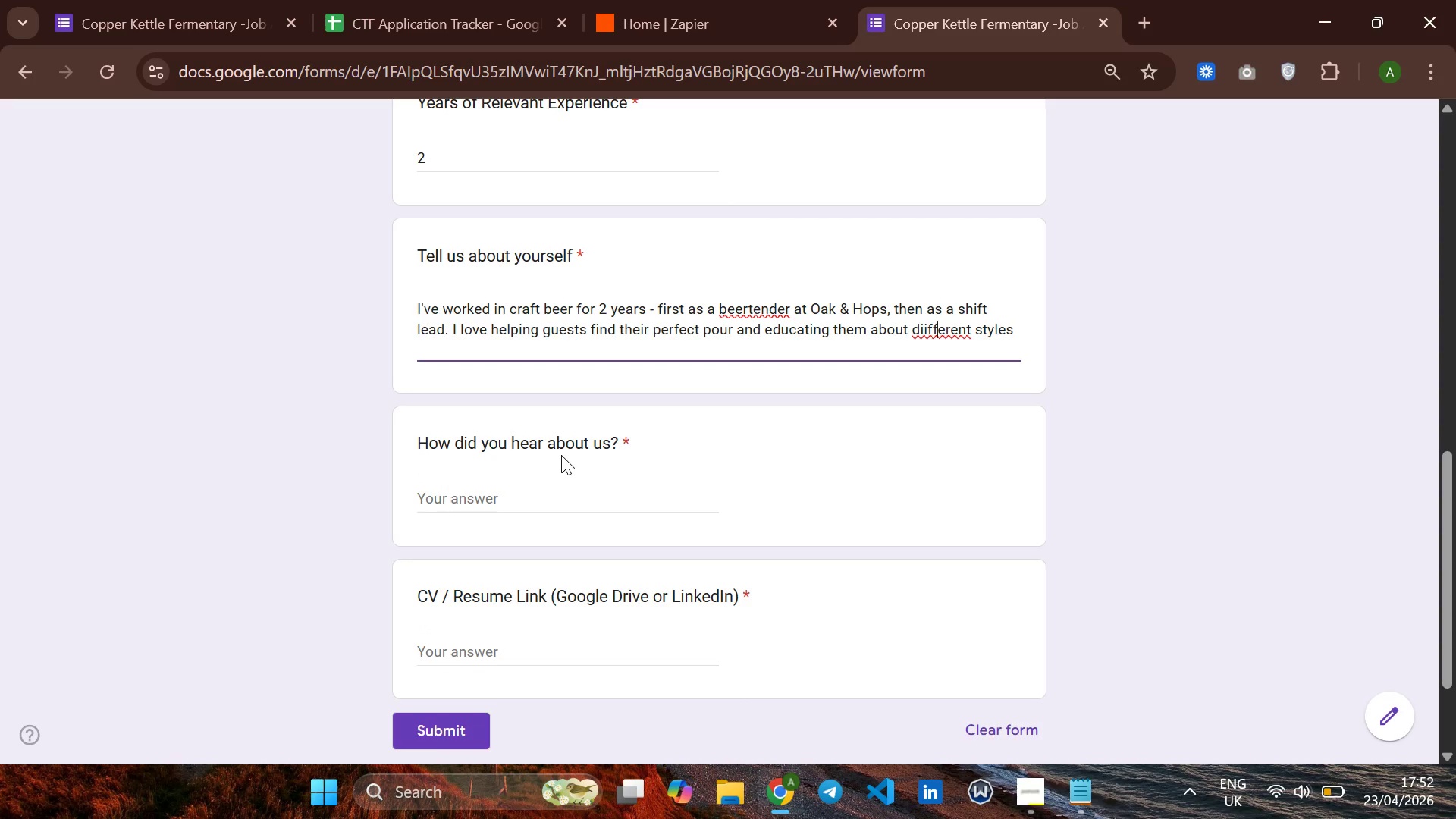 
key(ArrowLeft)
 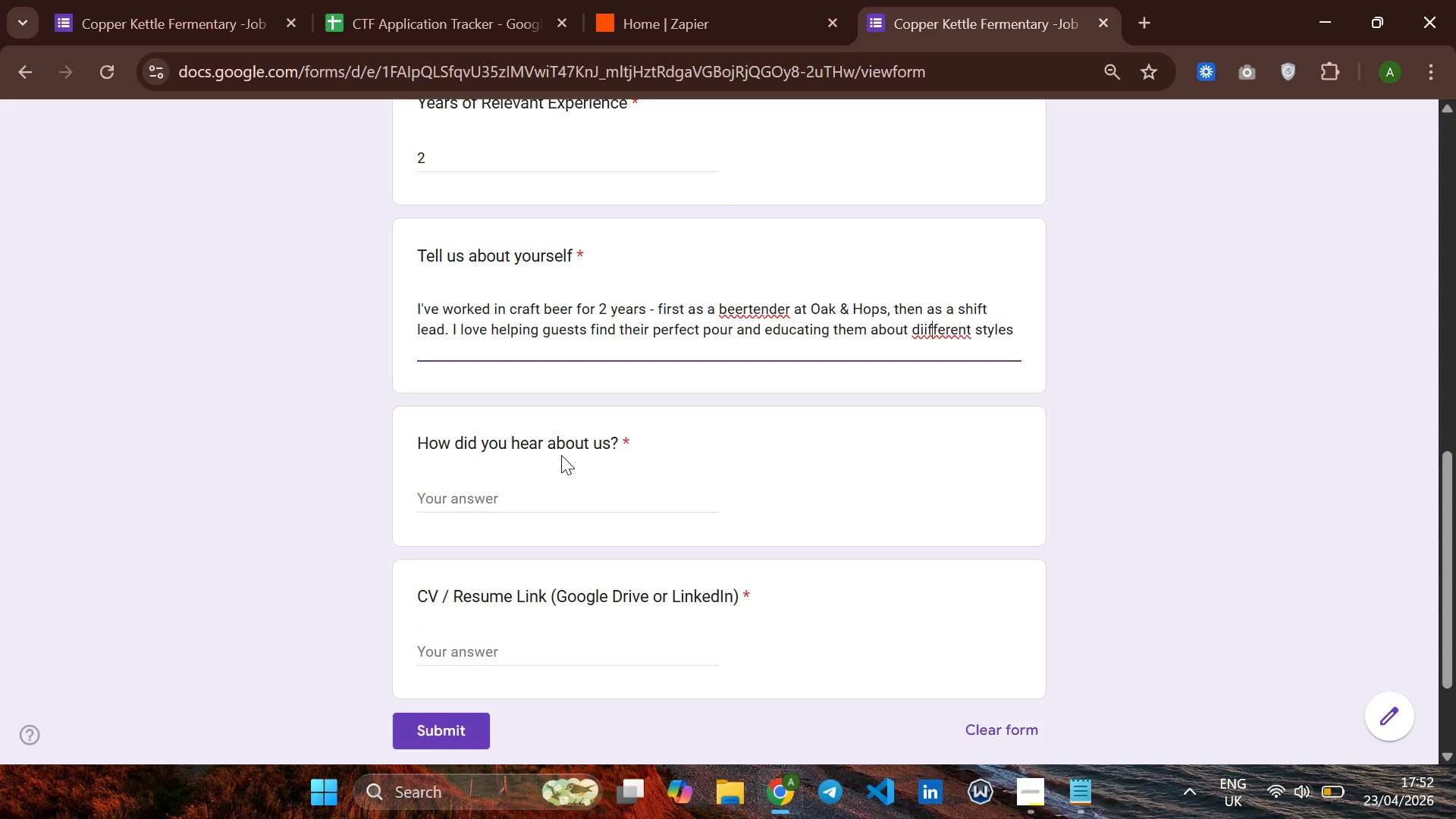 
key(ArrowLeft)
 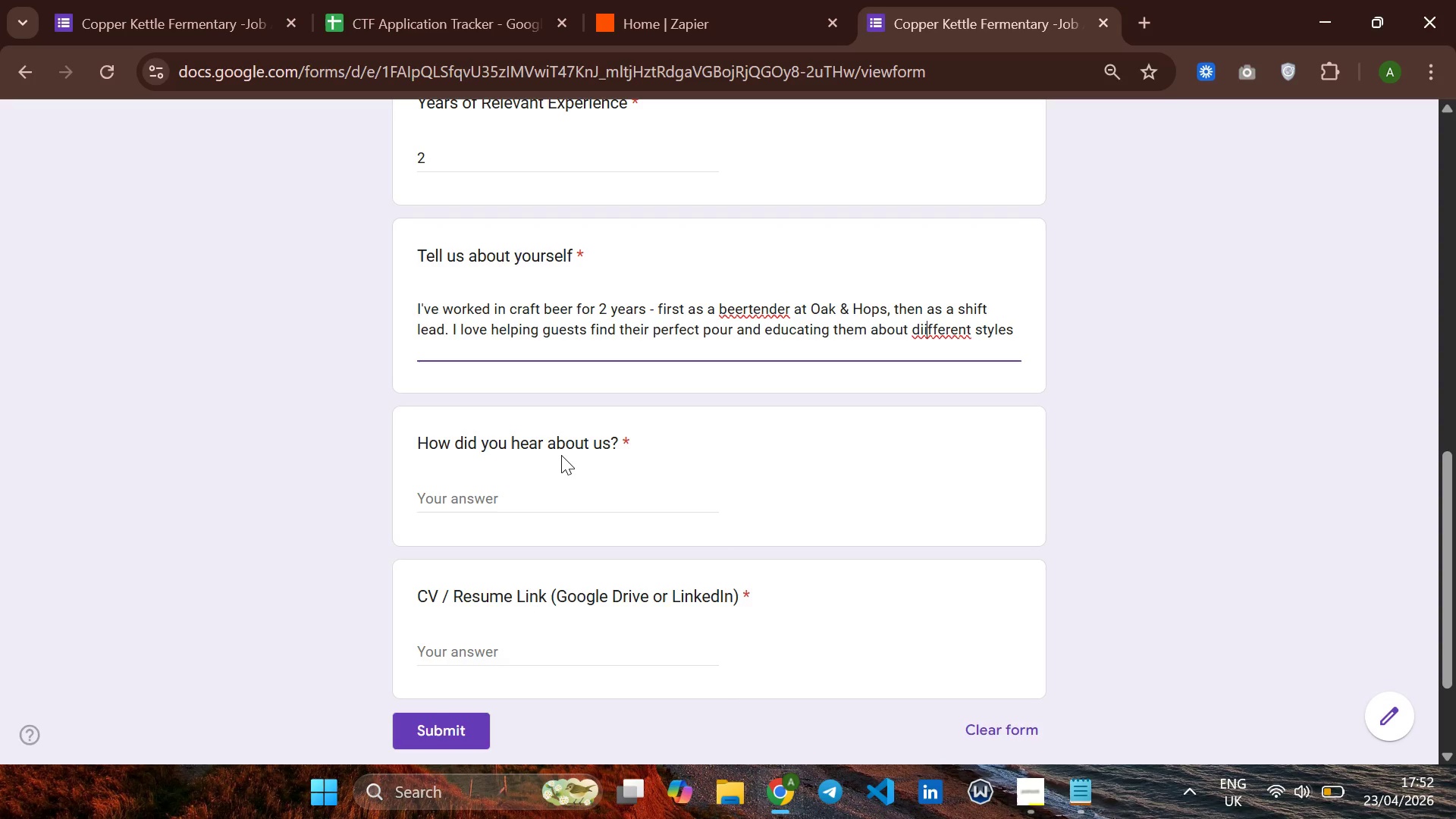 
key(ArrowLeft)
 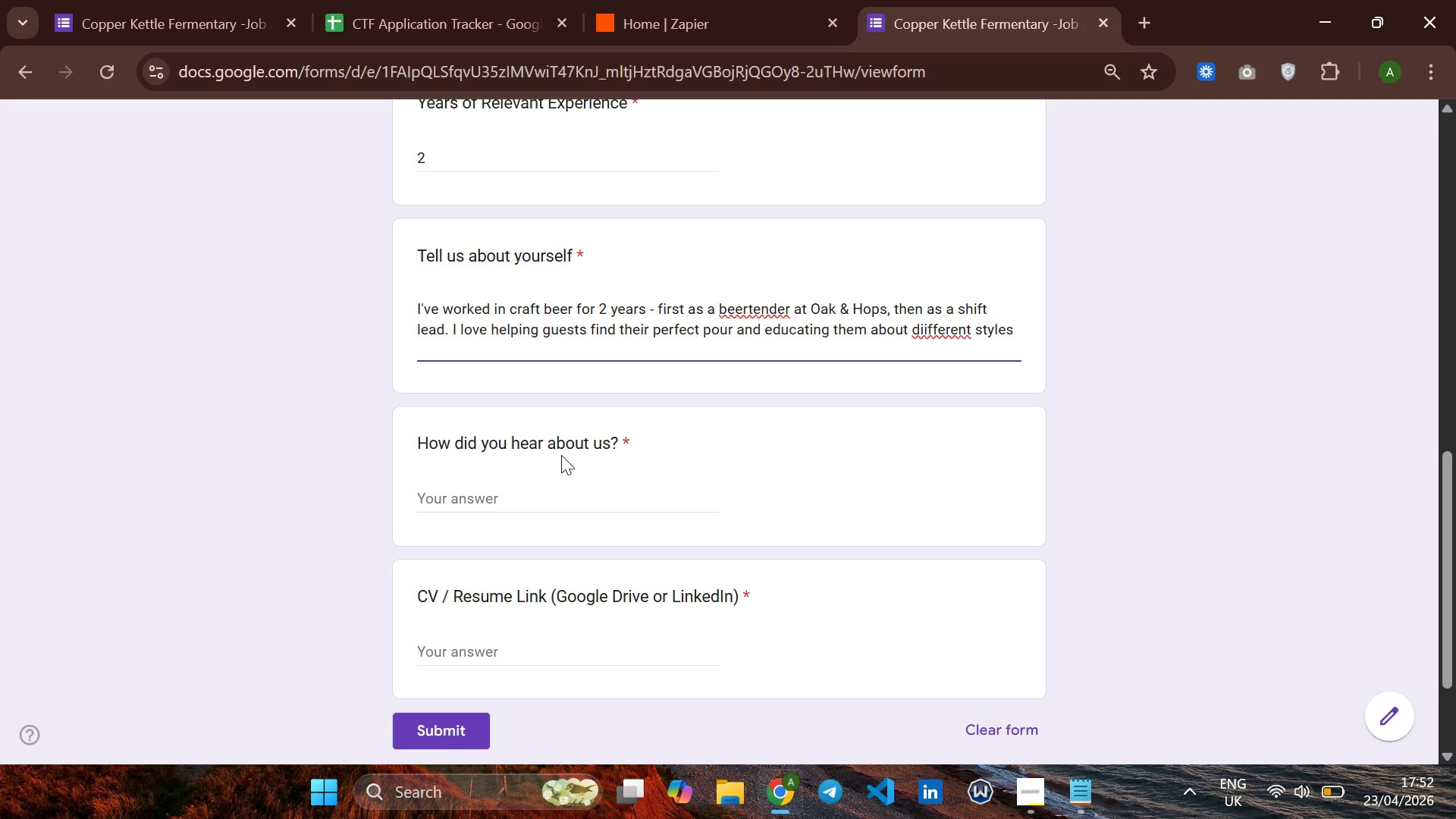 
key(Backspace)
 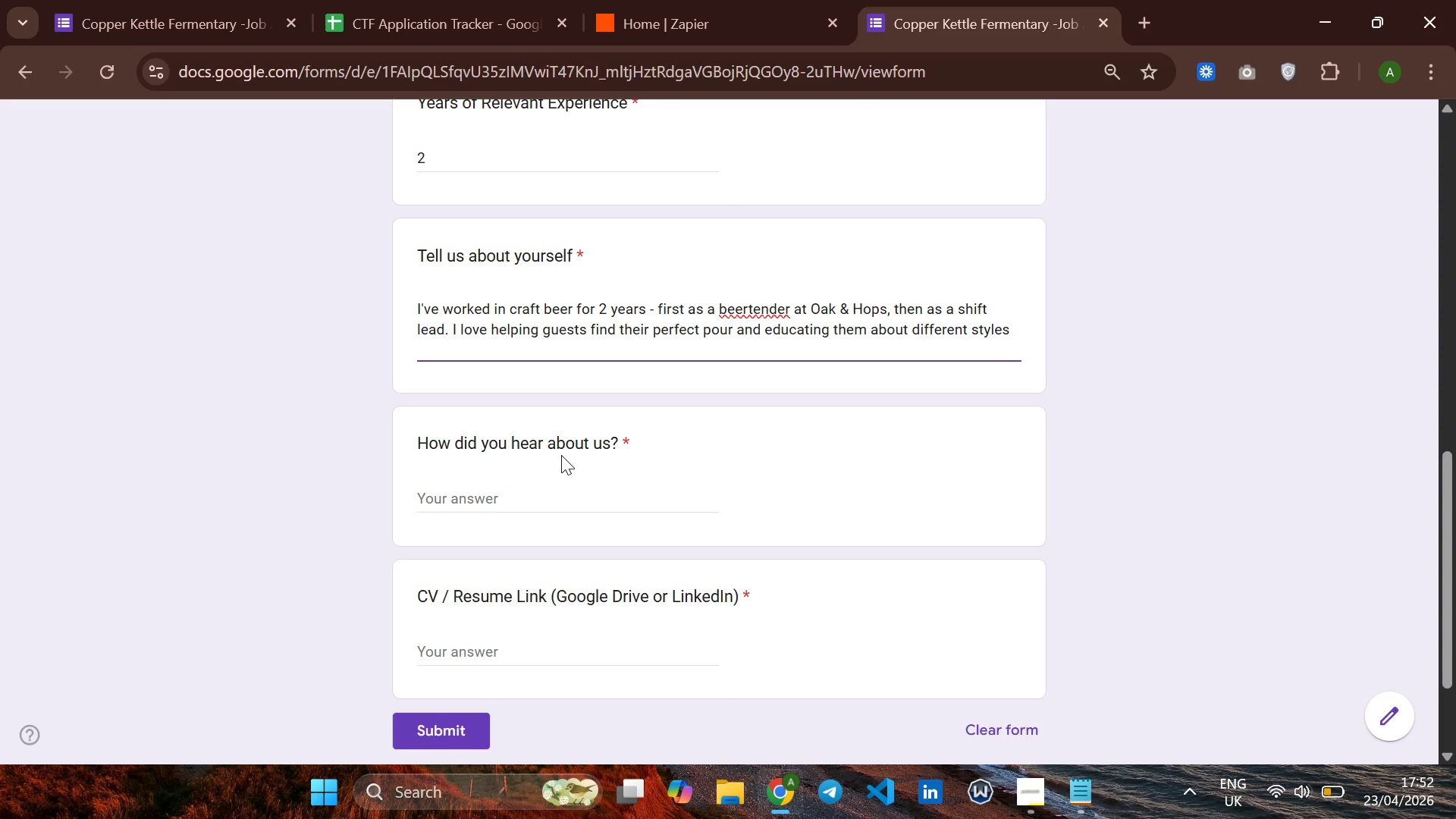 
hold_key(key=ArrowRight, duration=0.88)
 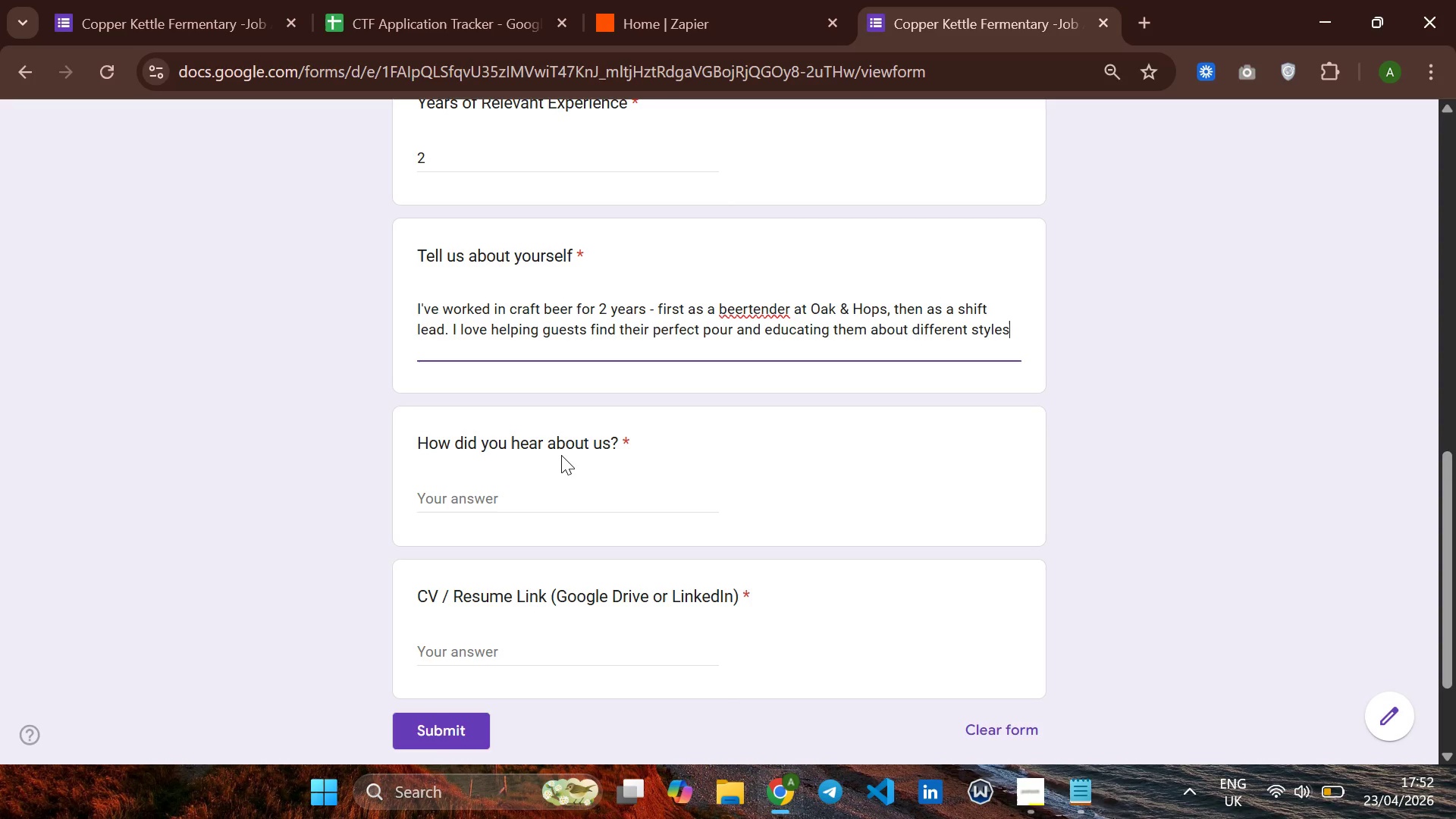 
key(ArrowRight)
 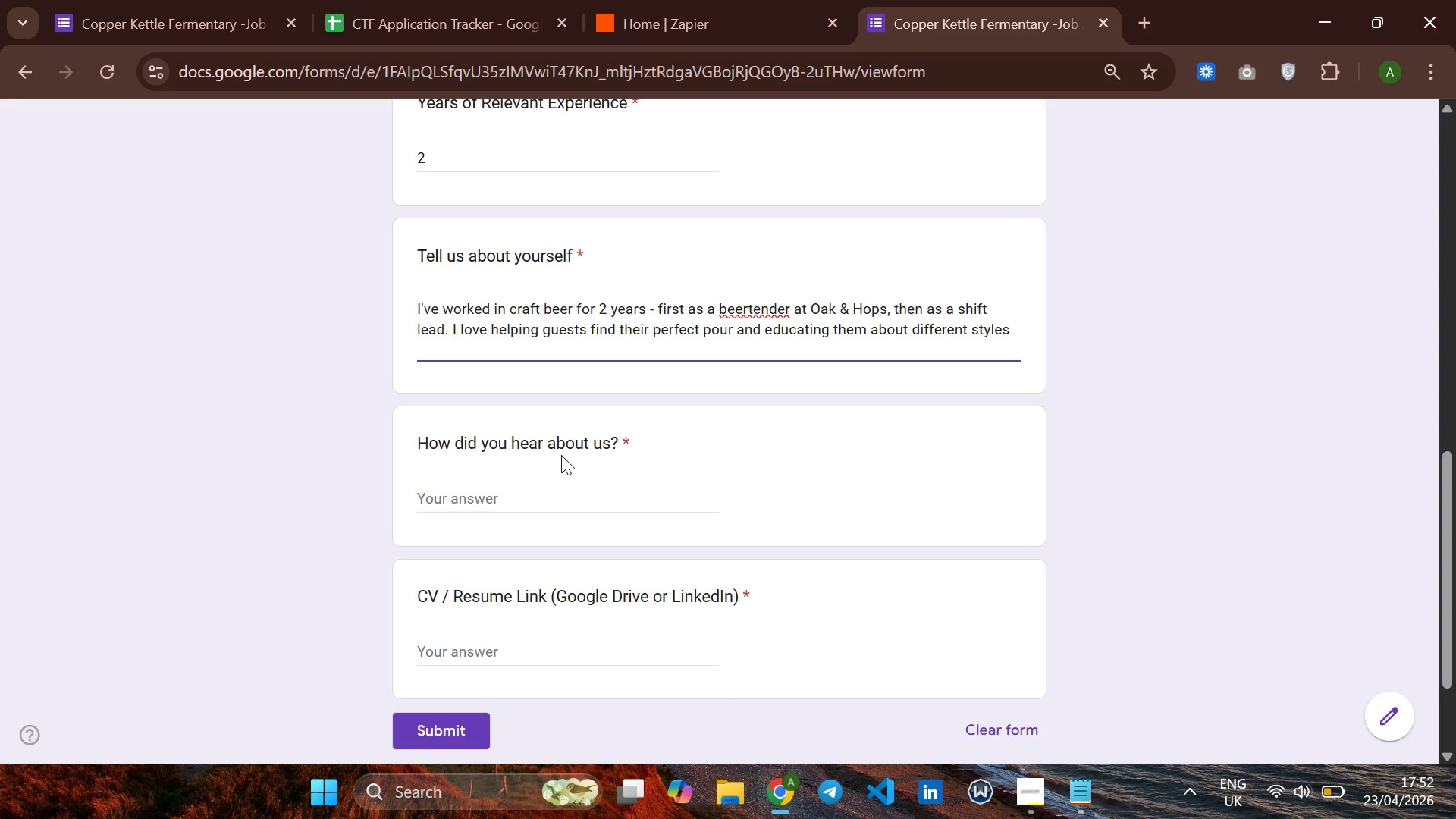 
key(Period)
 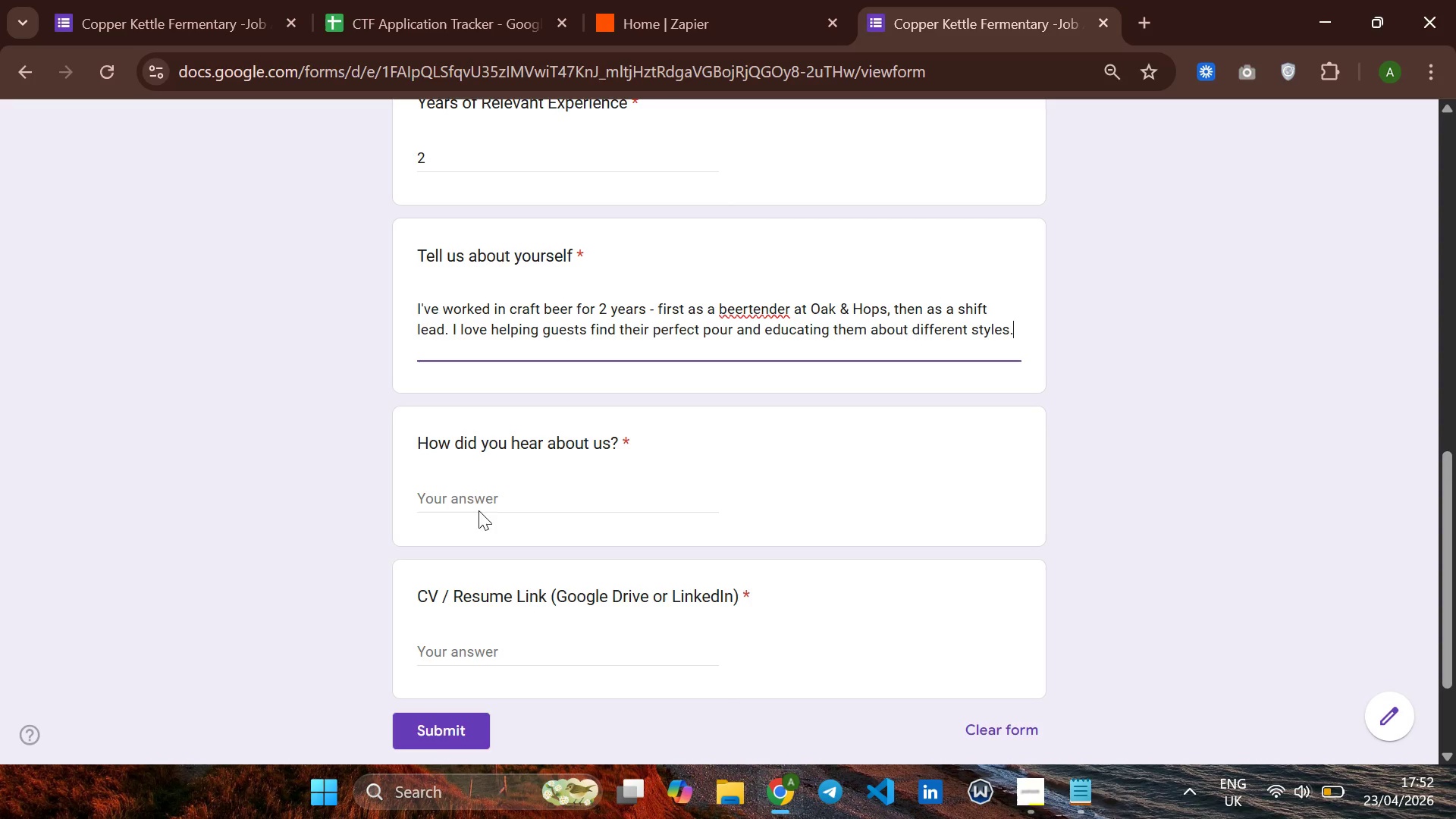 
left_click([479, 510])
 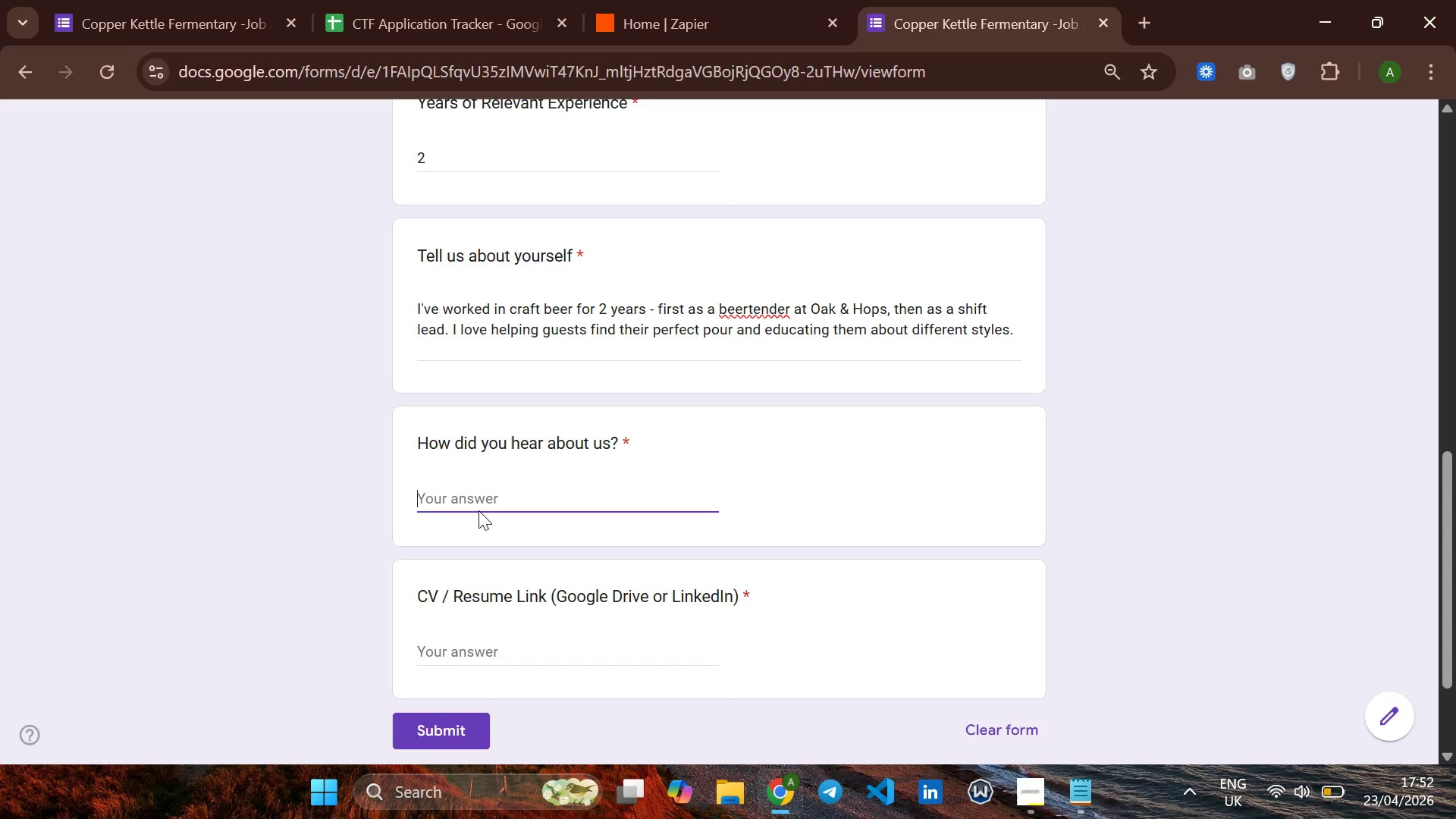 
type(F)
key(Backspace)
type(Google Search)
 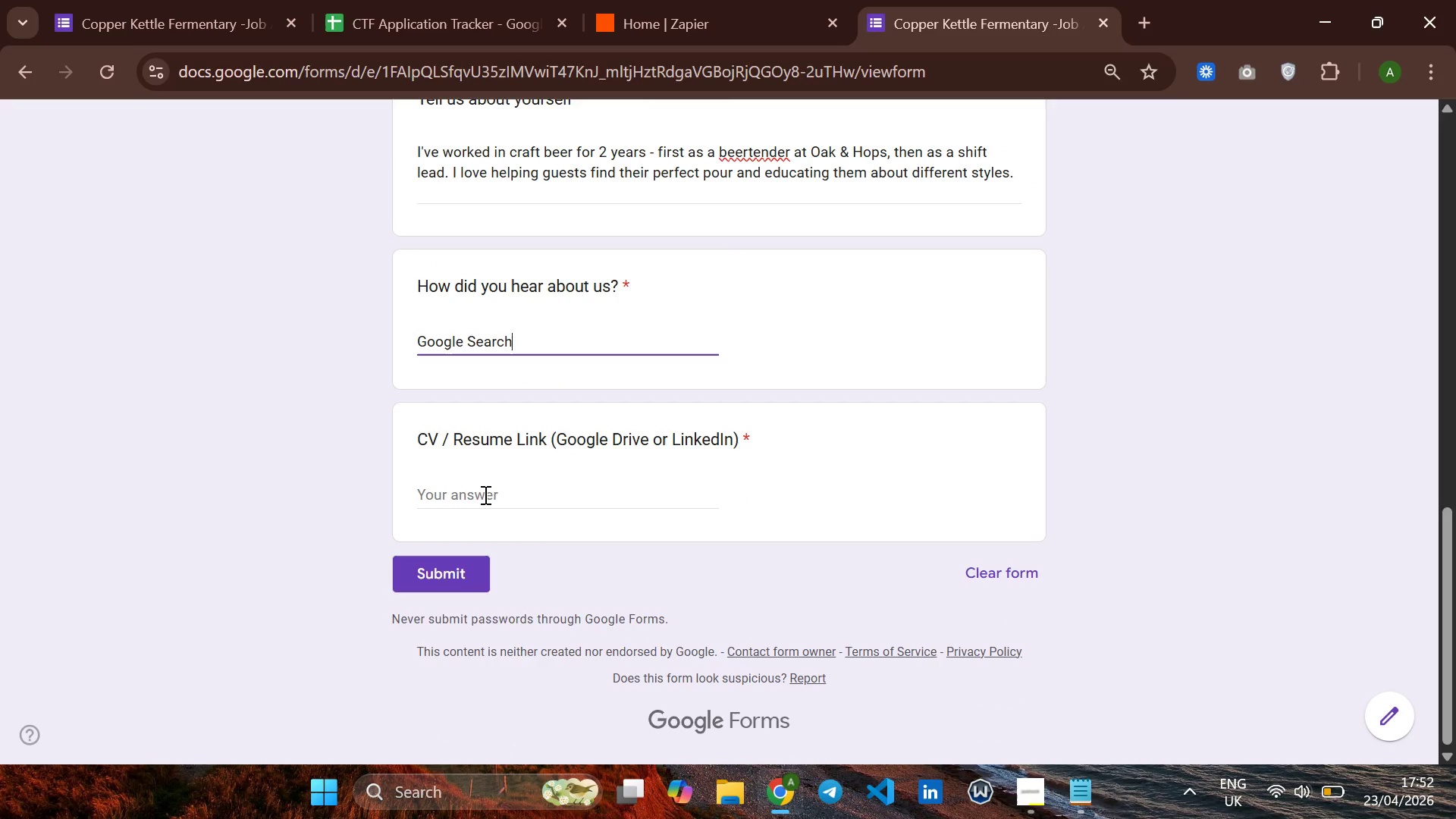 
left_click([500, 491])
 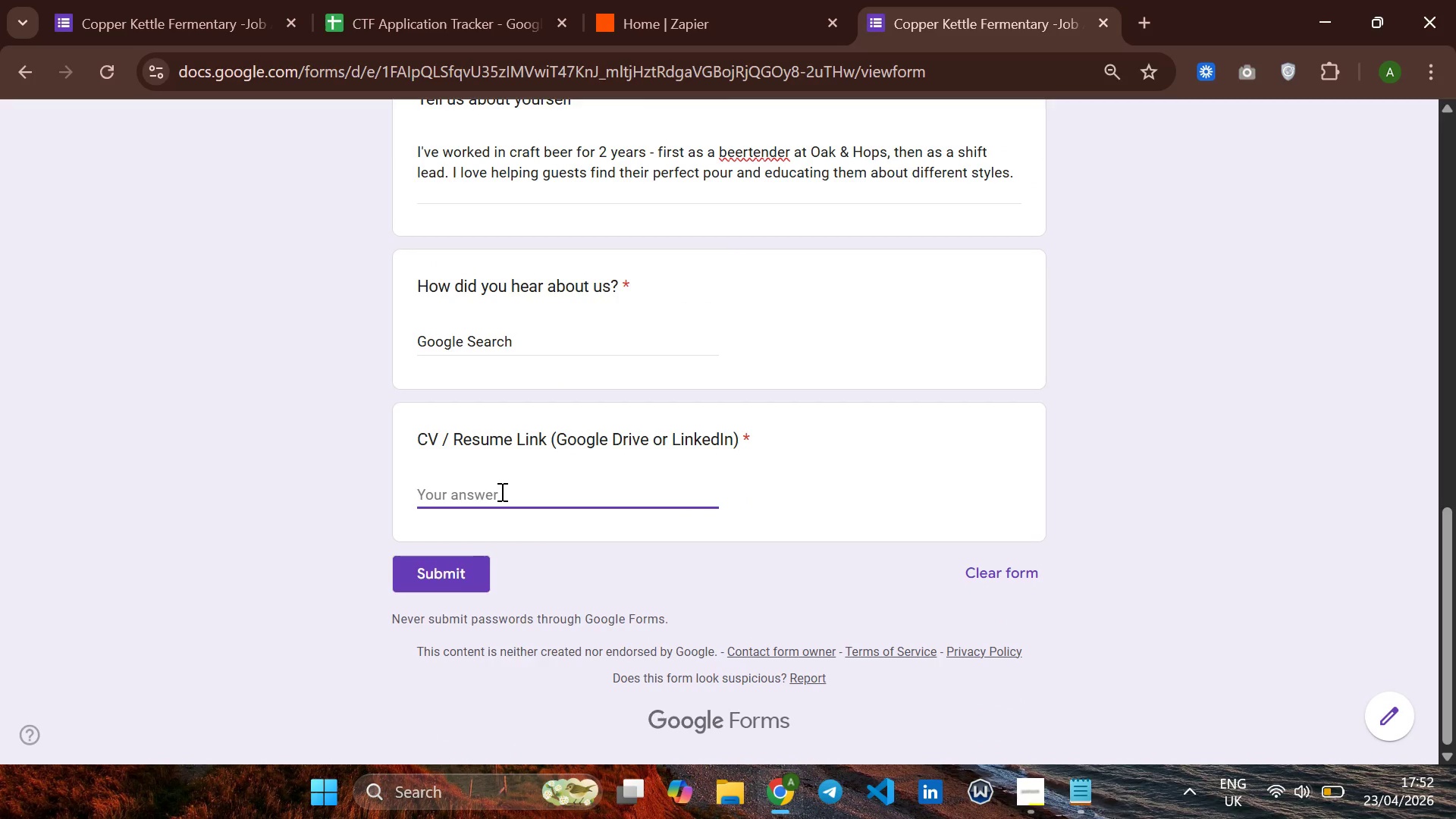 
key(Control+V)
 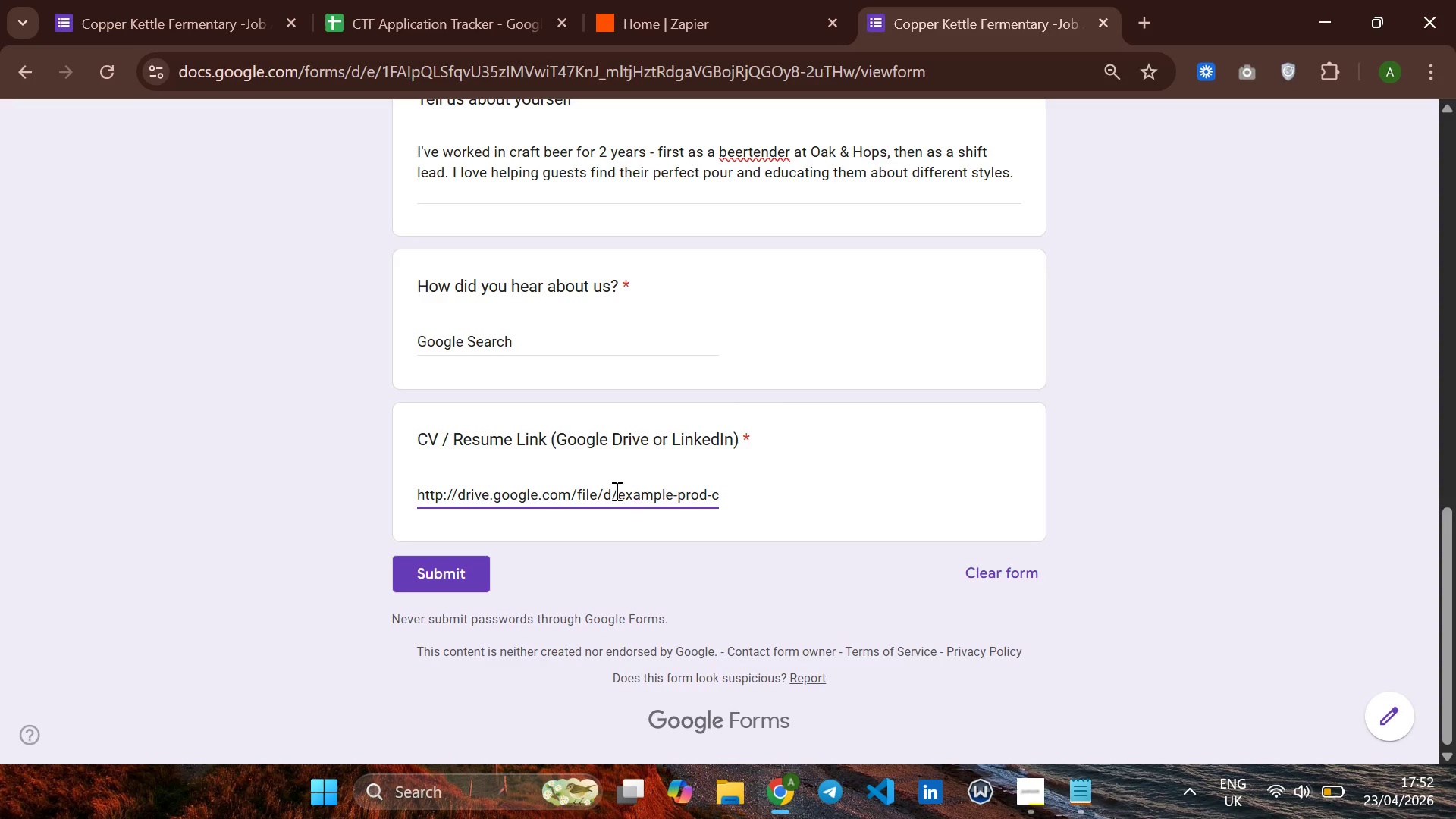 
wait(21.86)
 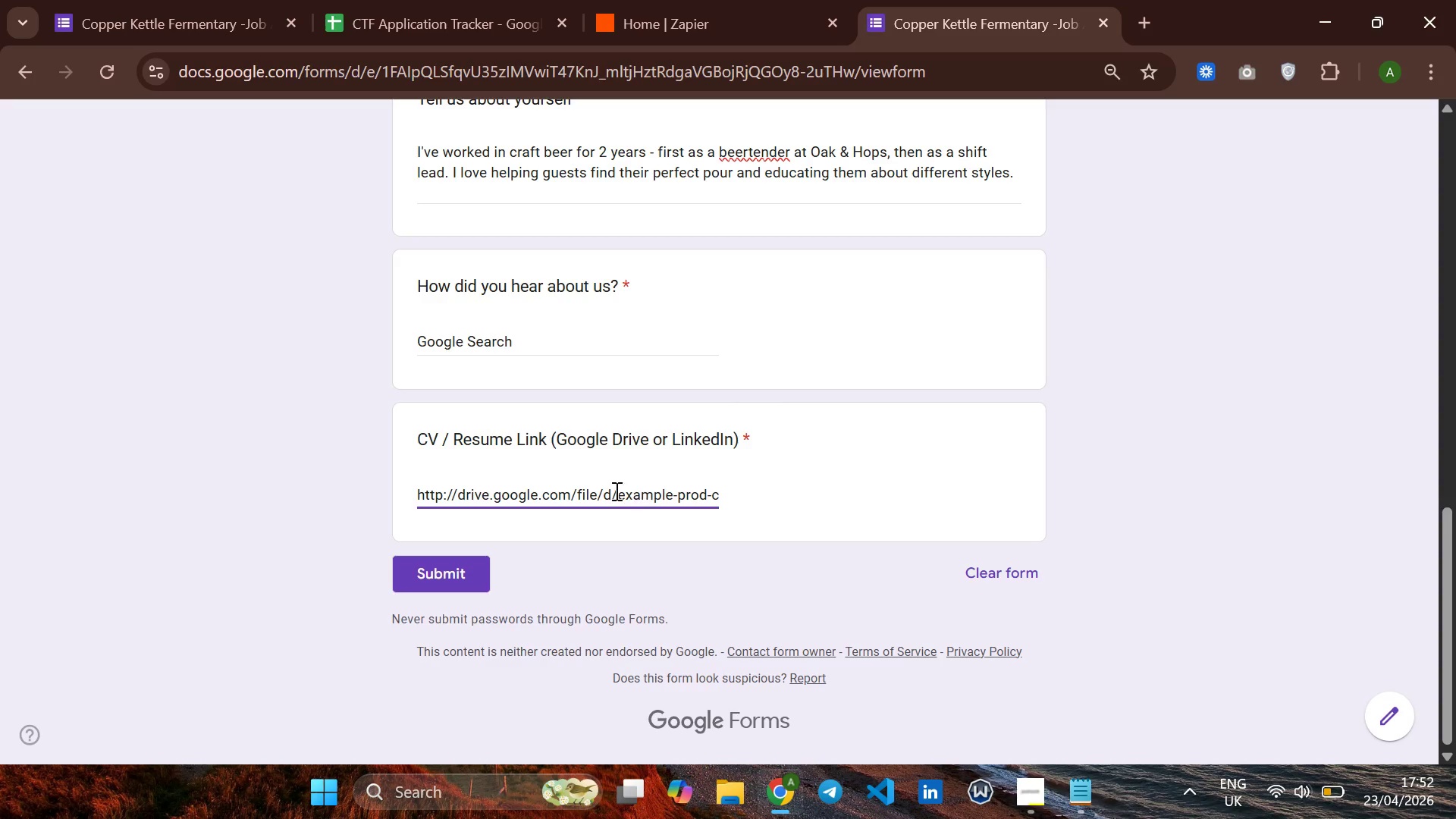 
left_click([533, 488])
 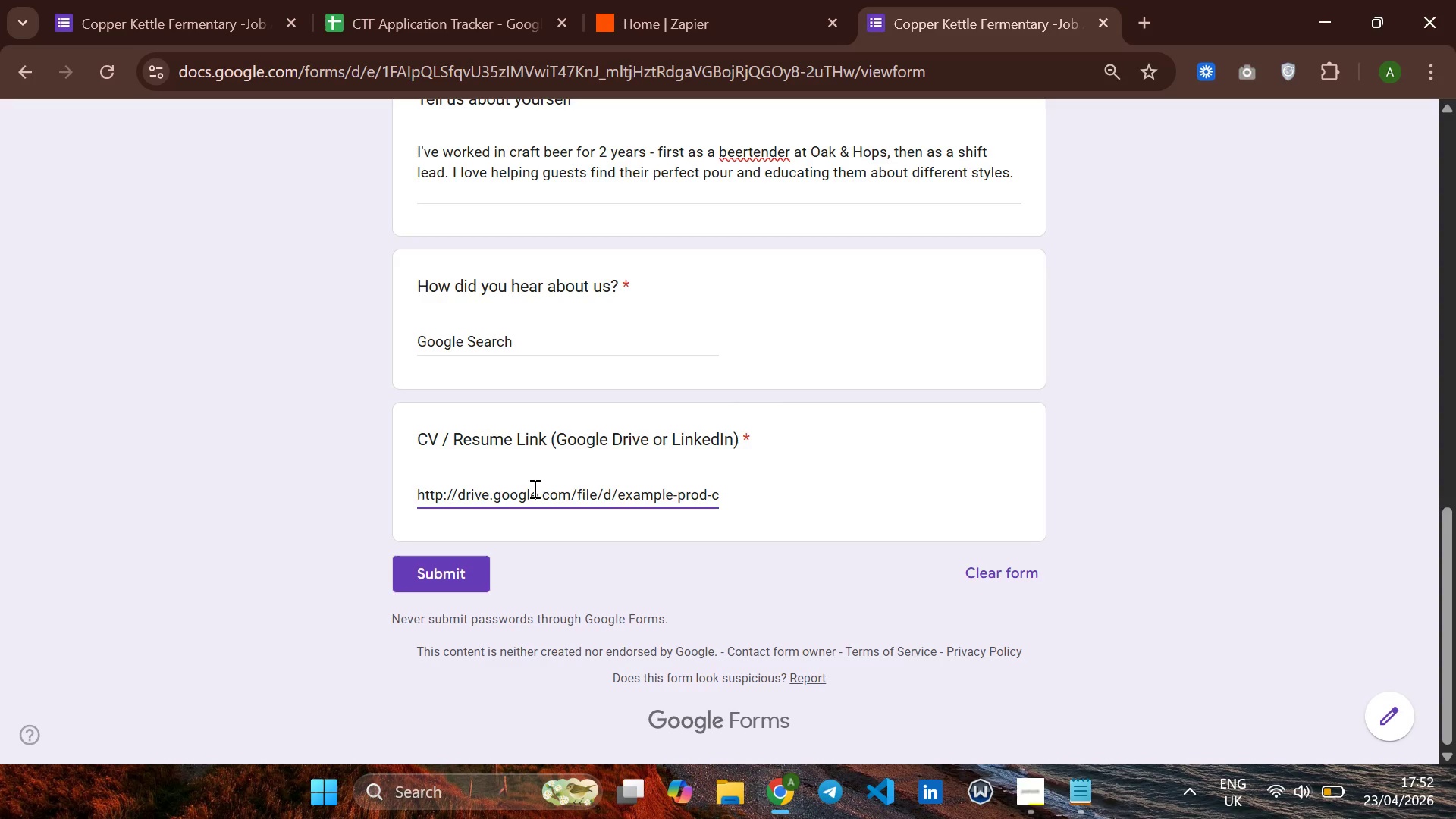 
key(ArrowDown)
 